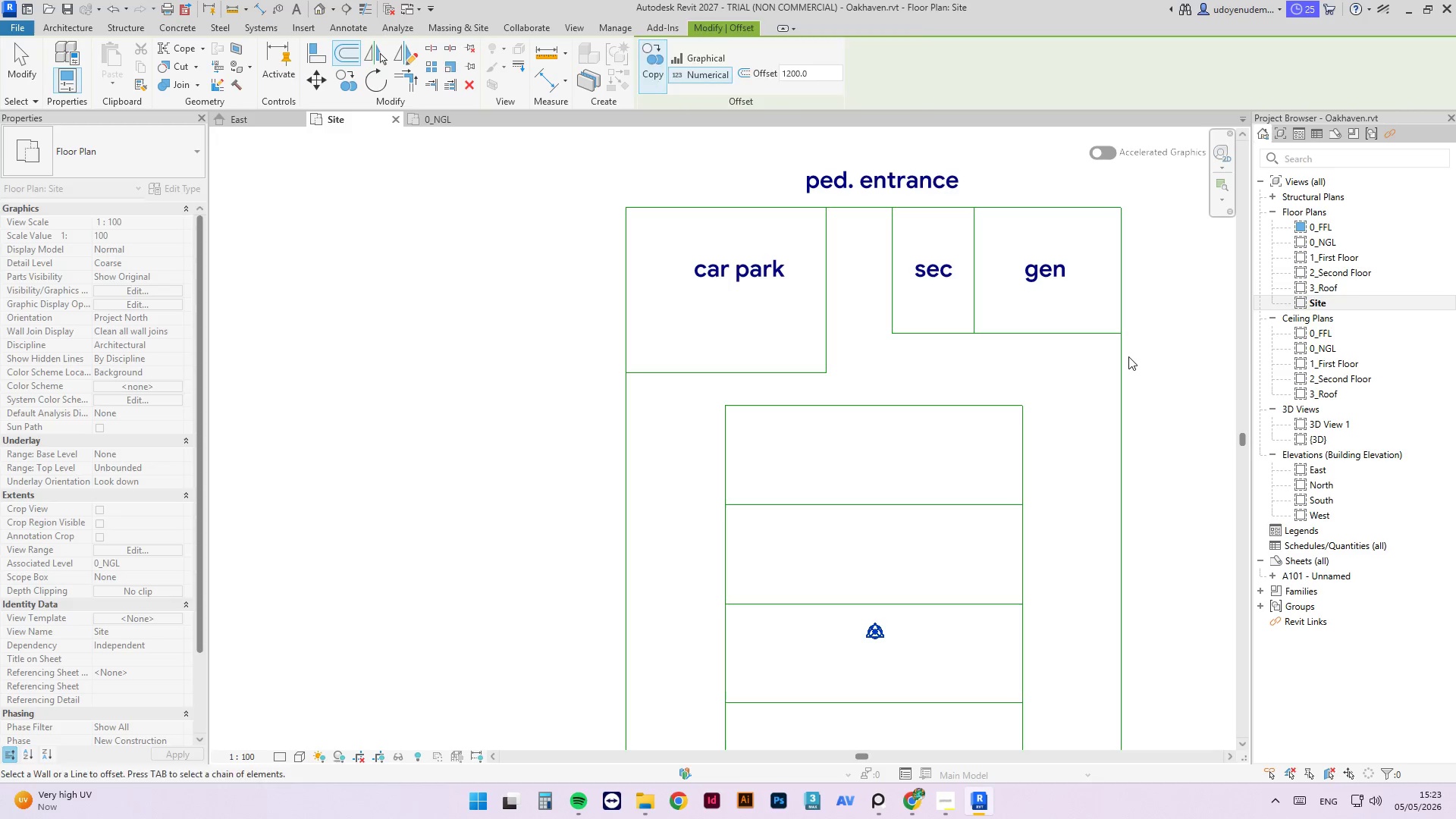 
key(Enter)
 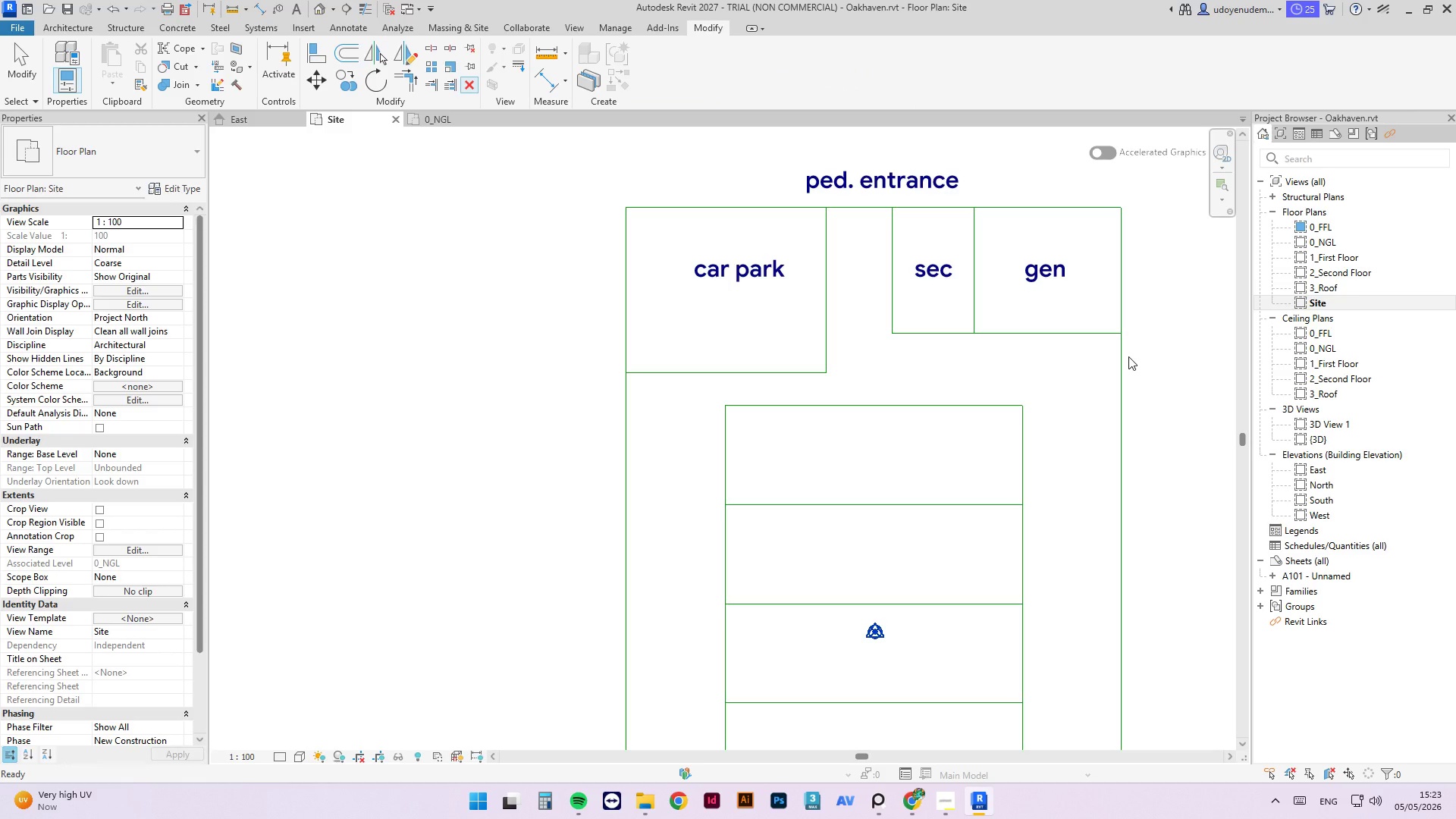 
key(Escape)
 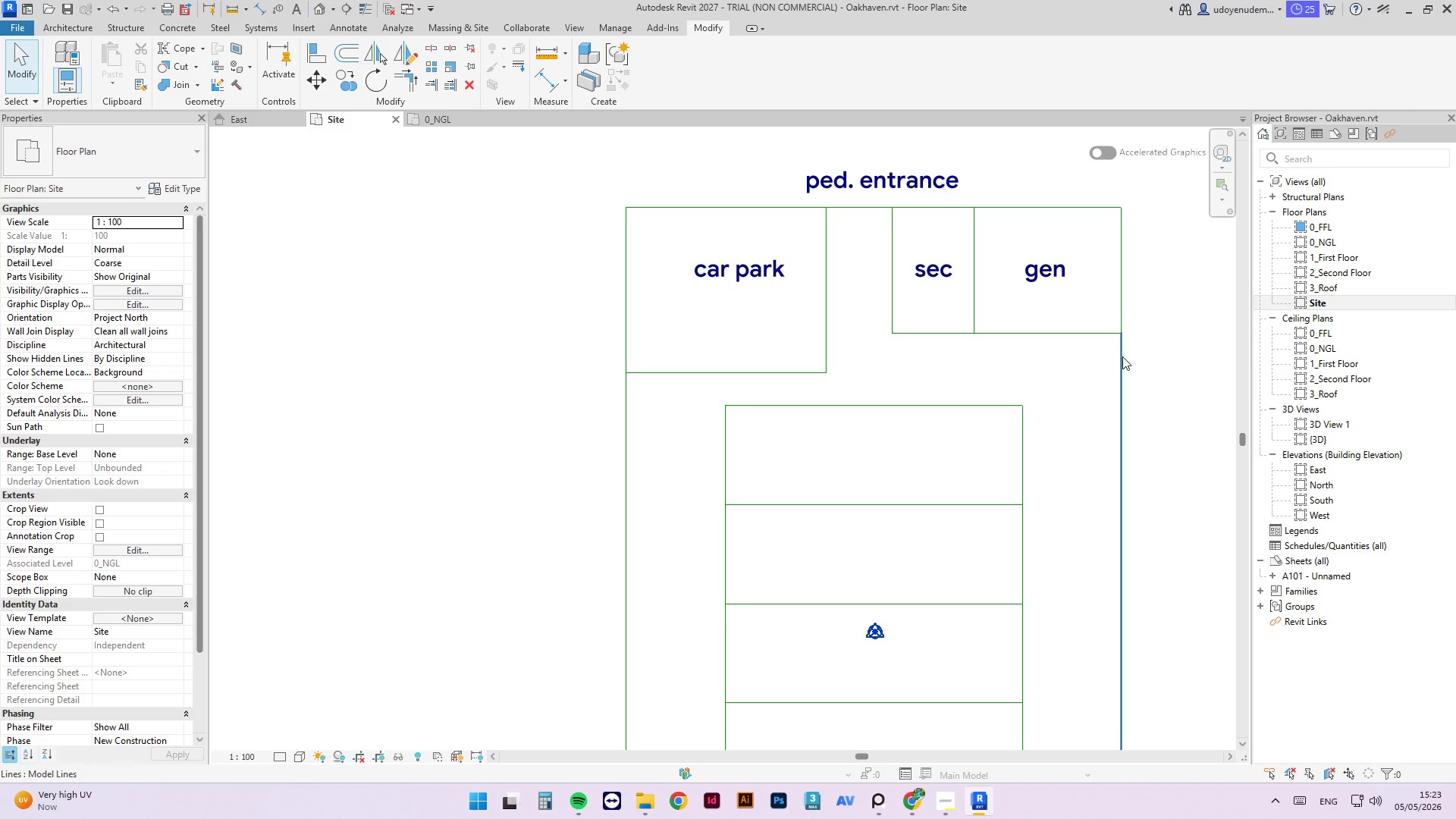 
left_click([1122, 356])
 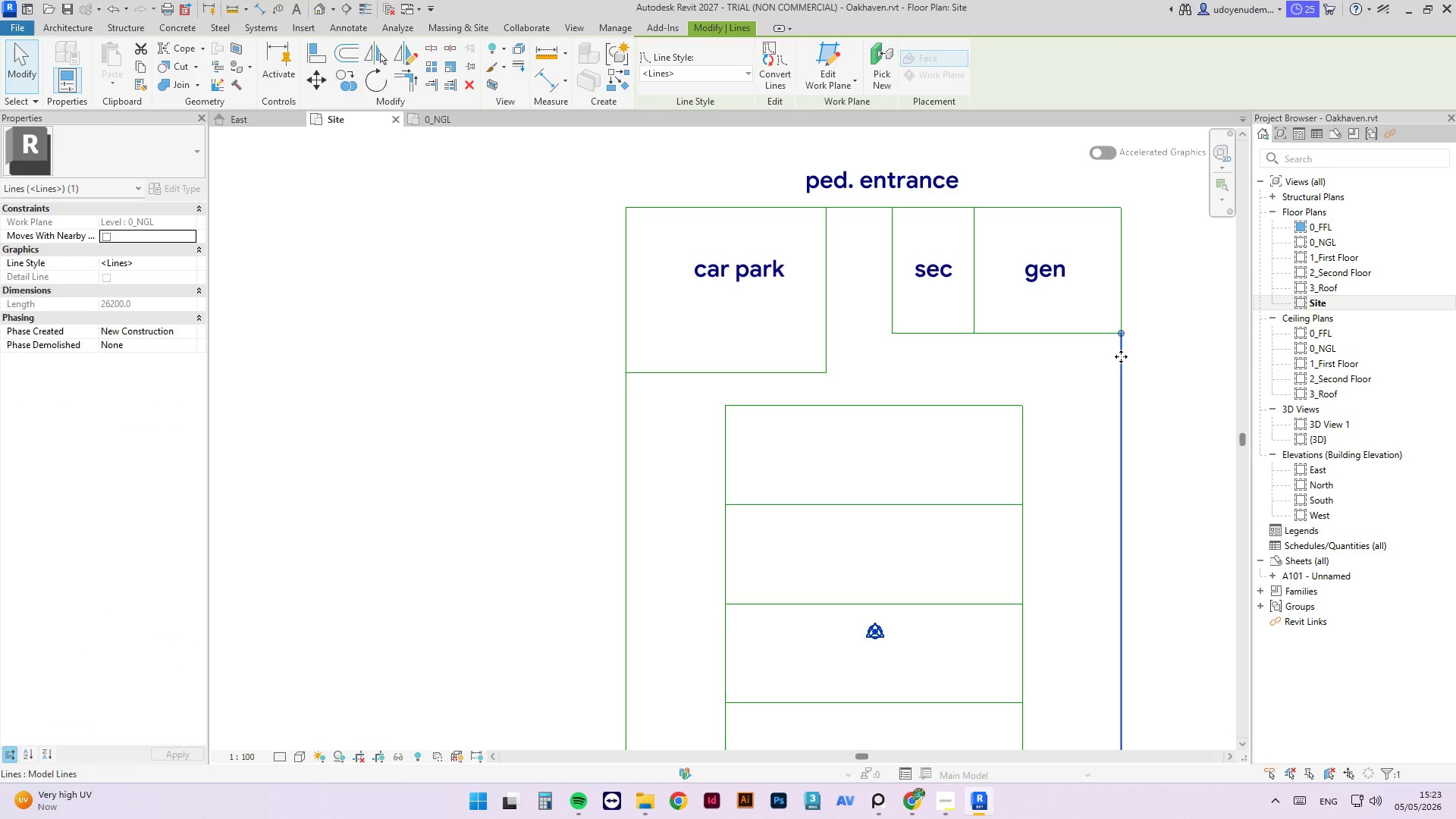 
type(OF)
 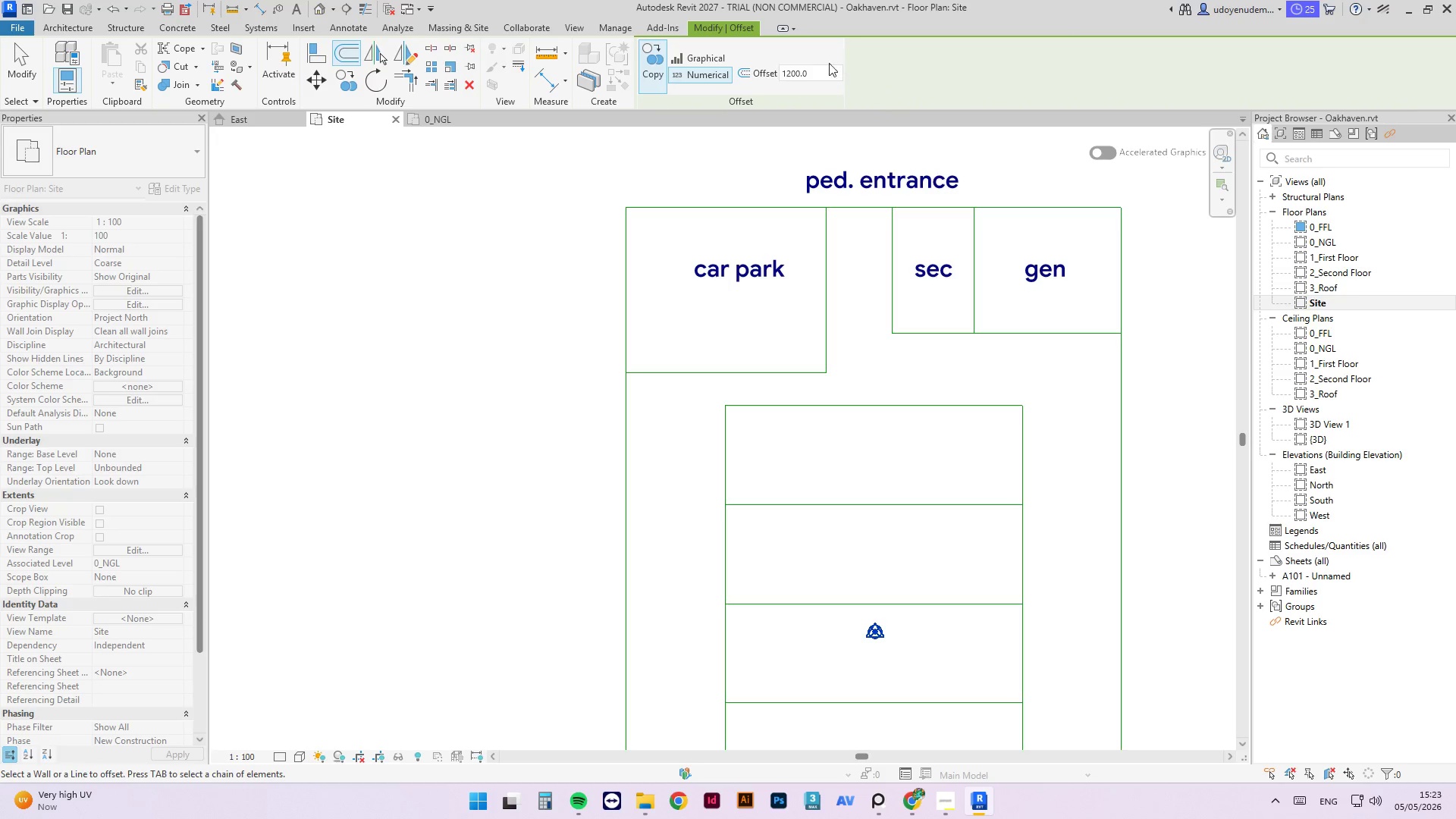 
double_click([797, 71])
 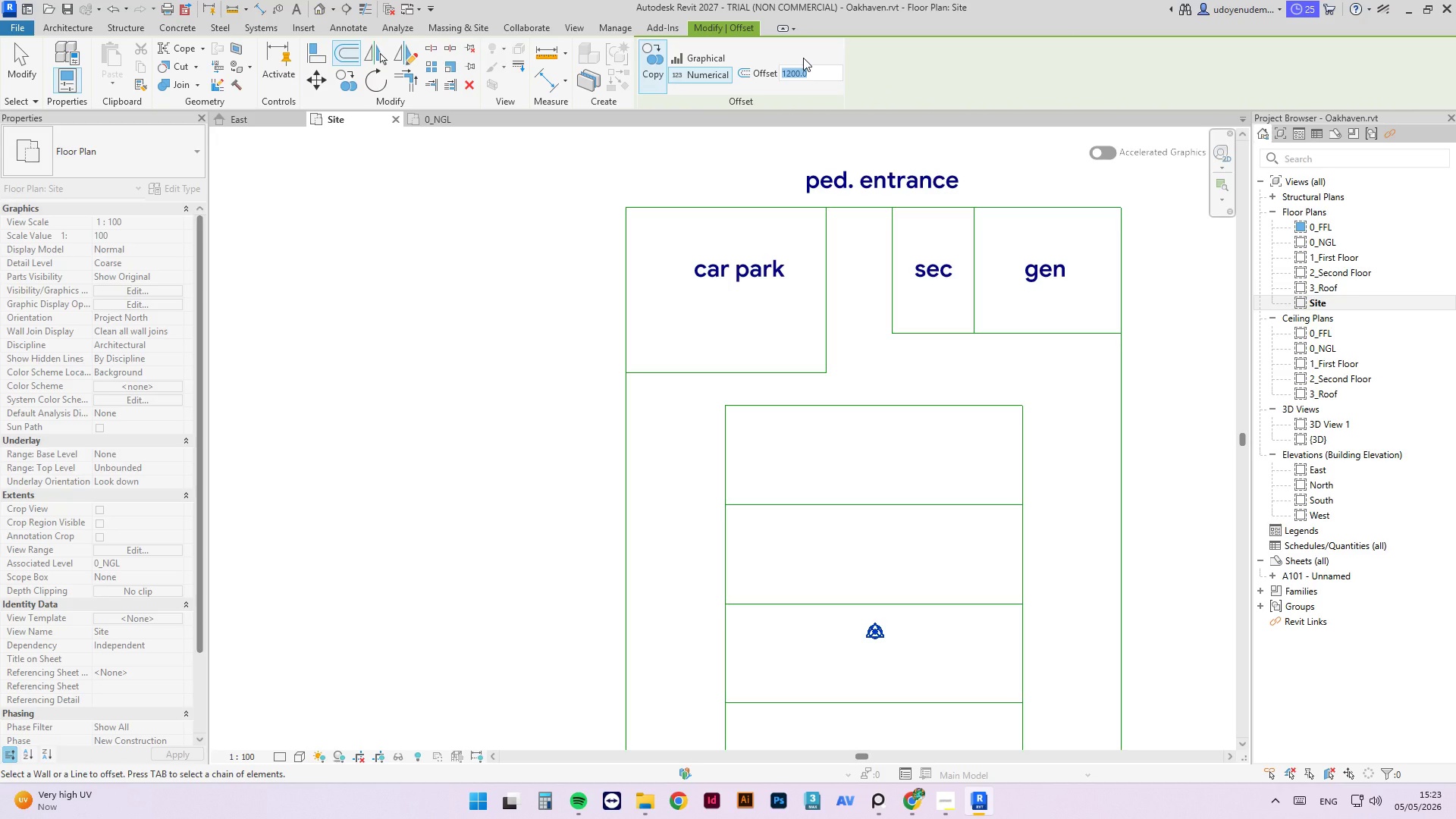 
key(Numpad2)
 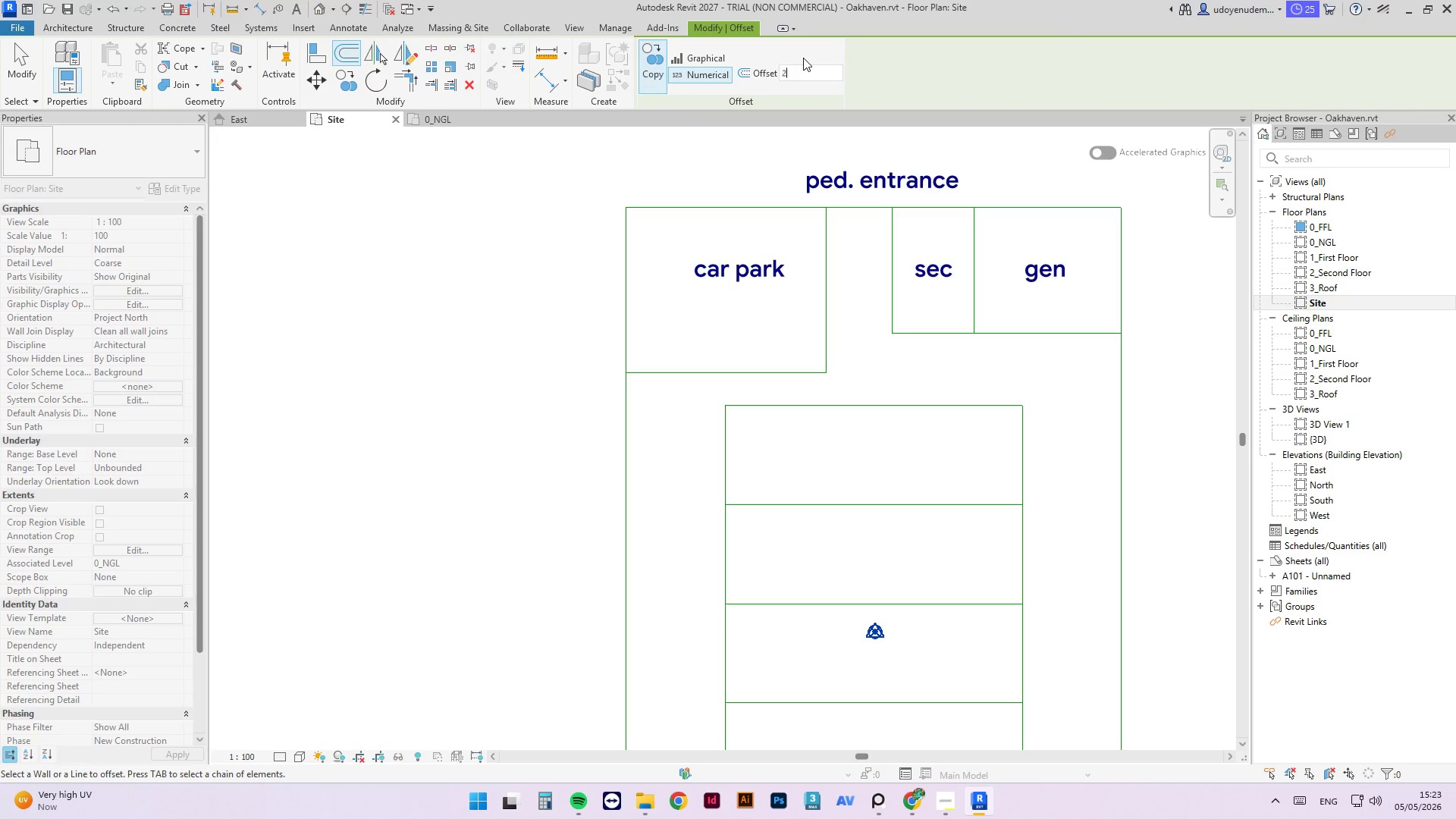 
key(Numpad0)
 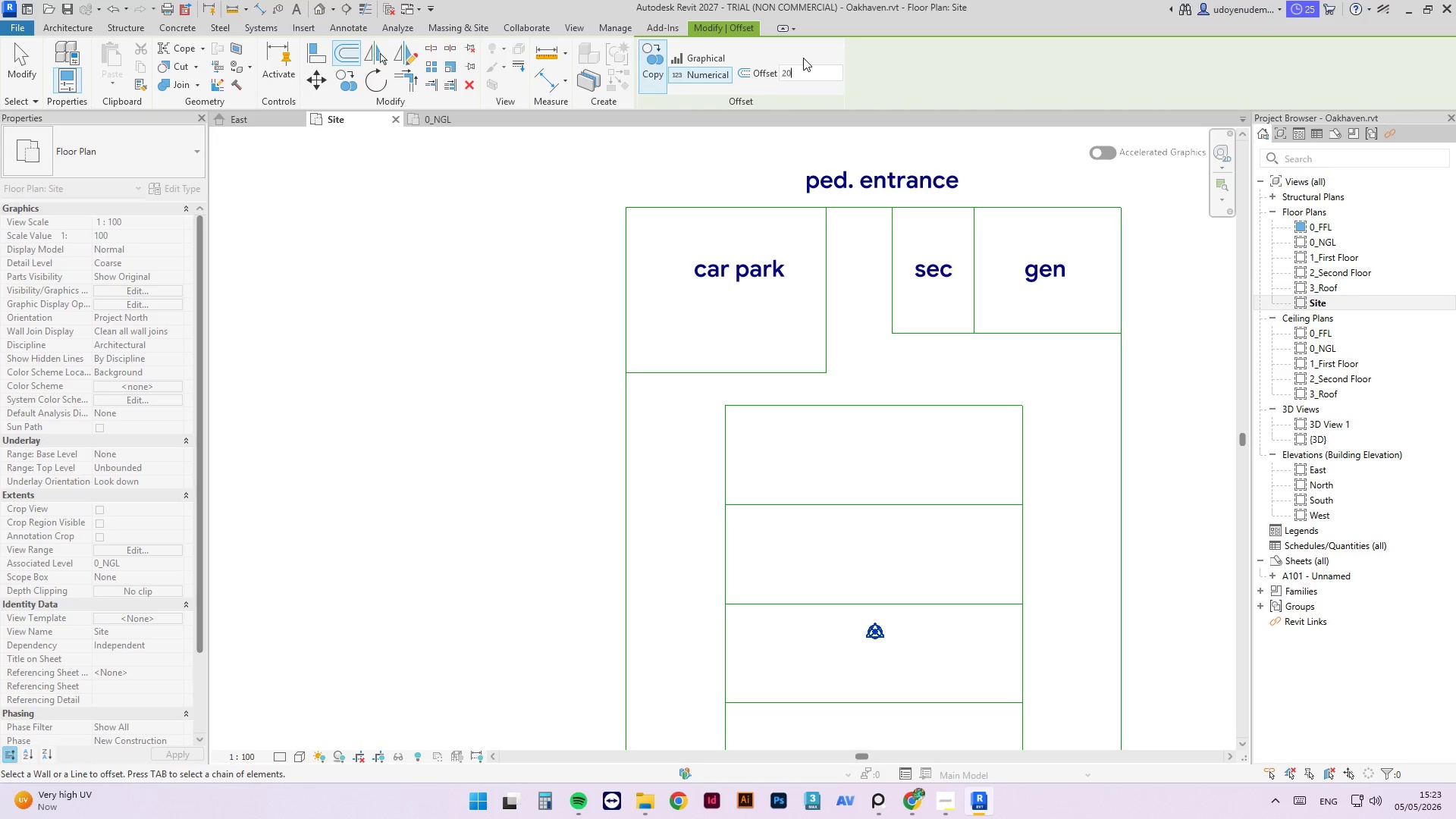 
key(Numpad0)
 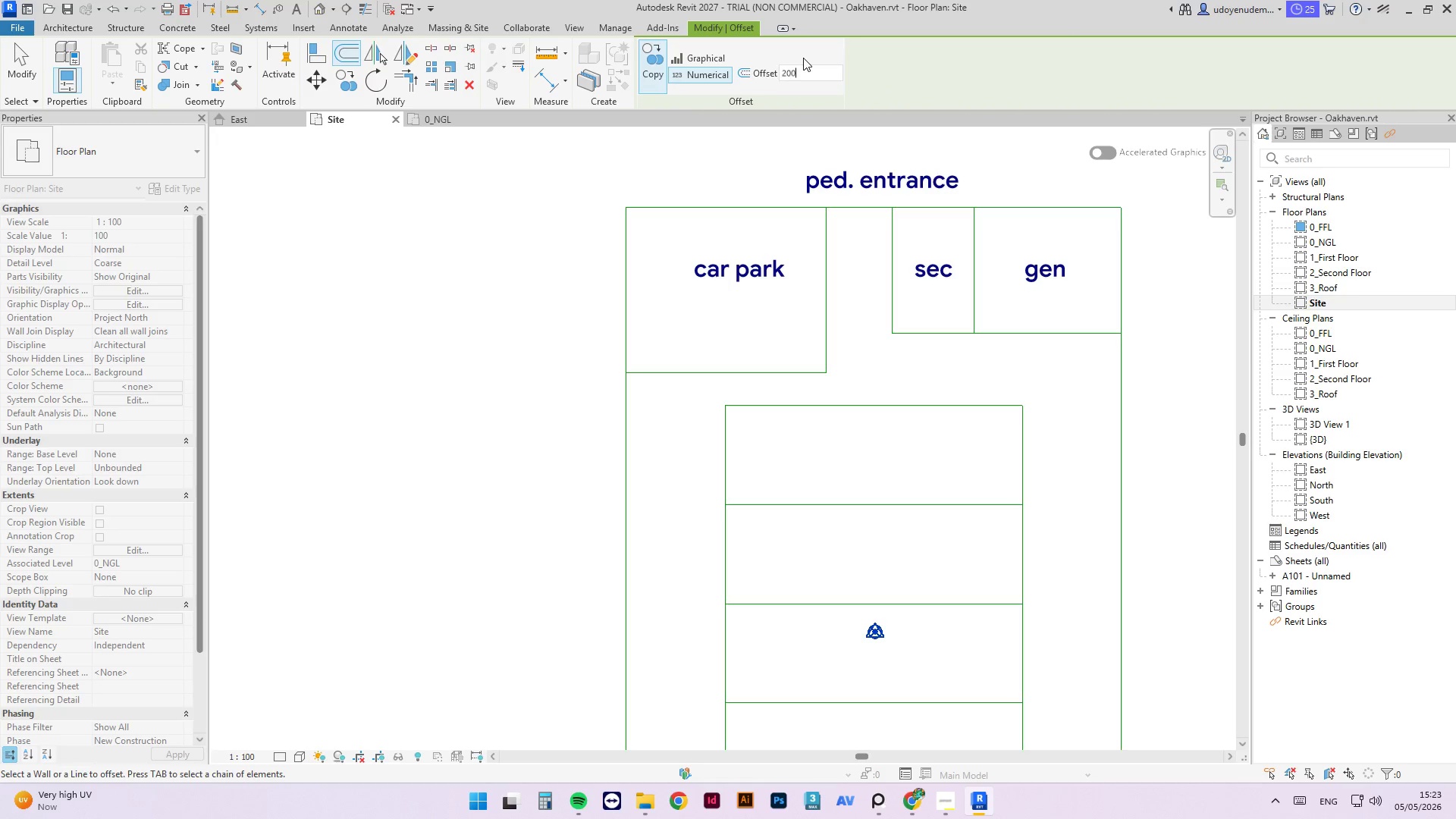 
key(Numpad0)
 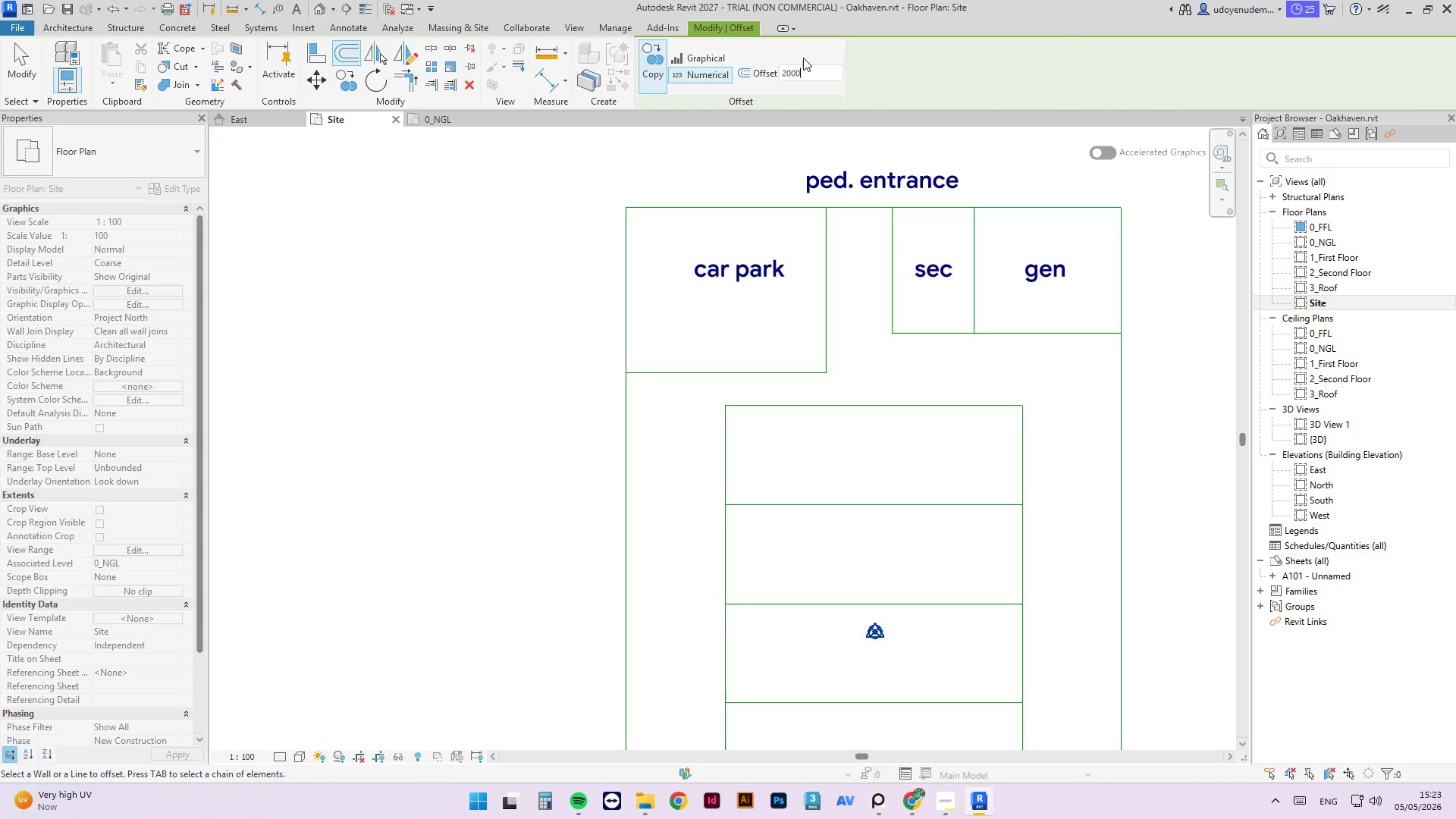 
key(NumpadEnter)
 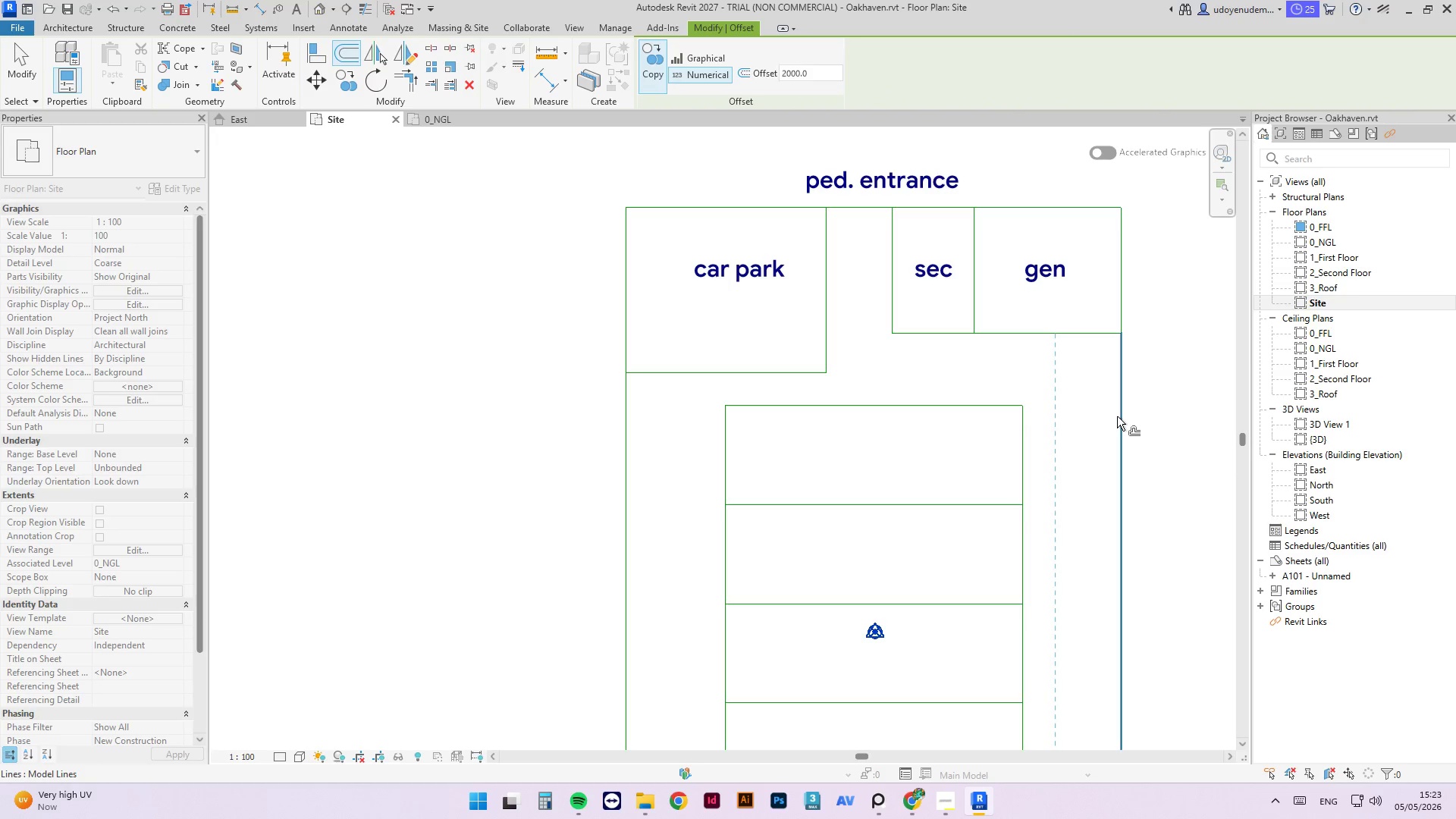 
left_click([1117, 416])
 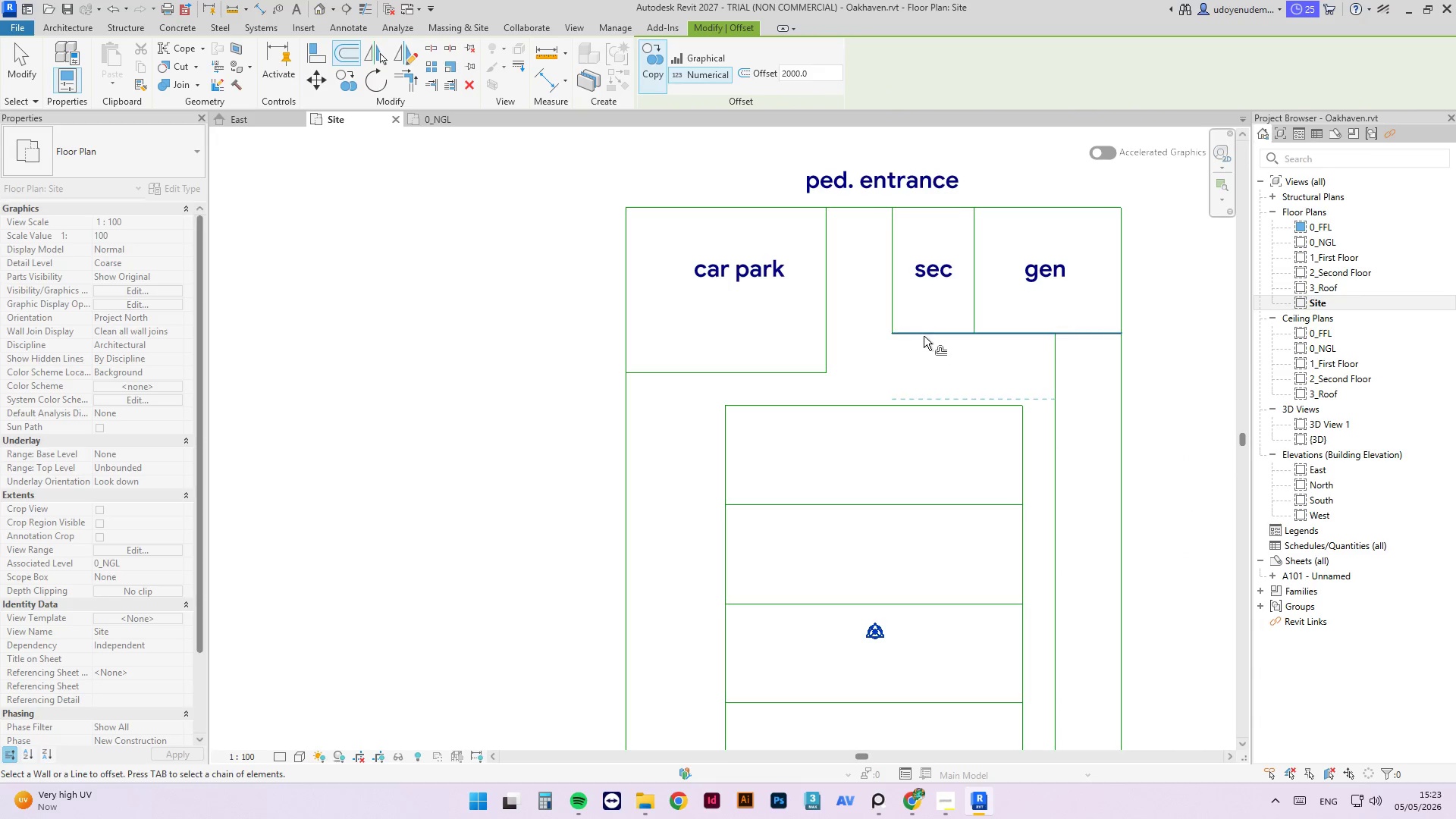 
left_click([924, 332])
 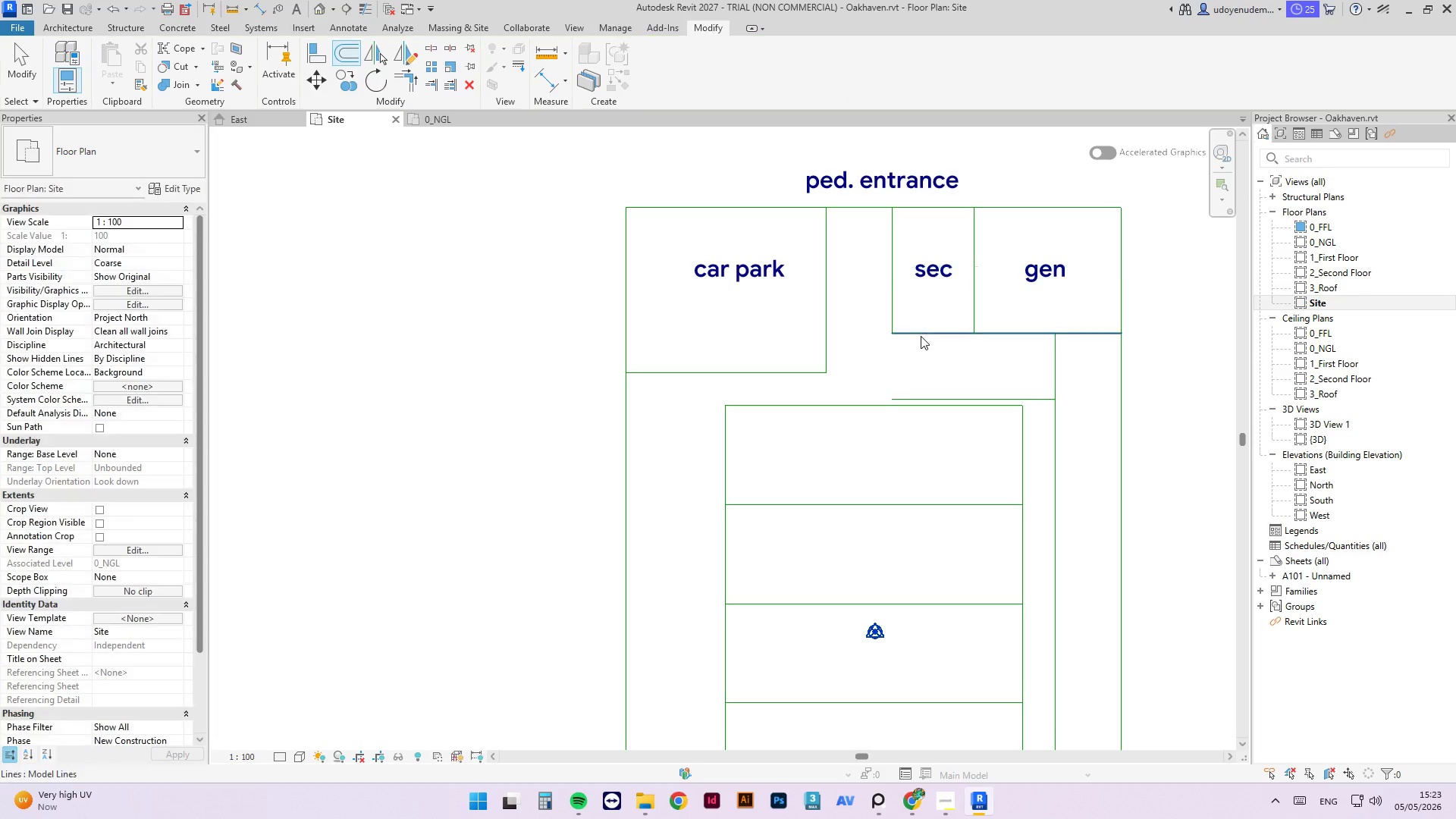 
key(Escape)
key(Escape)
type(TYR)
 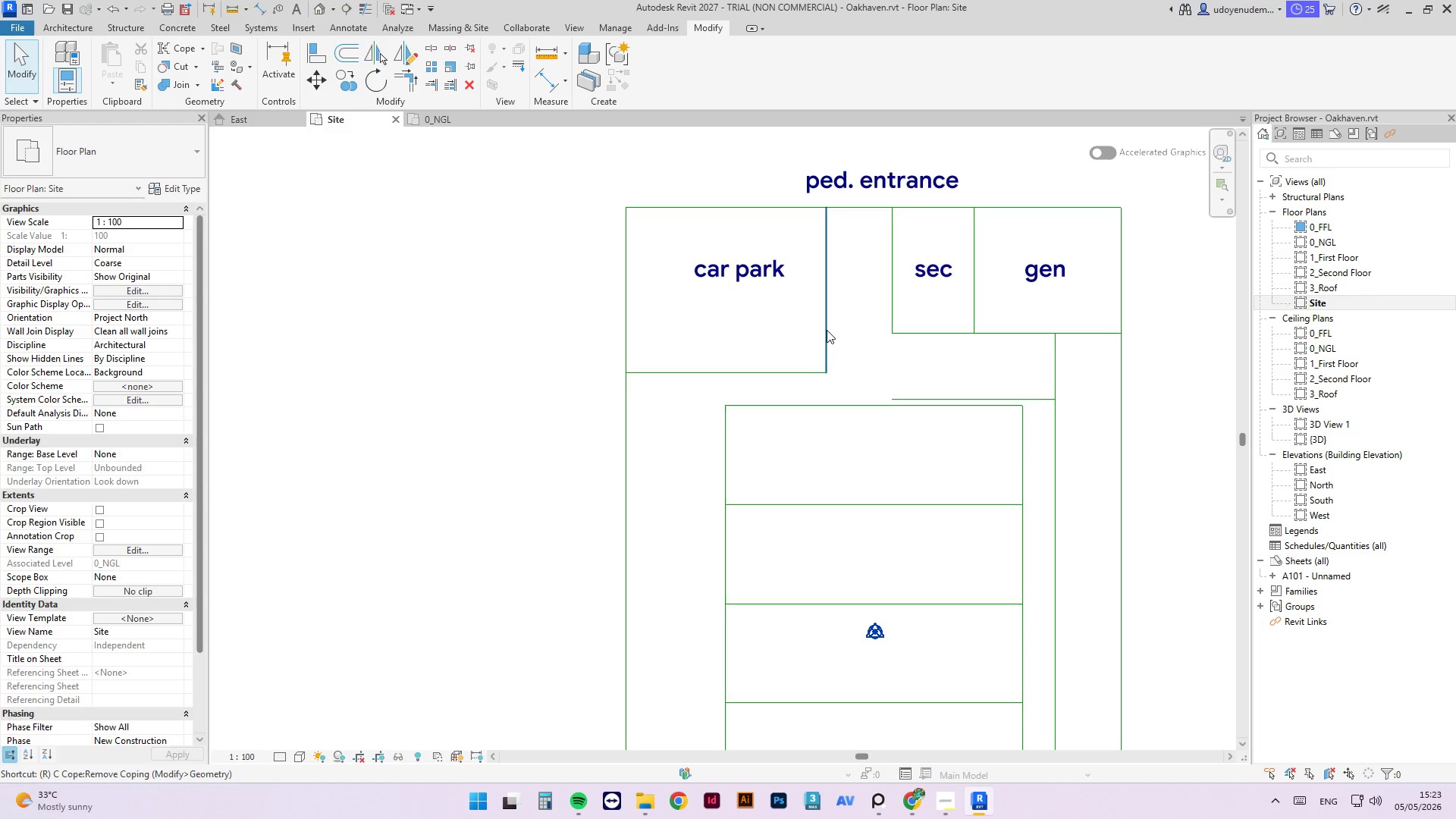 
left_click([827, 330])
 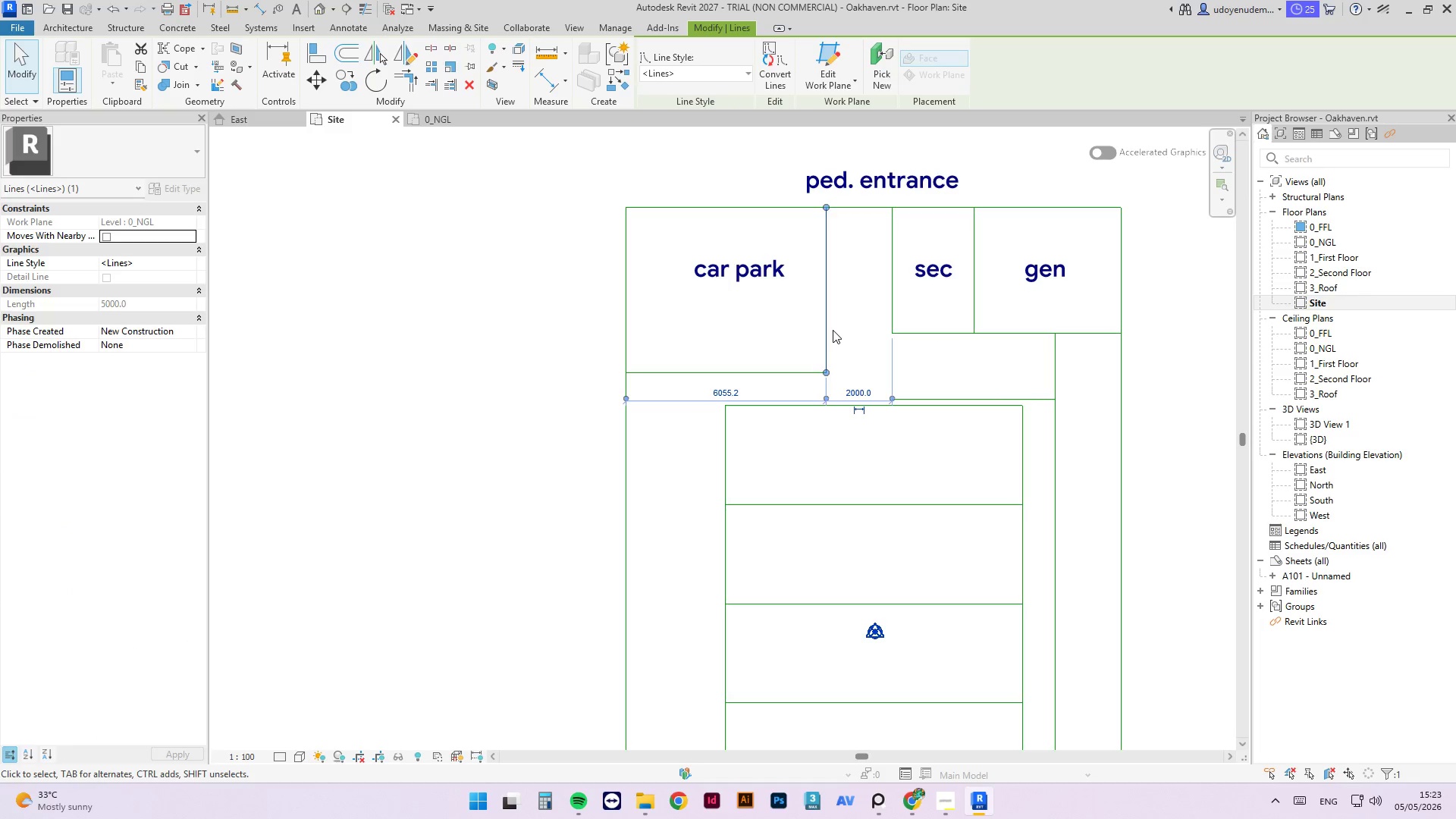 
key(Escape)
key(Escape)
type(TR)
 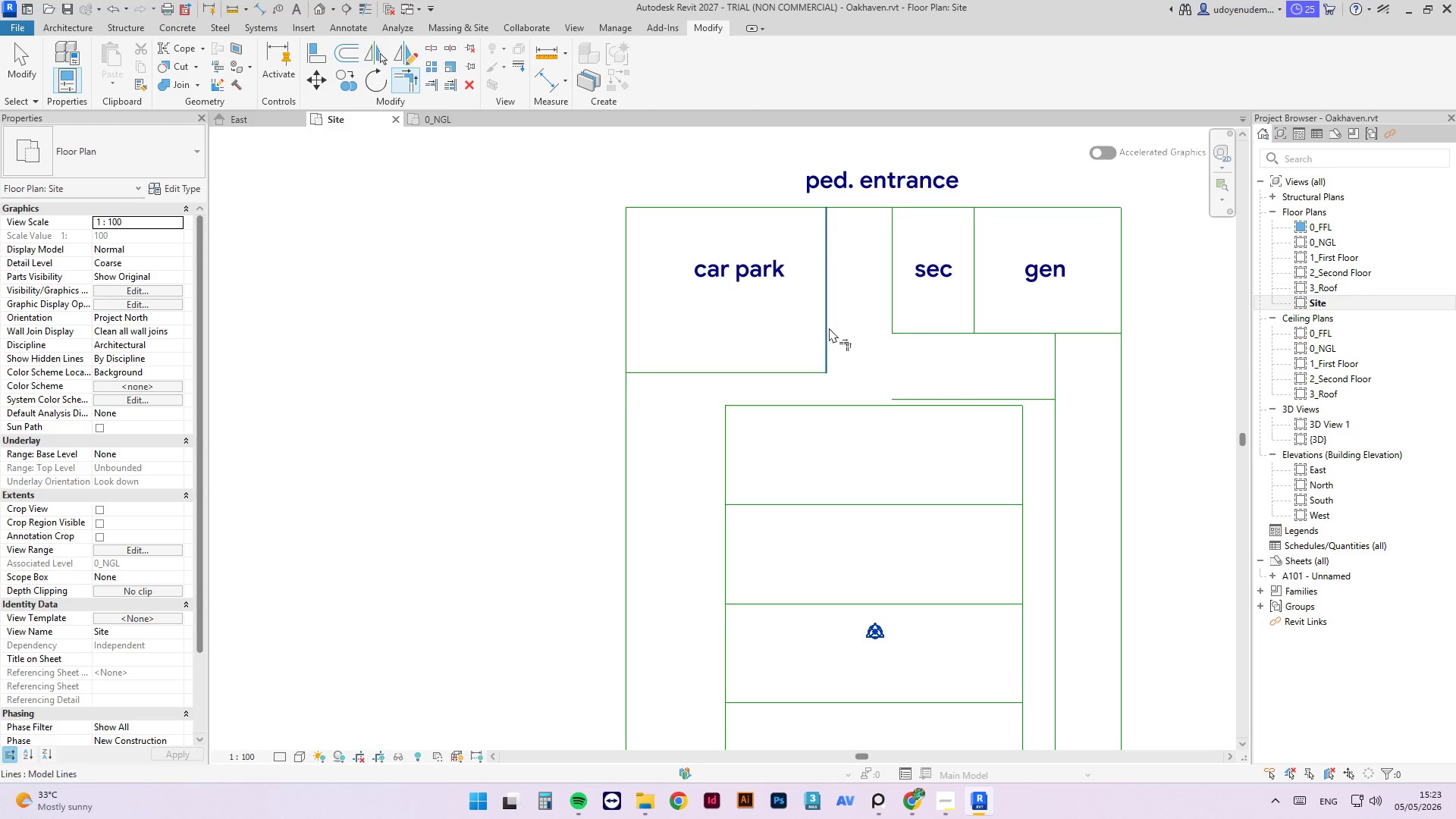 
left_click([829, 328])
 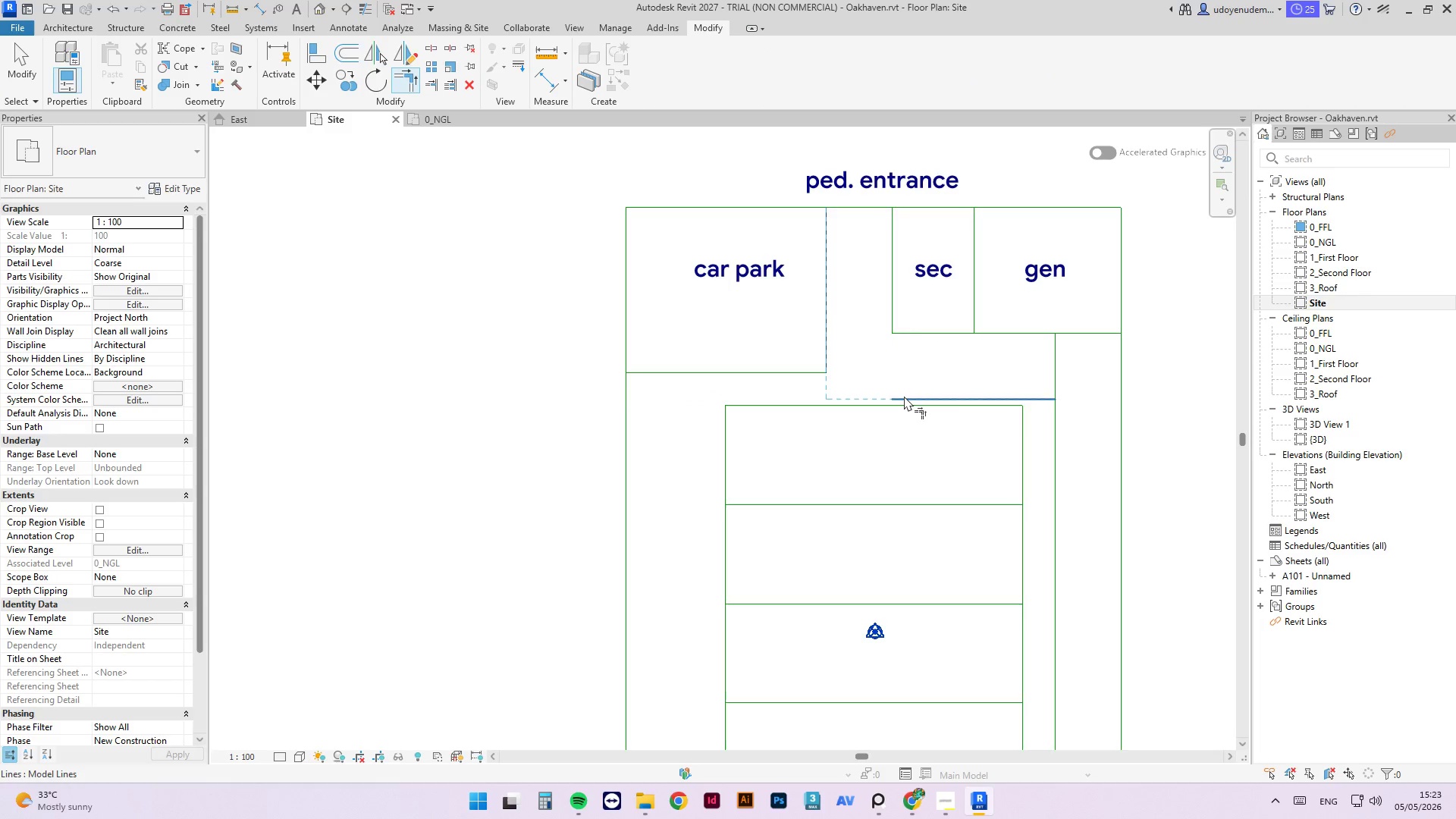 
left_click([904, 396])
 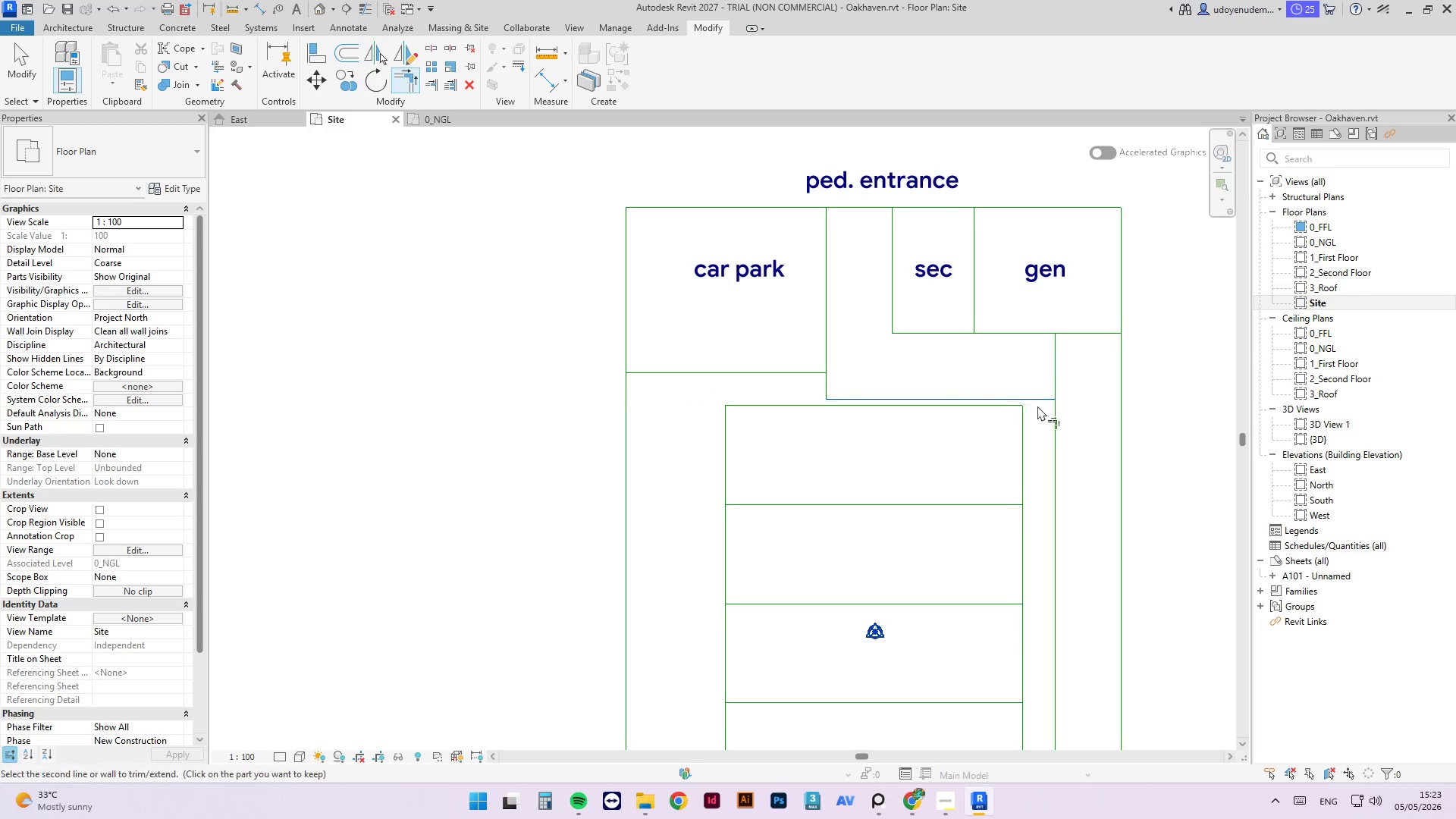 
double_click([1053, 416])
 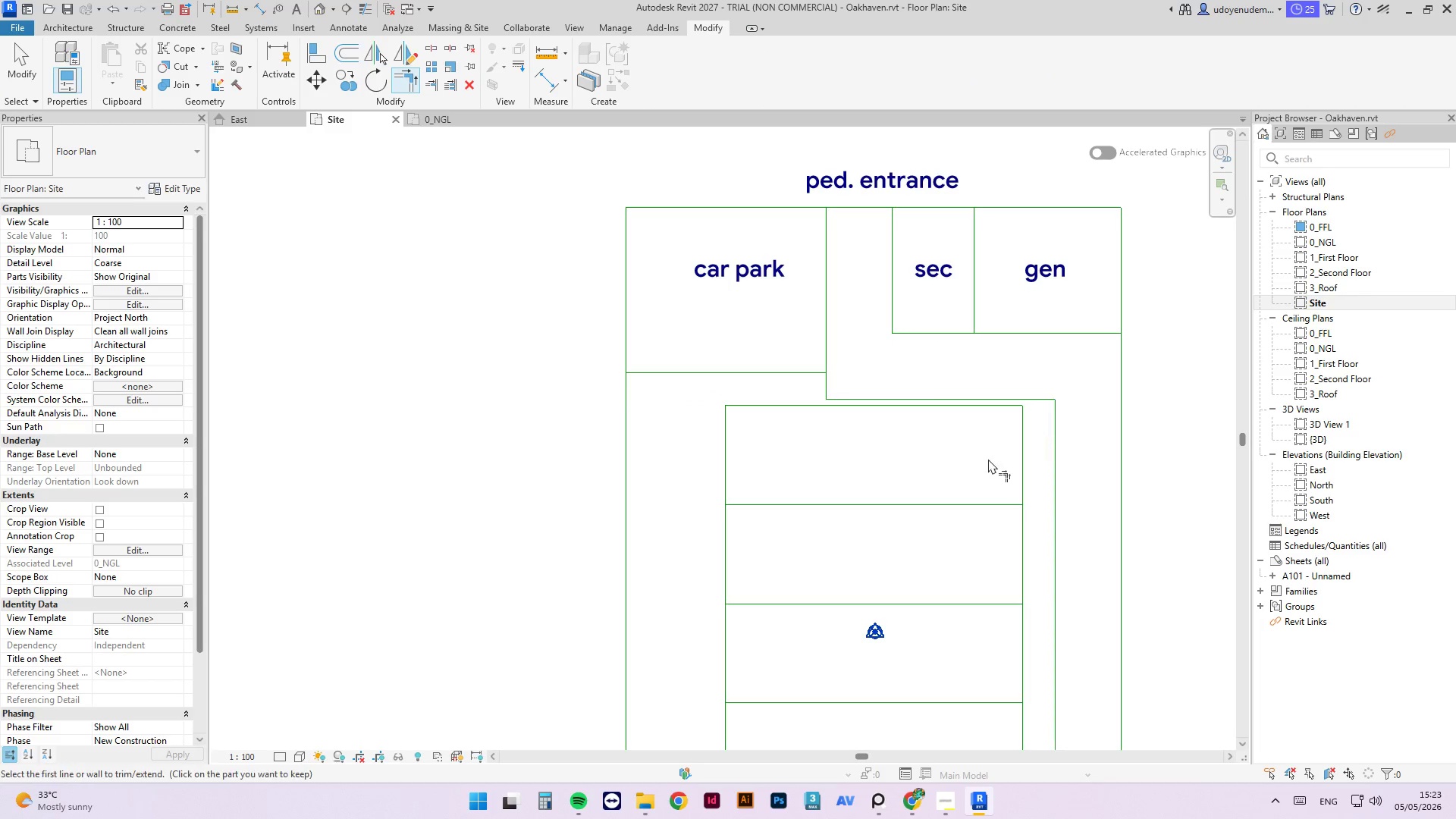 
key(Escape)
 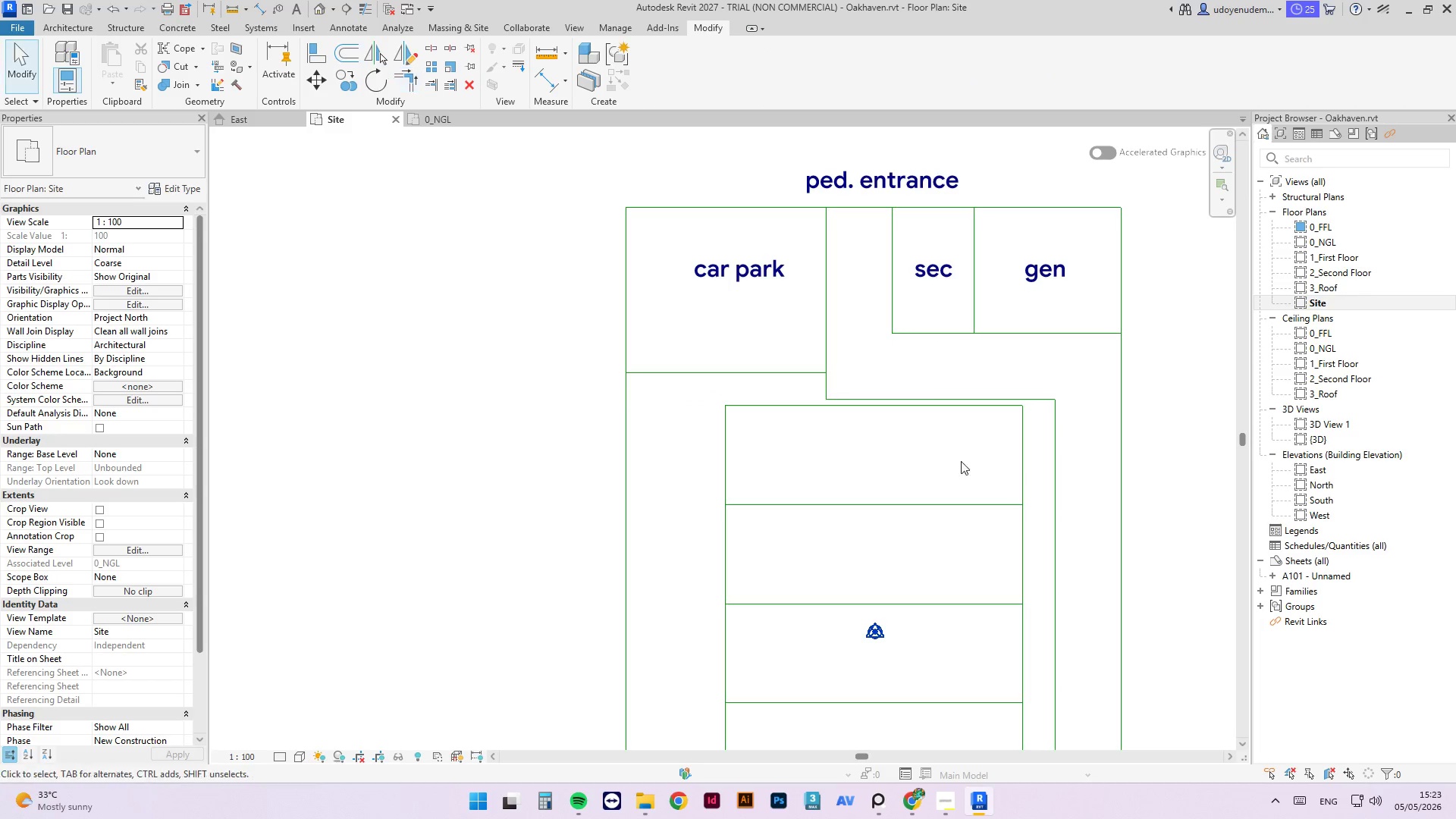 
key(Escape)
 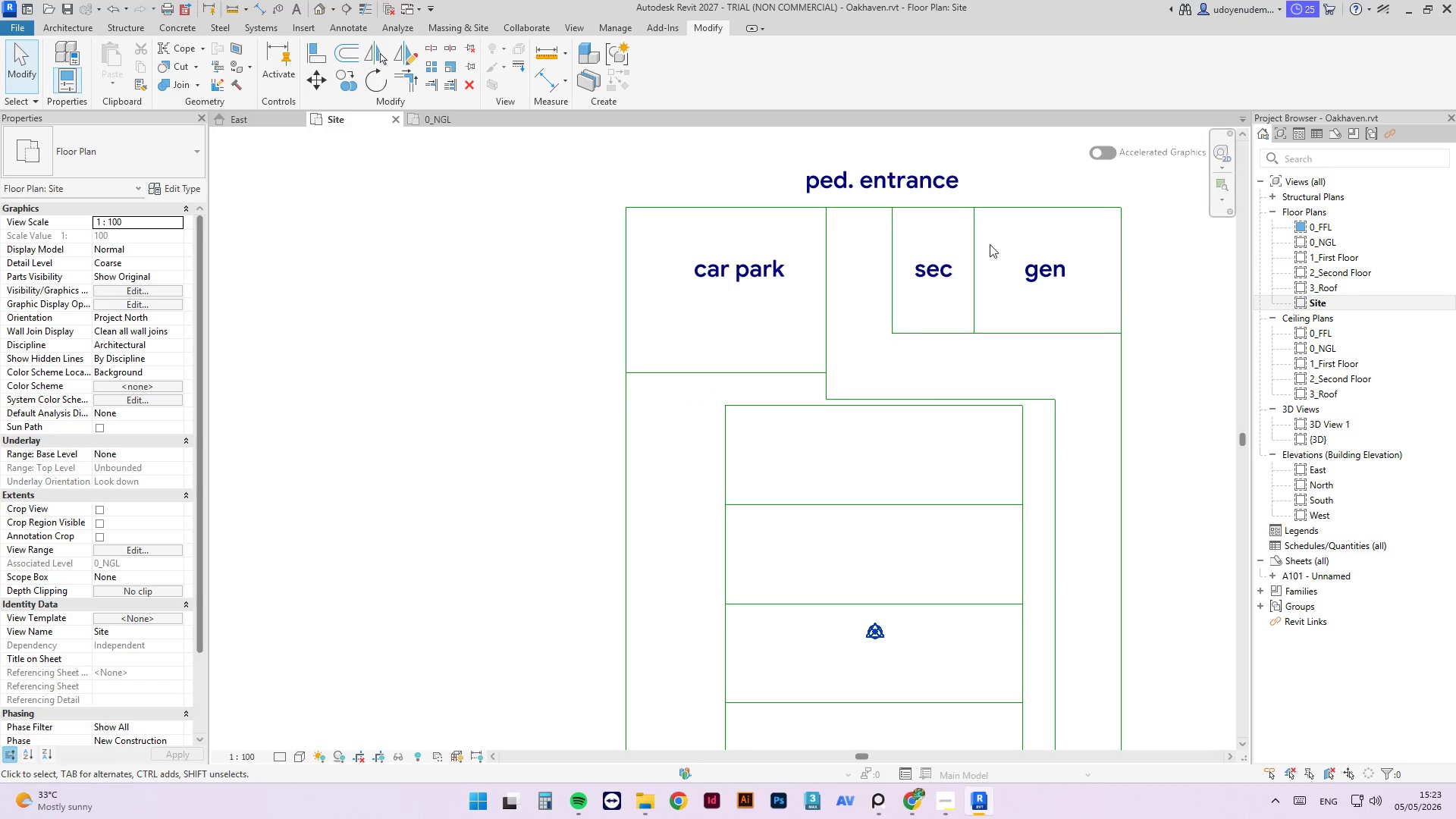 
scroll: coordinate [949, 293], scroll_direction: down, amount: 5.0
 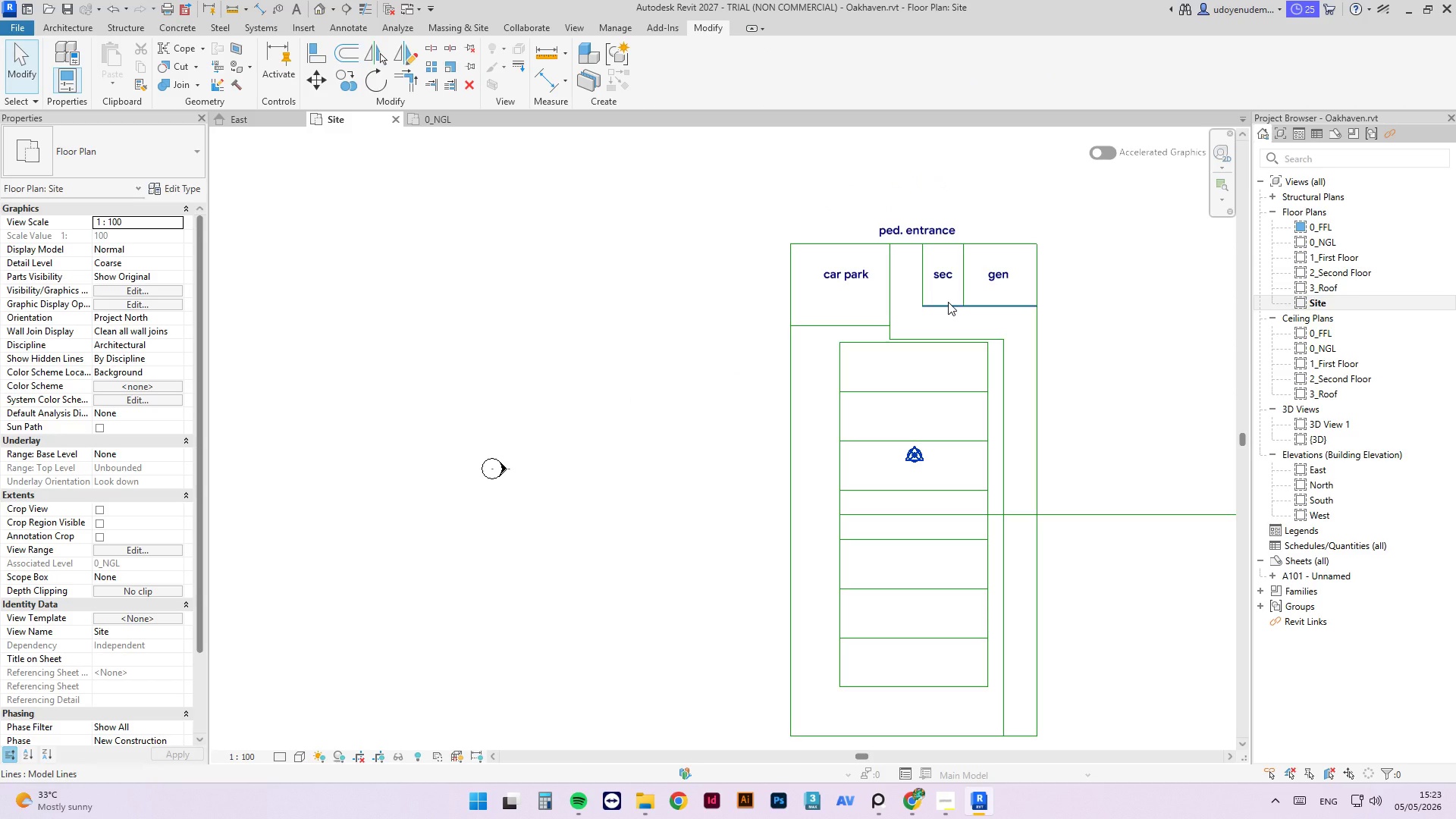 
mouse_move([937, 315])
 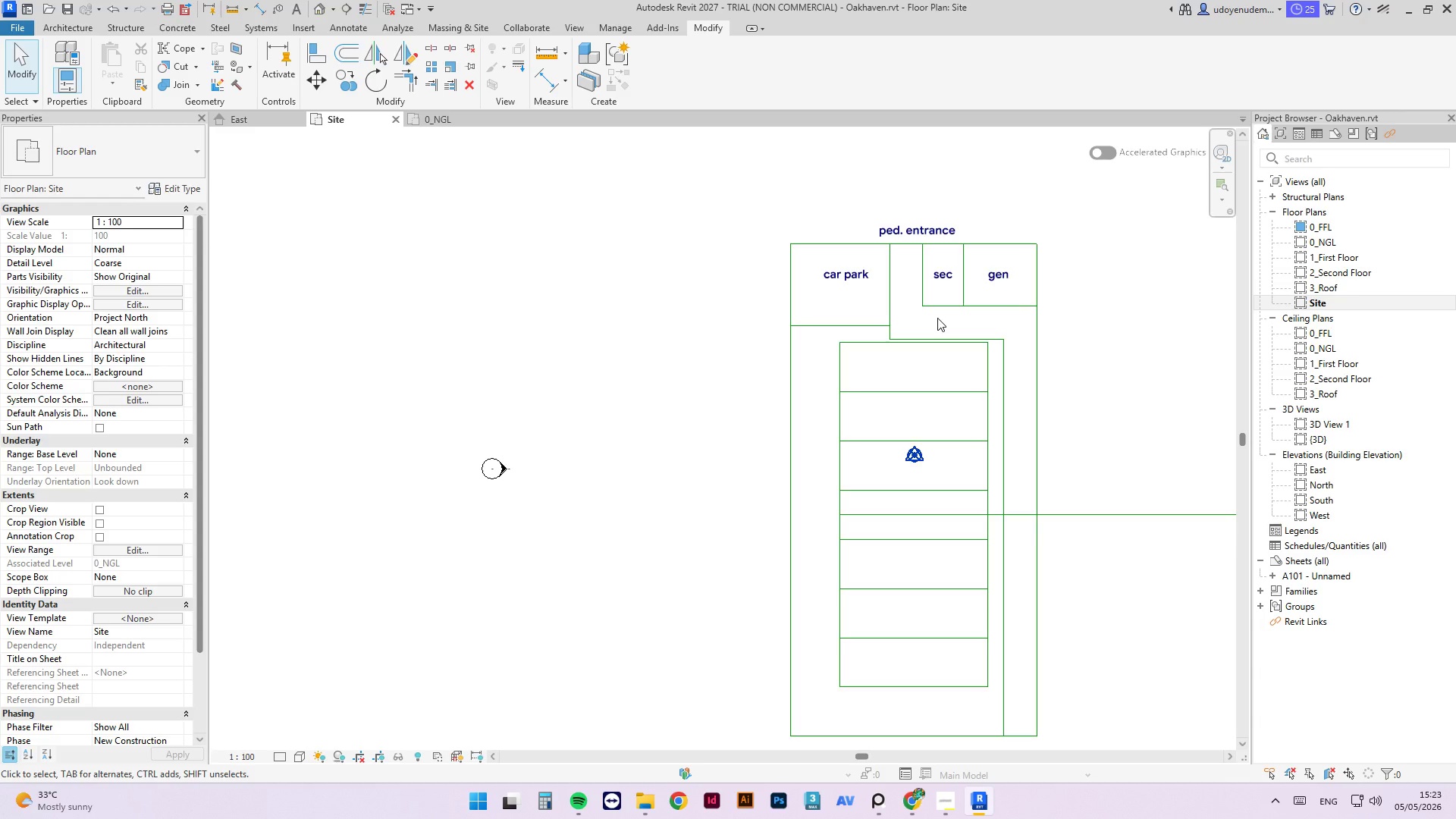 
wait(10.64)
 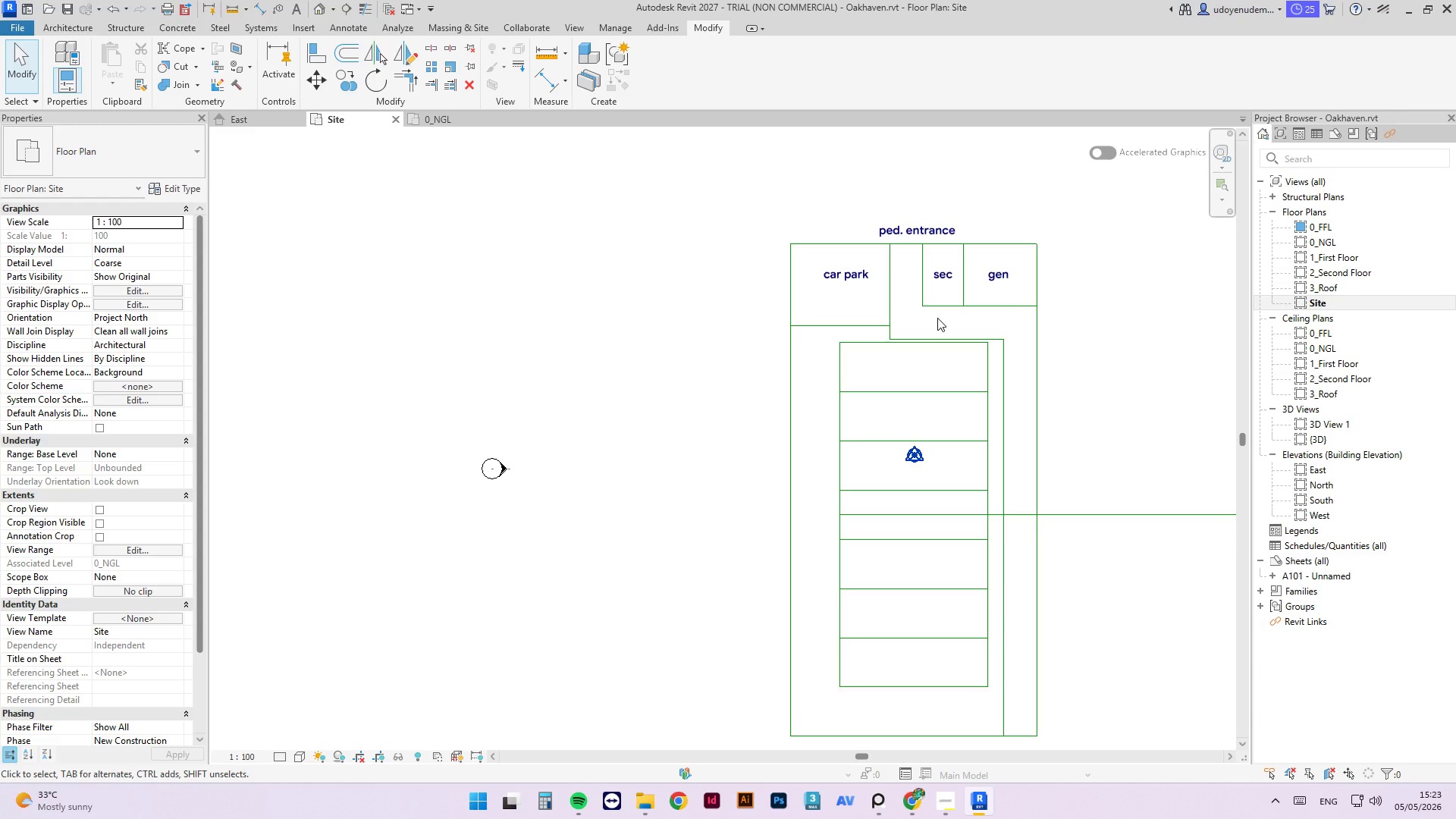 
left_click([1141, 554])
 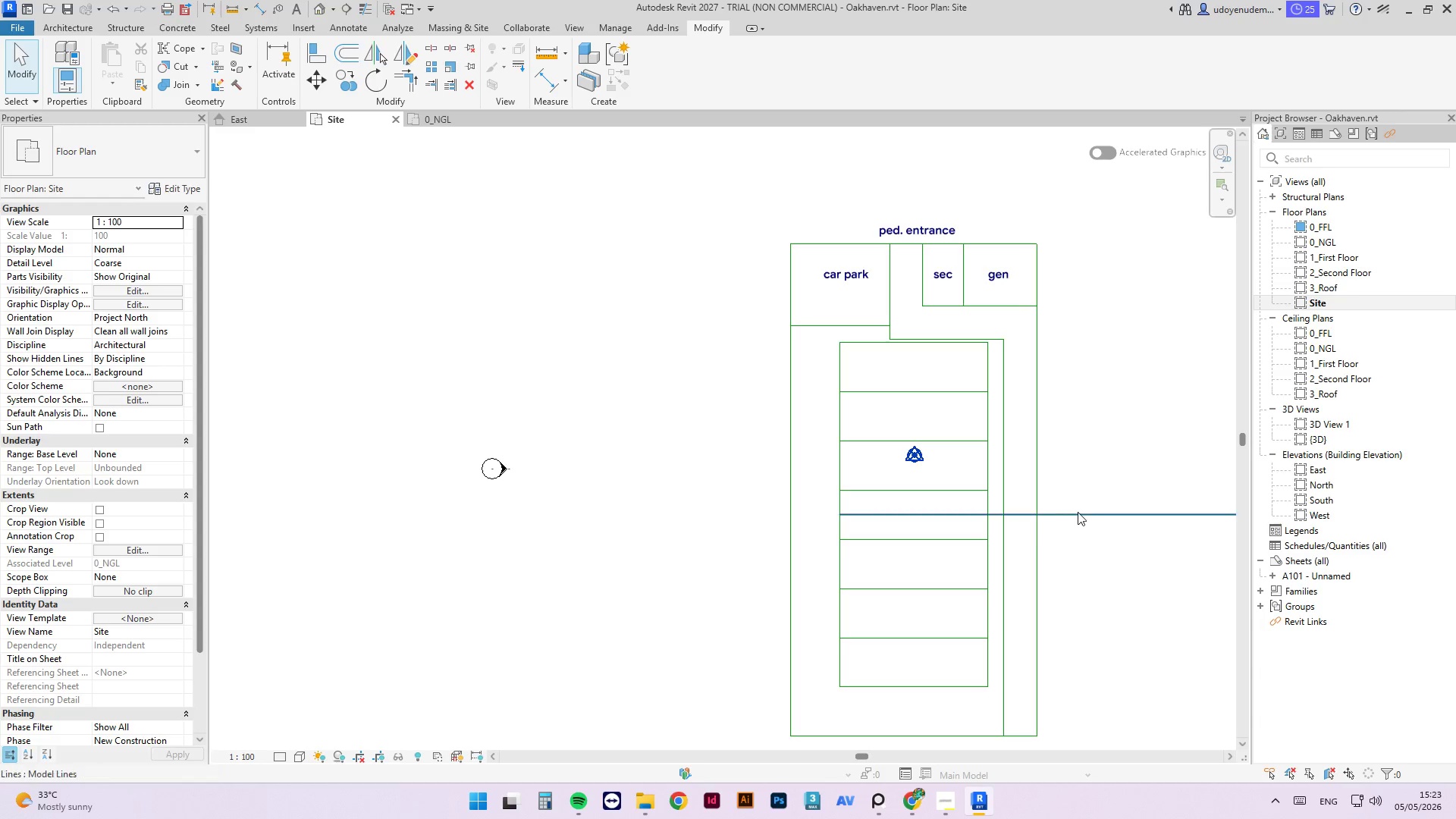 
key(Escape)
 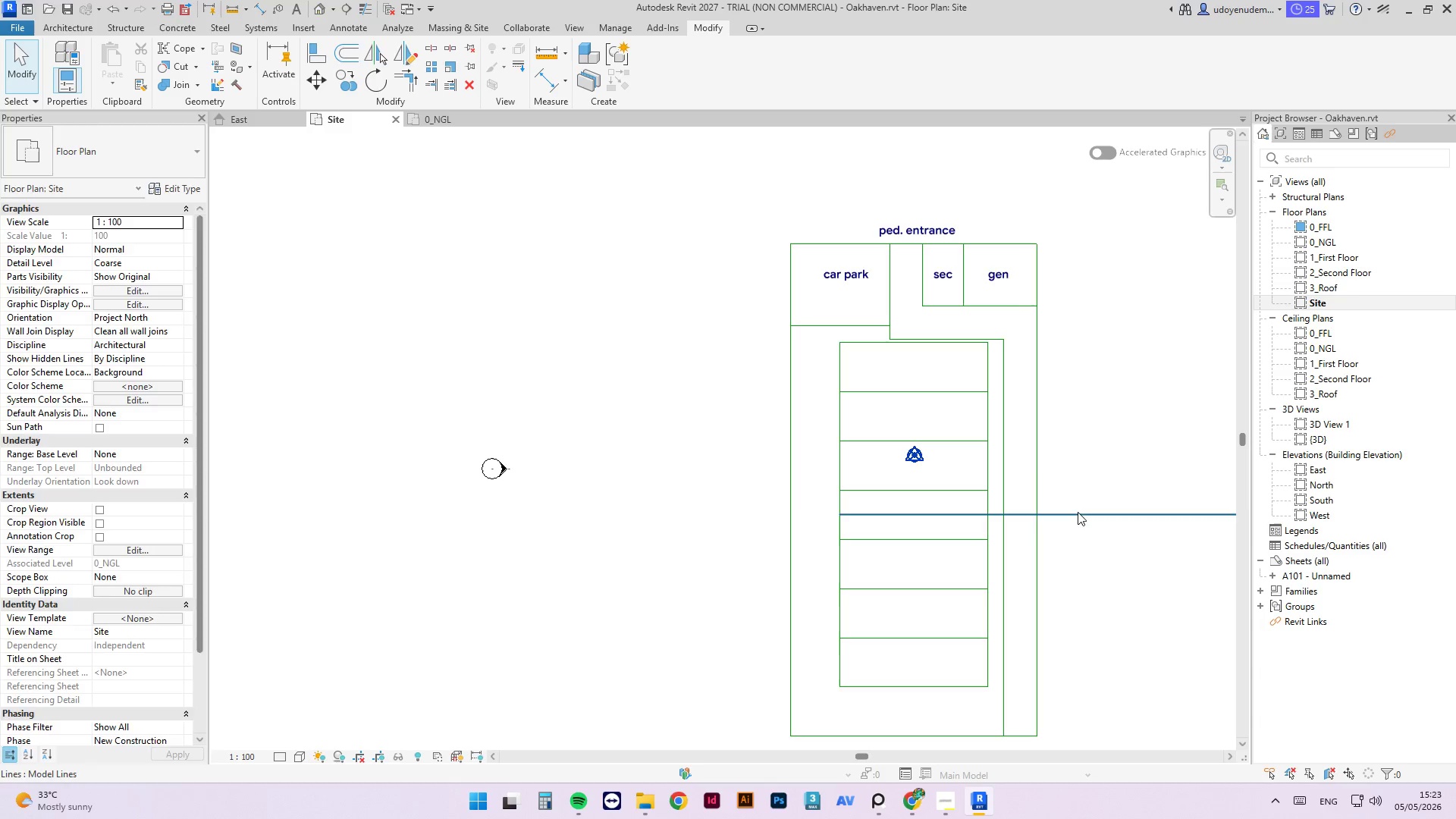 
left_click([1078, 512])
 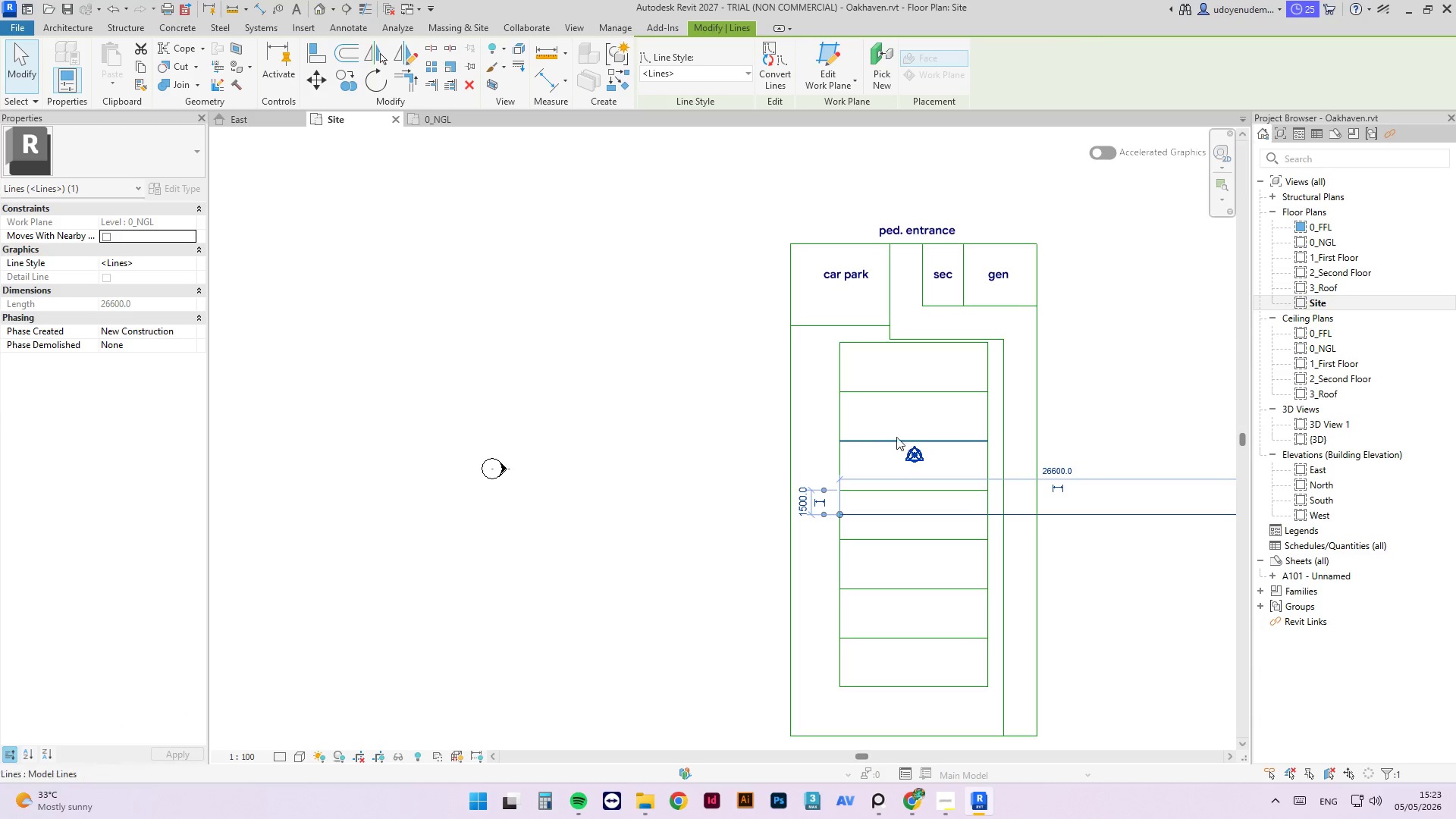 
scroll: coordinate [889, 455], scroll_direction: down, amount: 4.0
 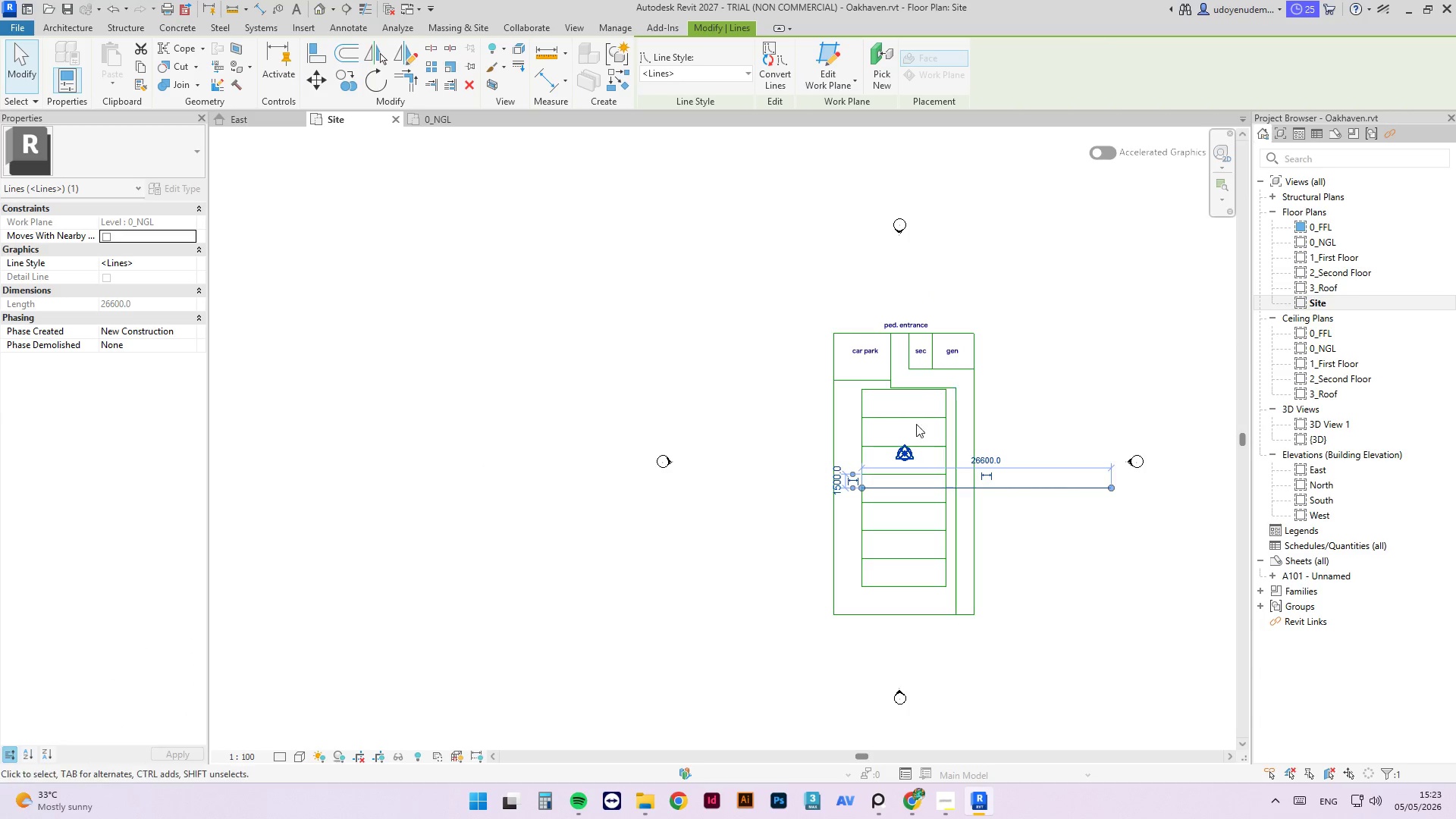 
scroll: coordinate [930, 375], scroll_direction: up, amount: 7.0
 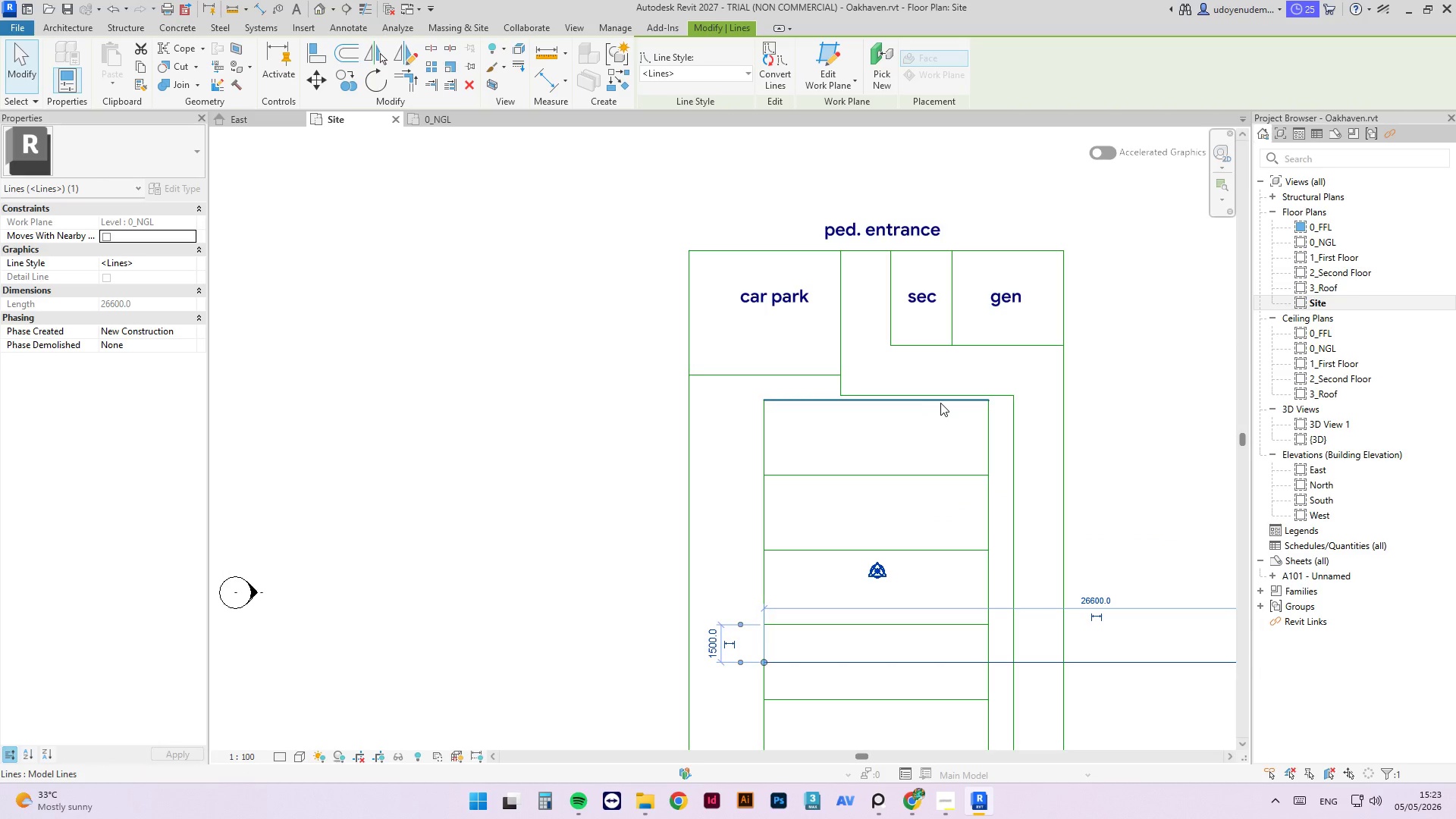 
scroll: coordinate [741, 205], scroll_direction: down, amount: 4.0
 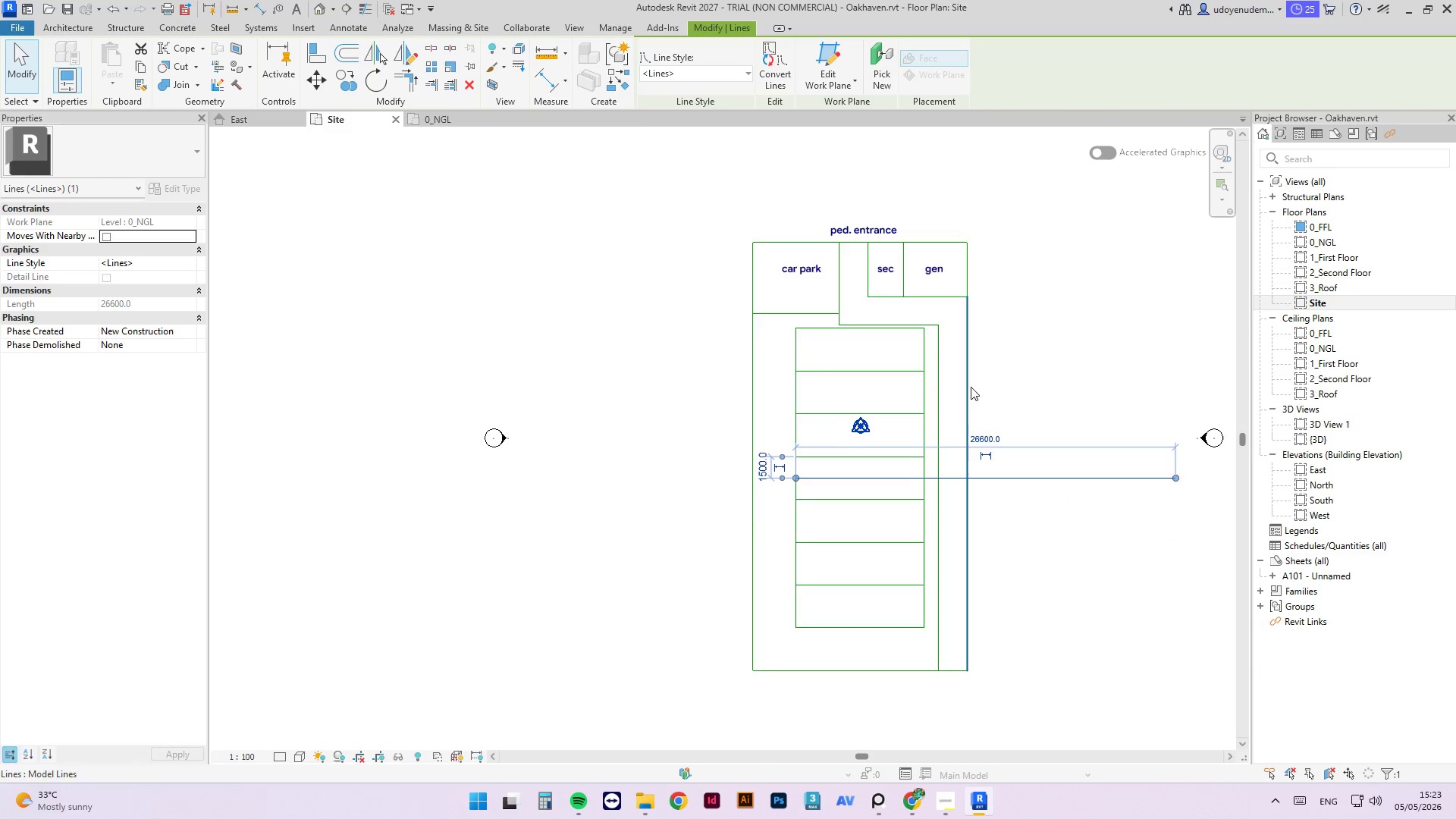 
scroll: coordinate [964, 481], scroll_direction: up, amount: 3.0
 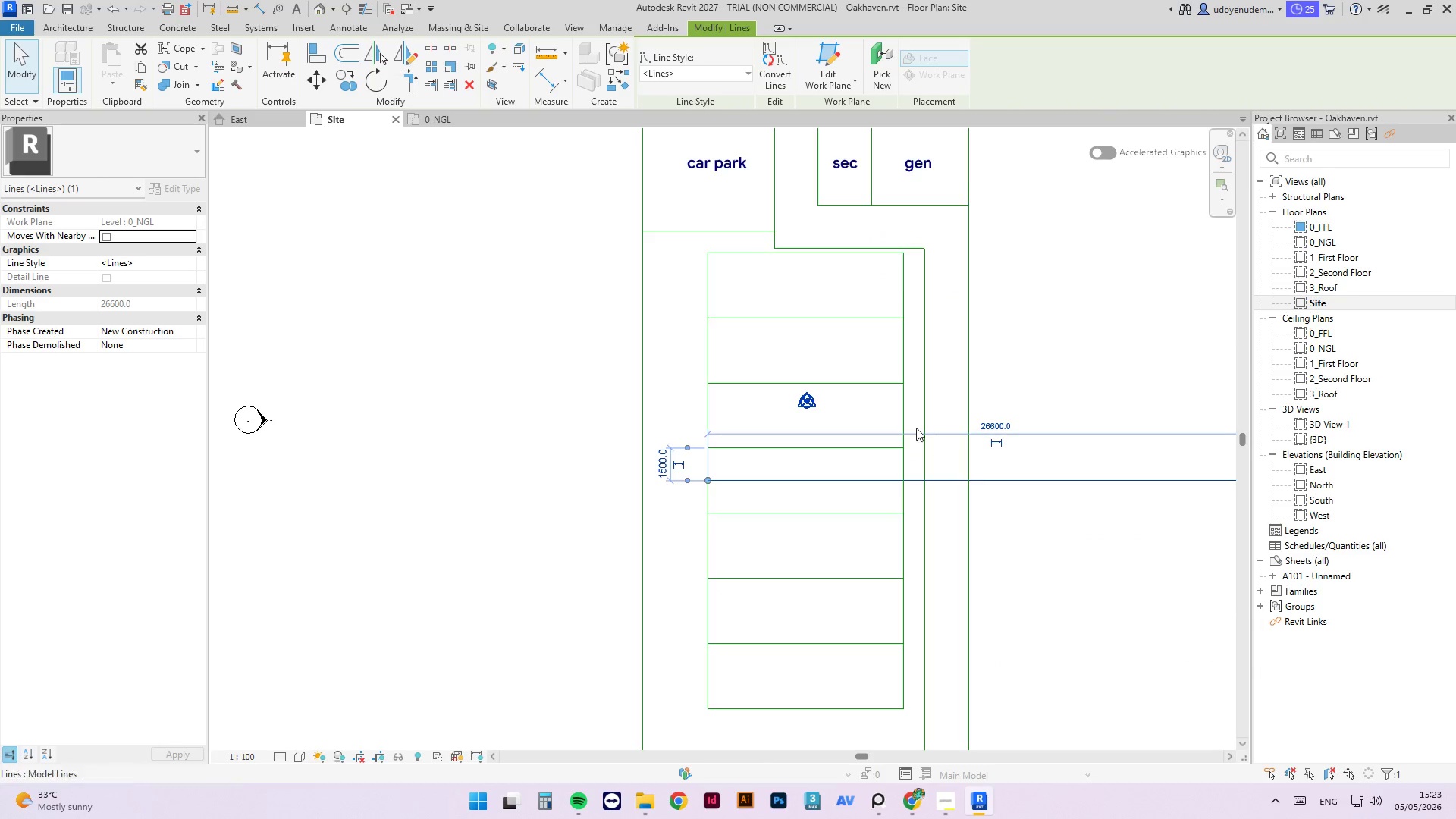 
key(Escape)
 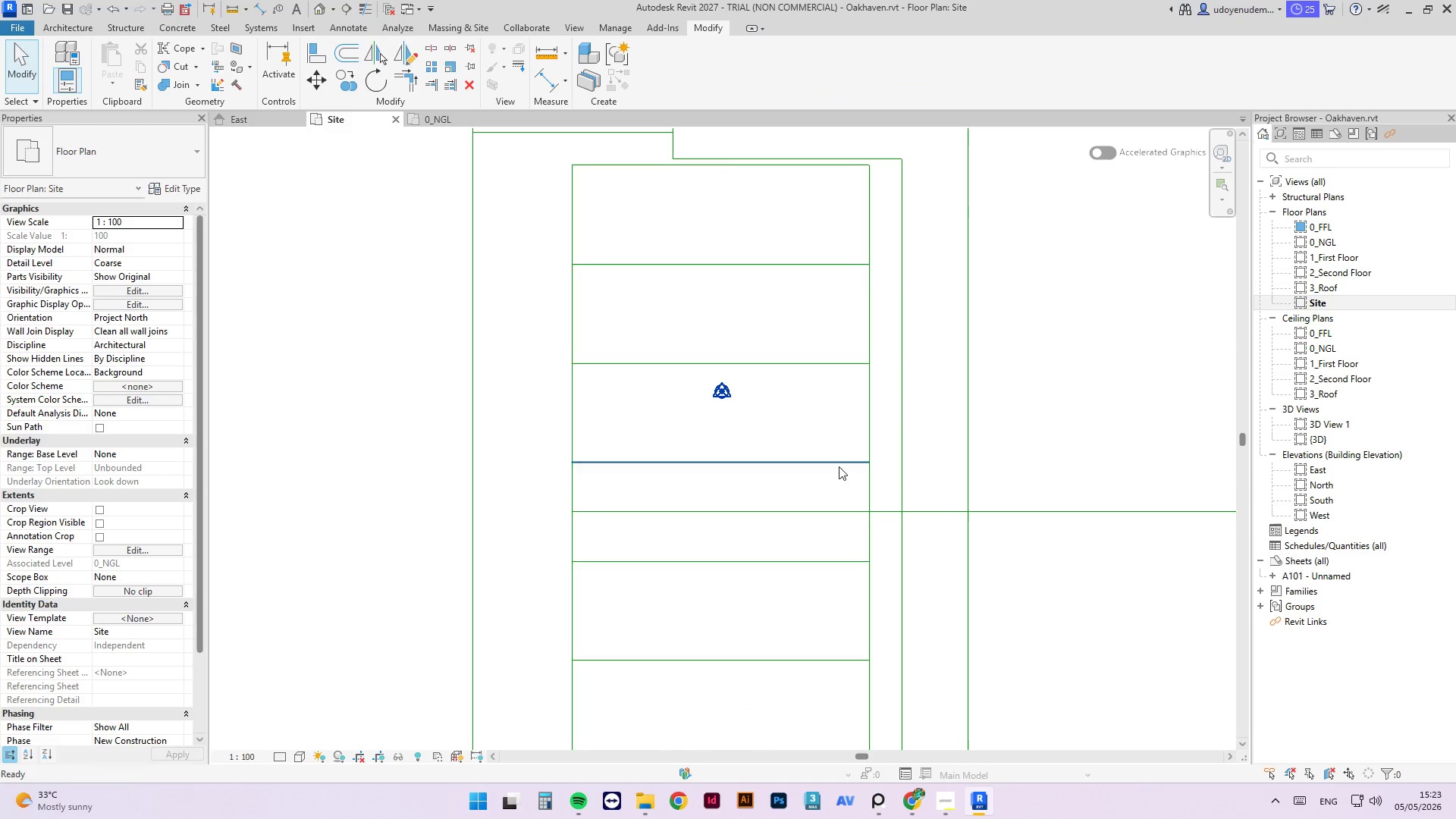 
scroll: coordinate [969, 421], scroll_direction: up, amount: 3.0
 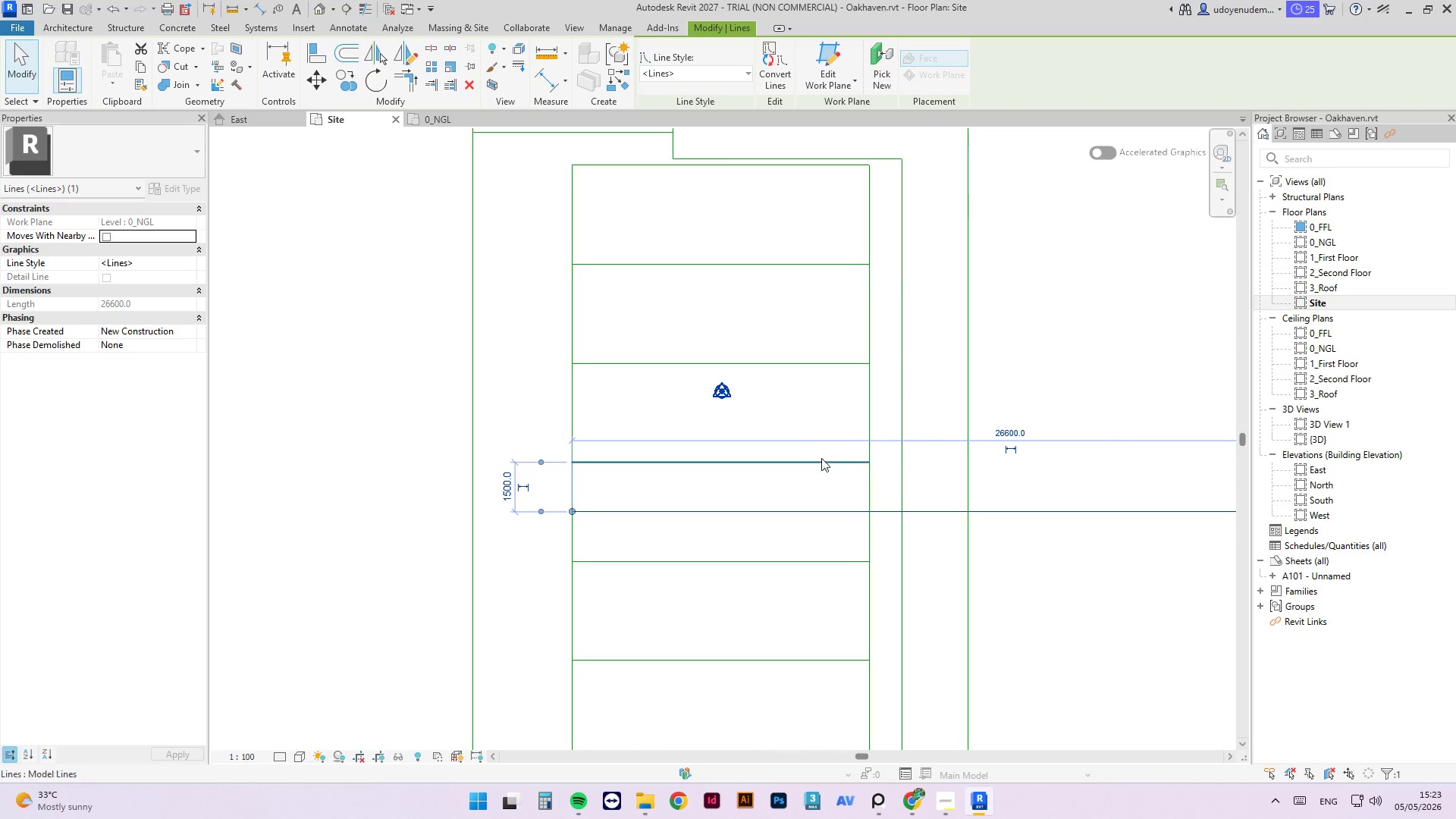 
key(Escape)
 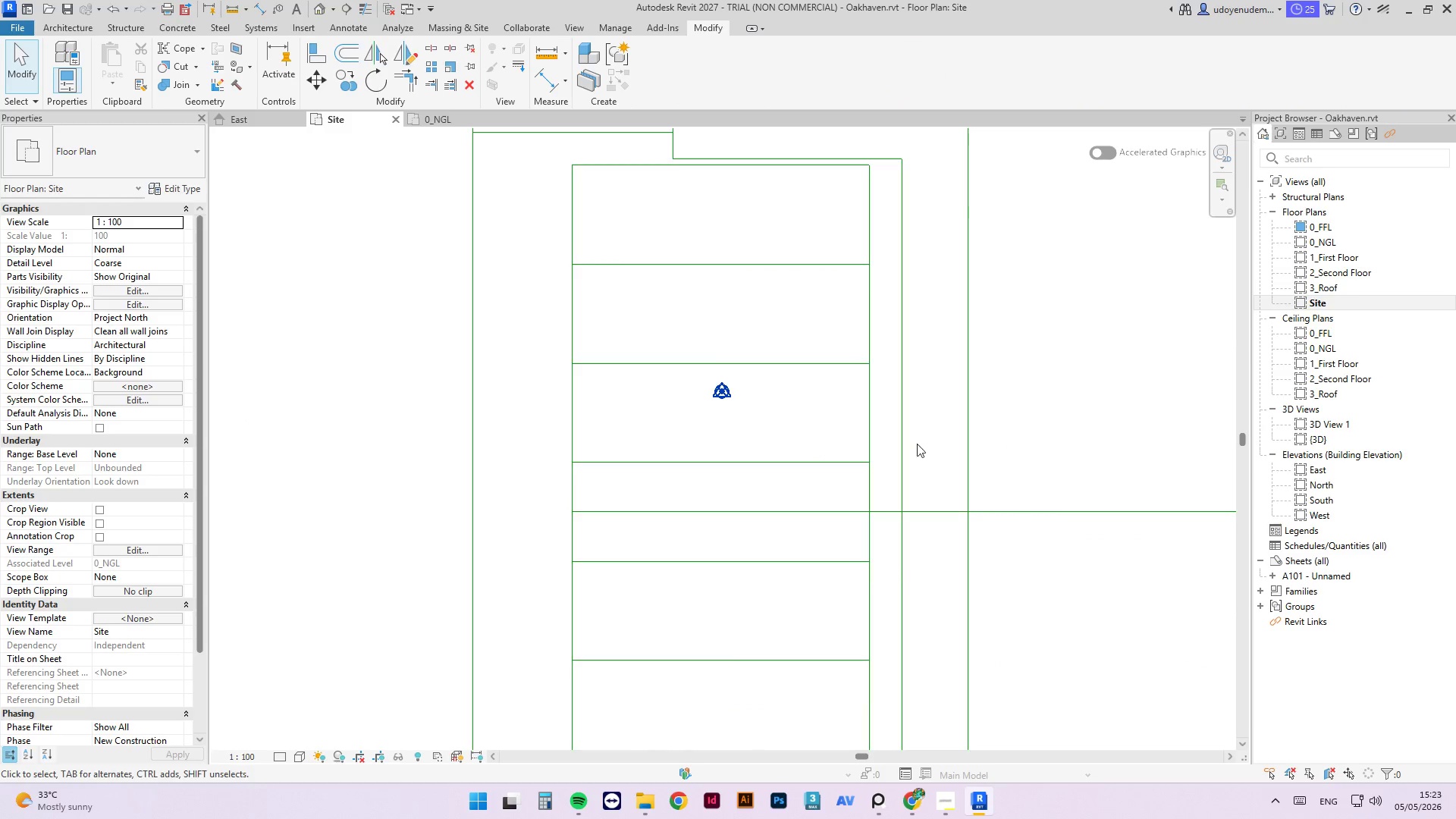 
scroll: coordinate [993, 522], scroll_direction: down, amount: 6.0
 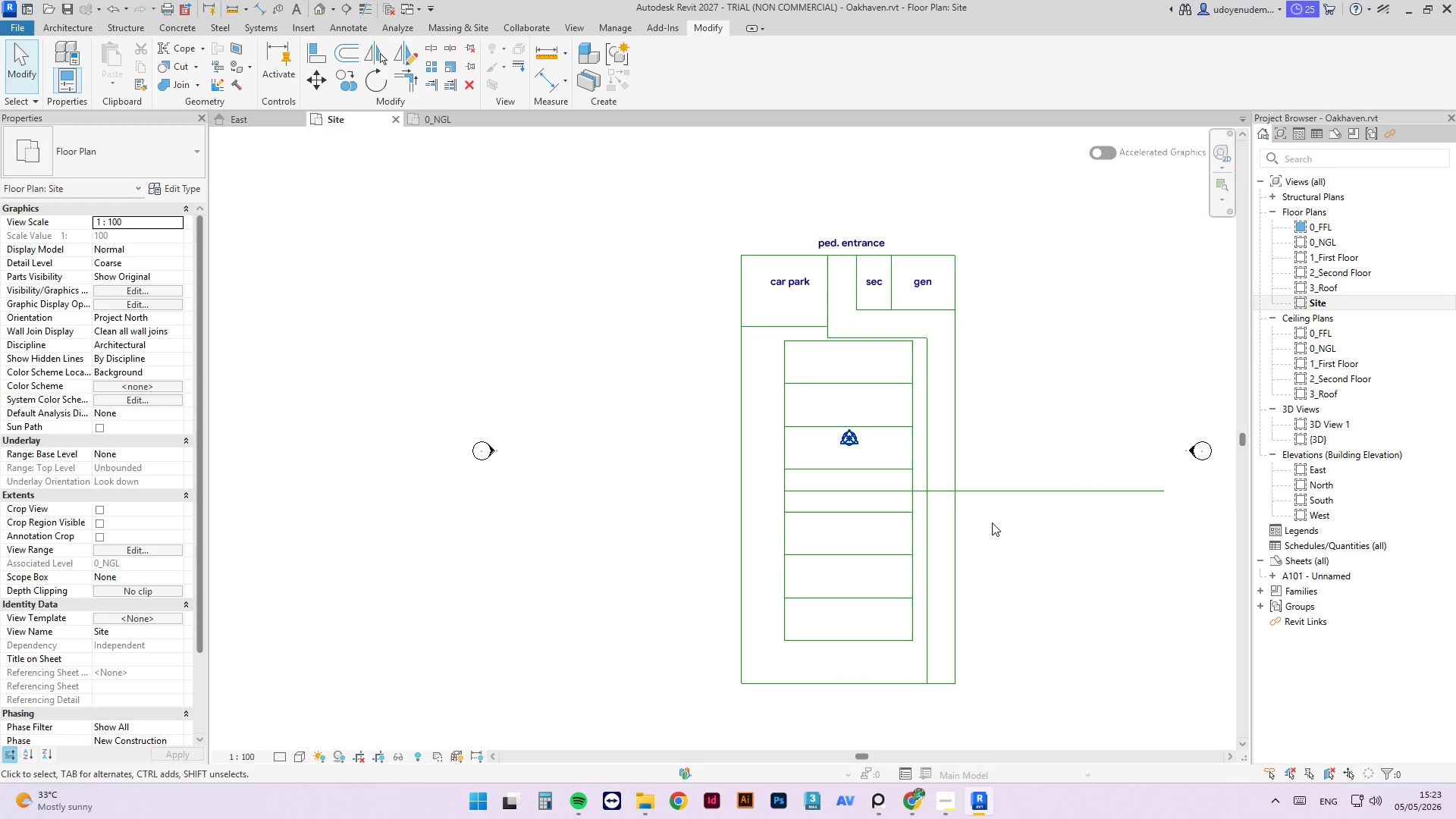 
wait(8.67)
 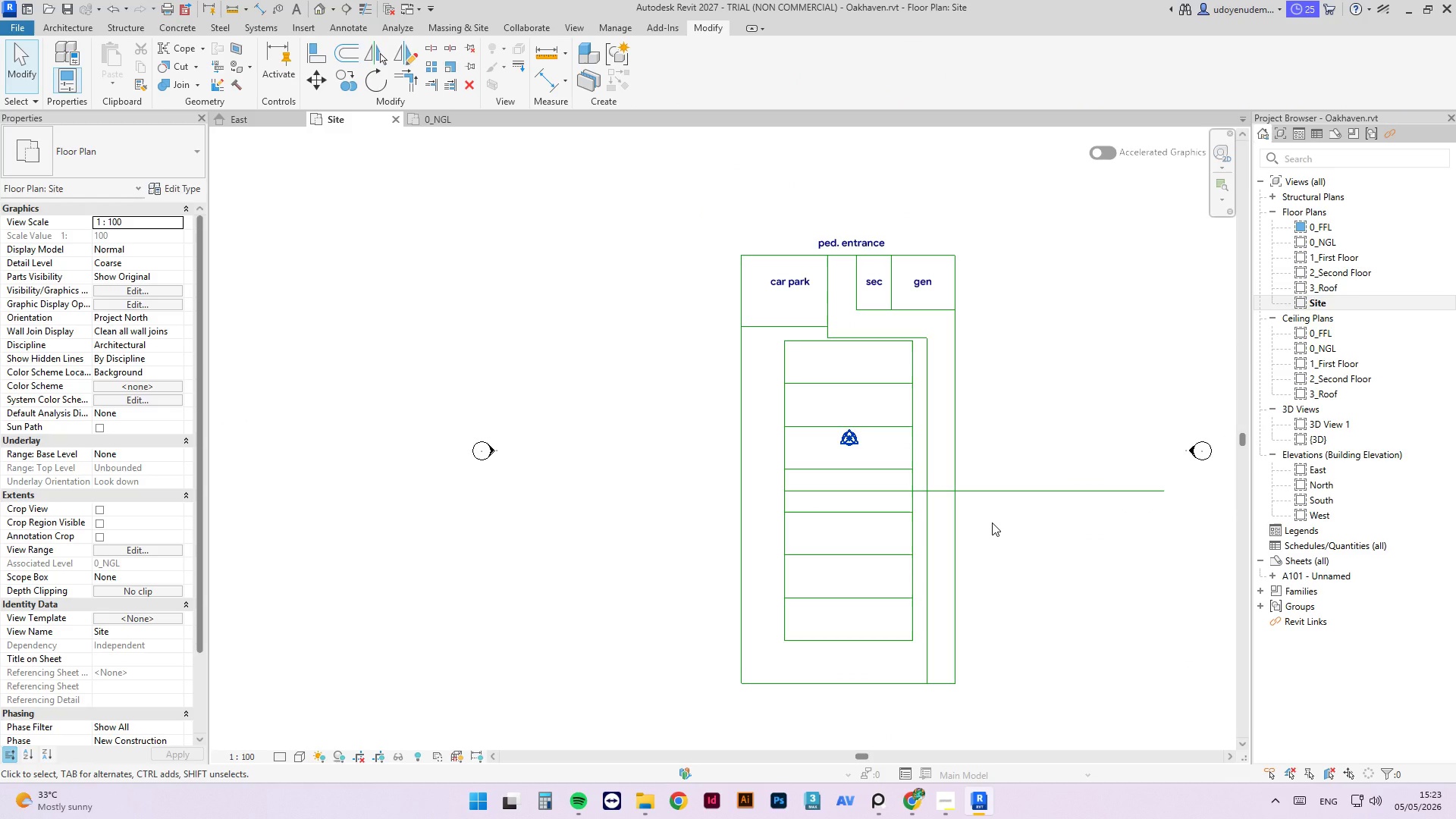 
left_click([908, 803])
 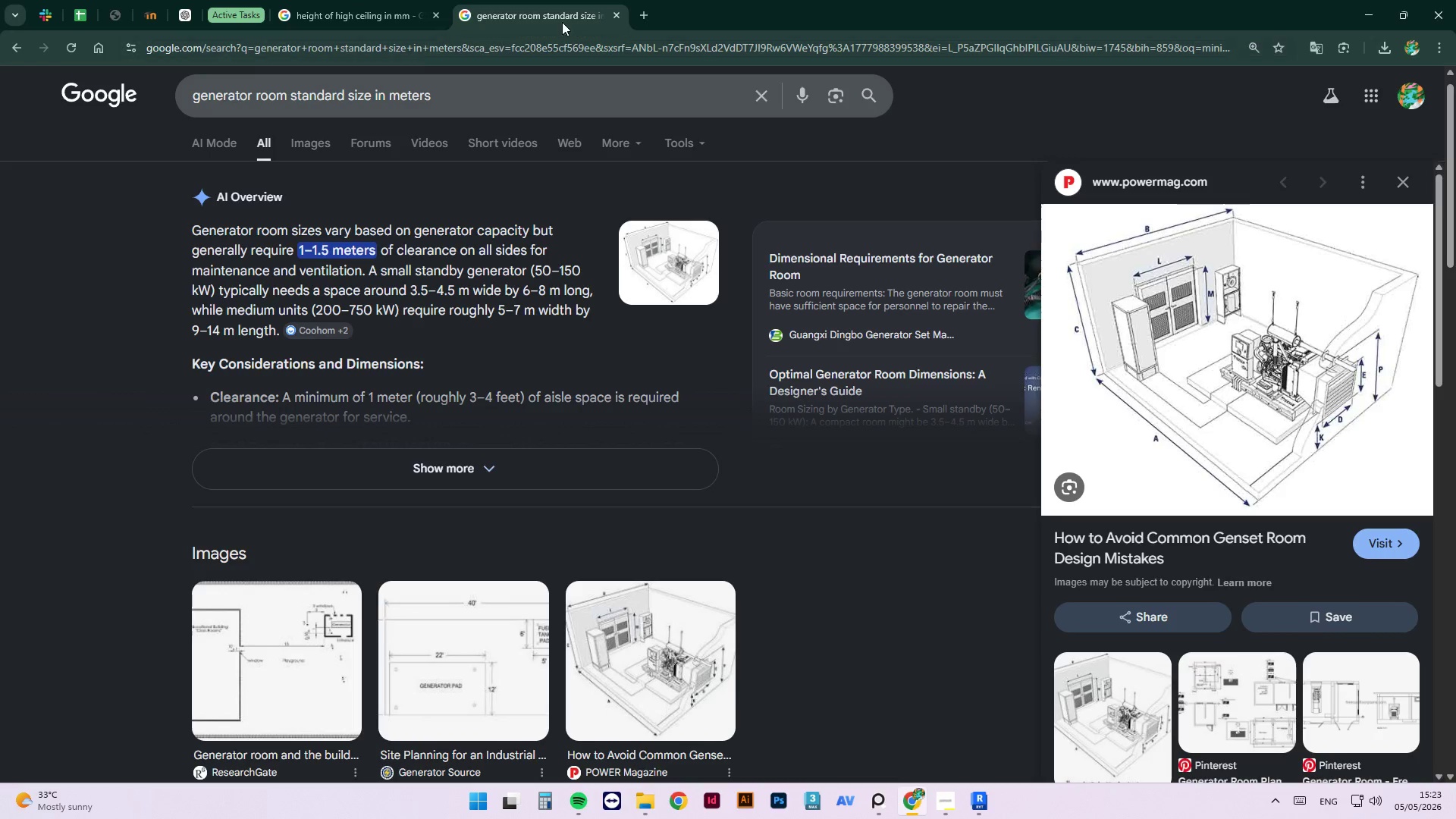 
left_click([645, 16])
 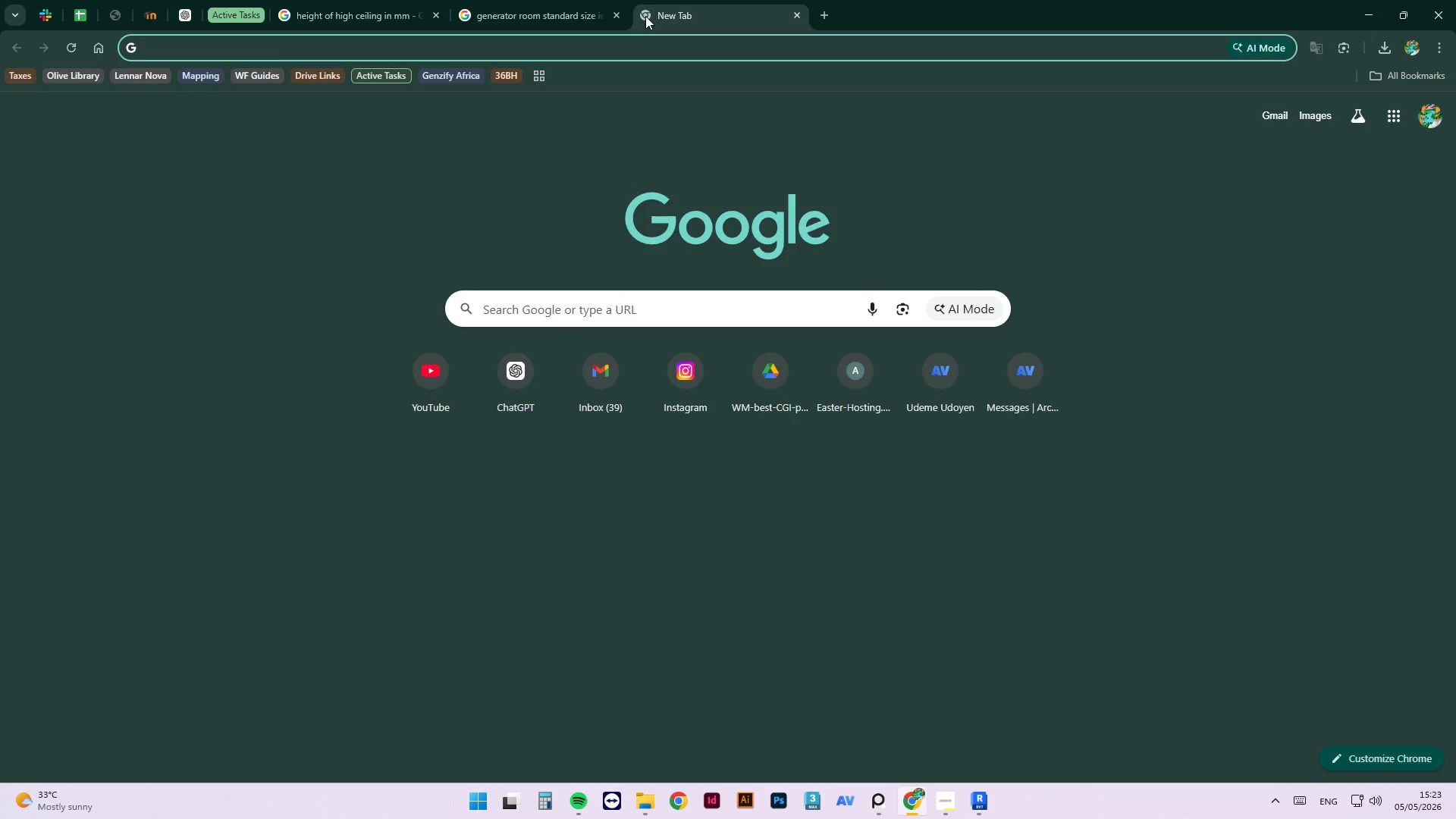 
type(MEDIUM width of )
 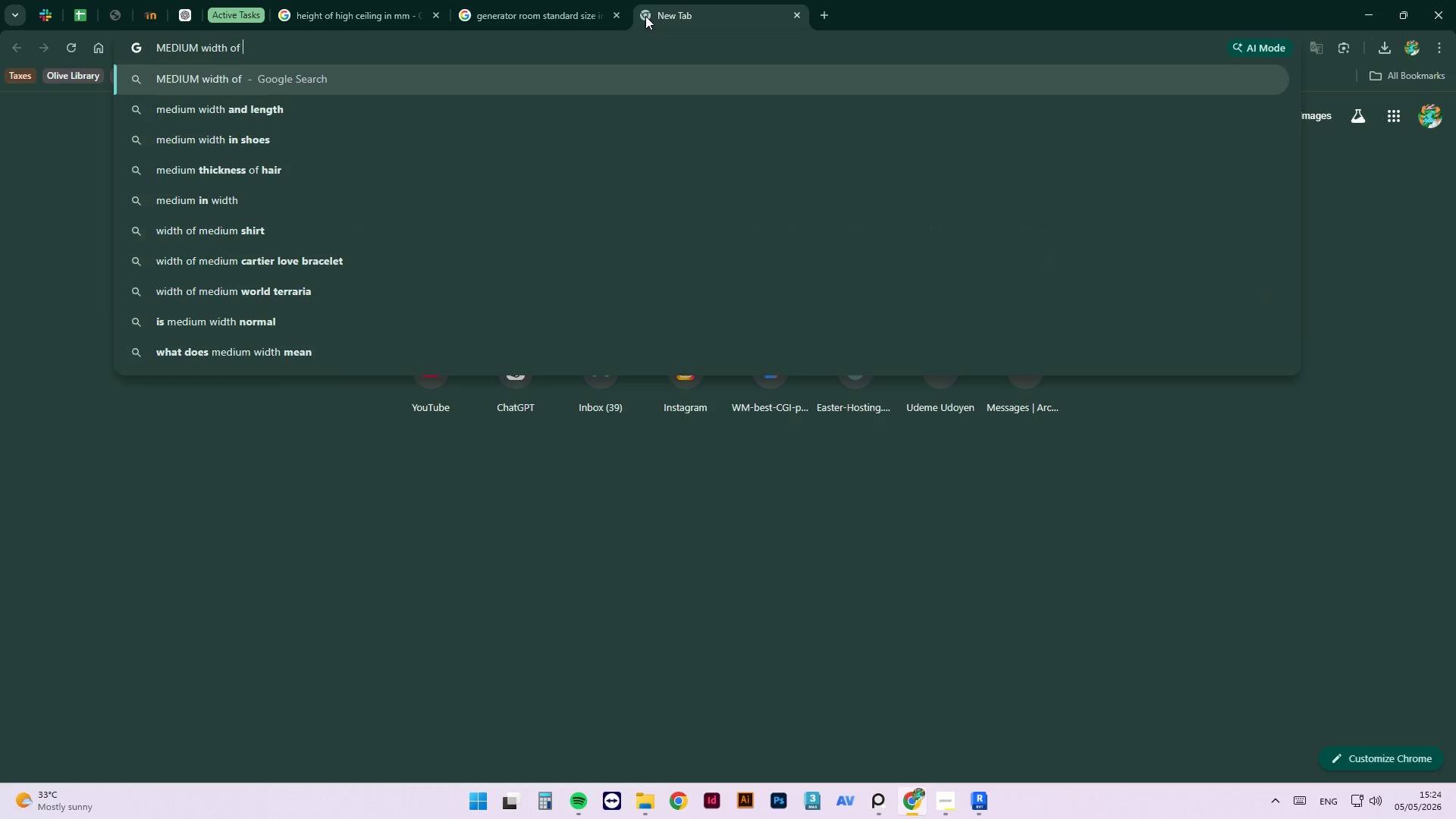 
wait(5.84)
 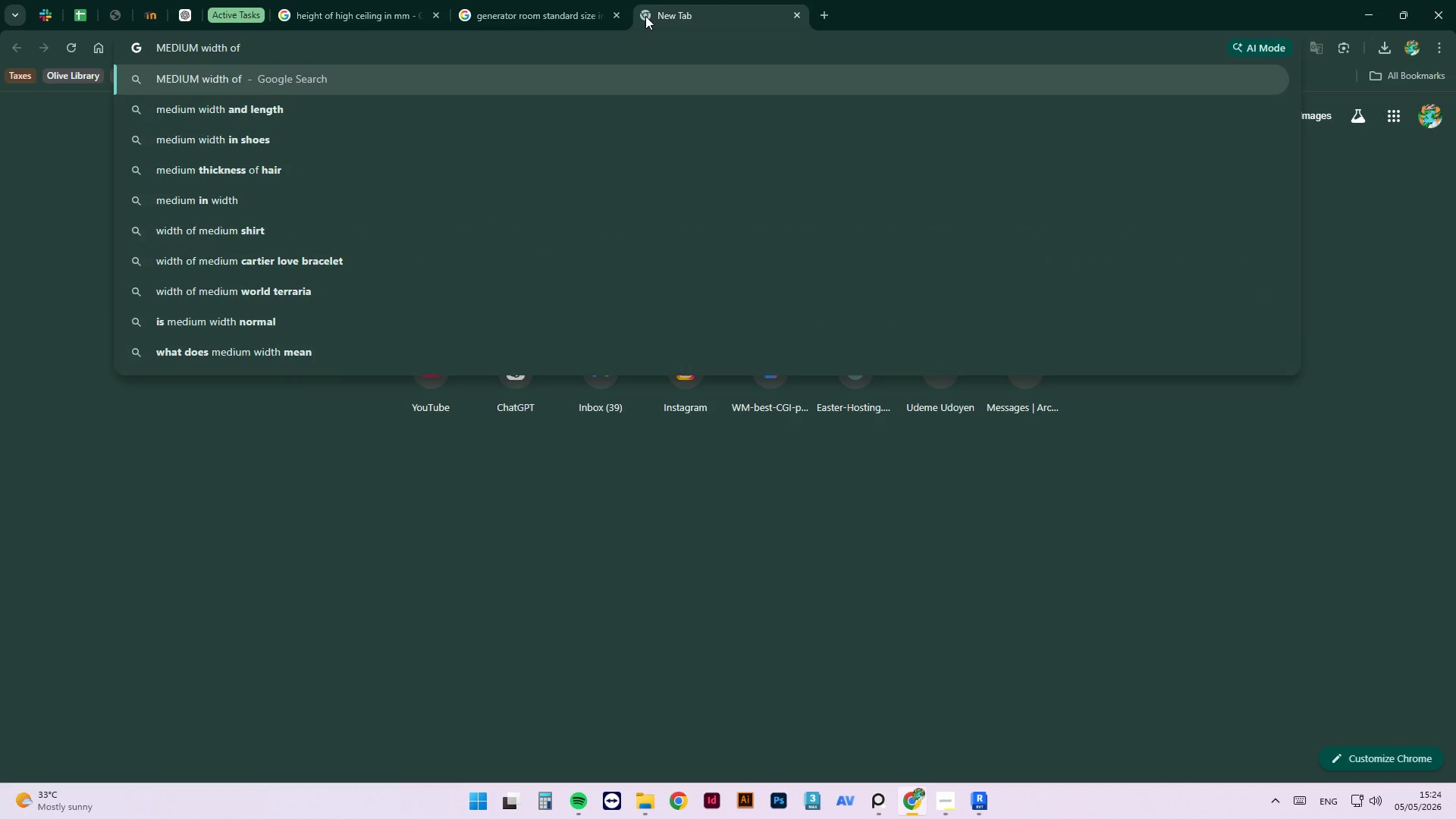 
type(accessible passage)
 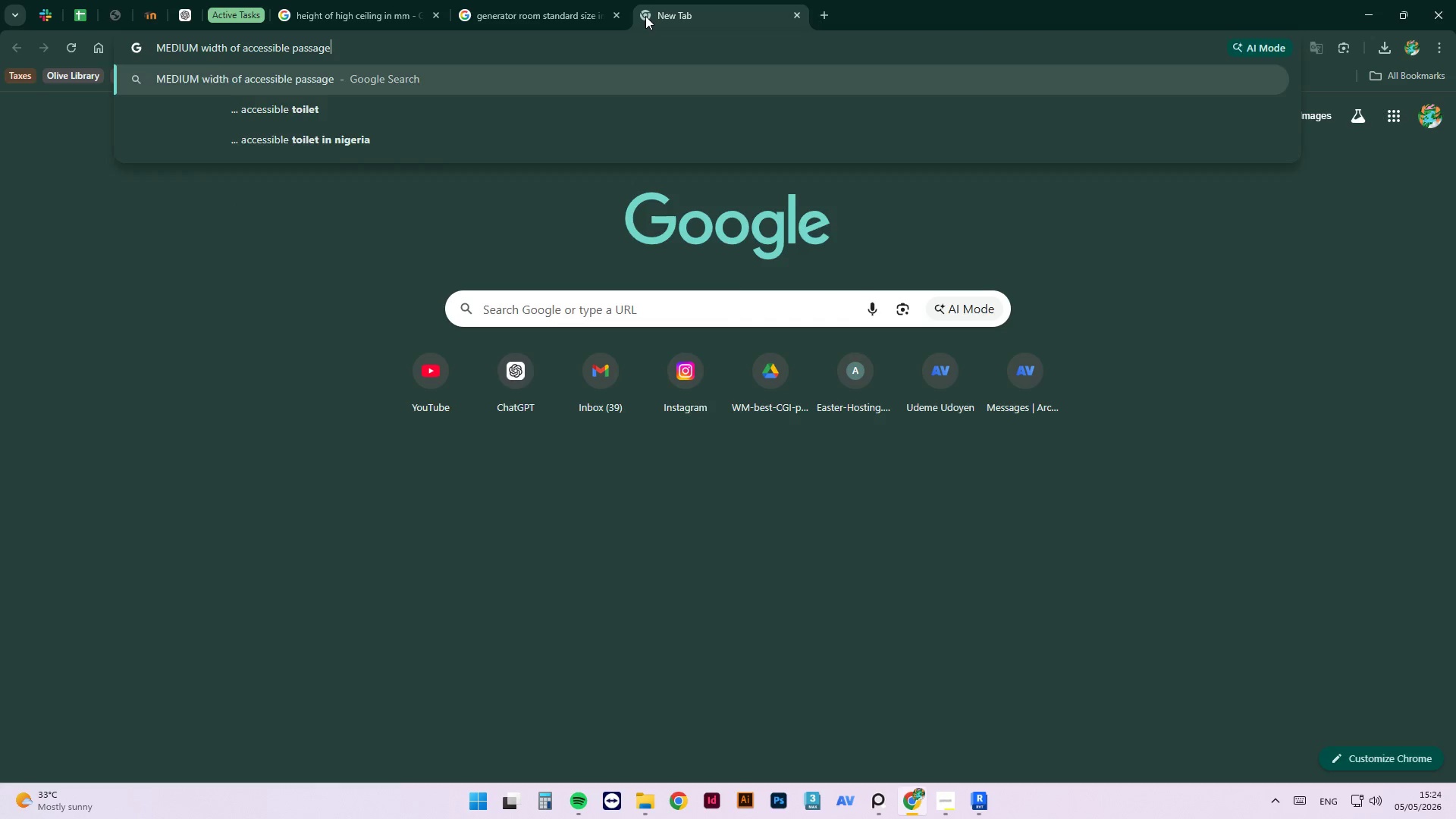 
key(Enter)
 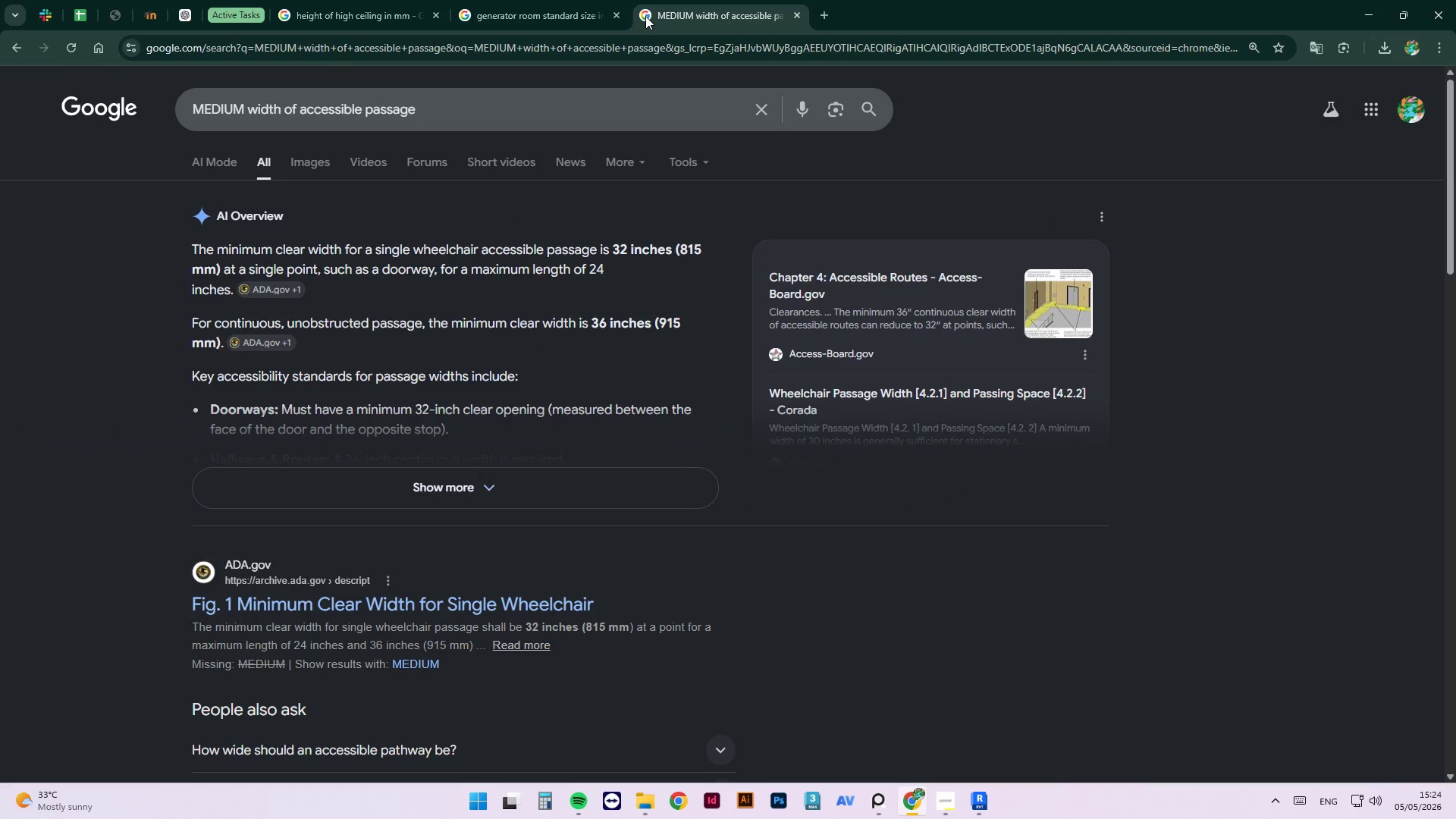 
wait(5.58)
 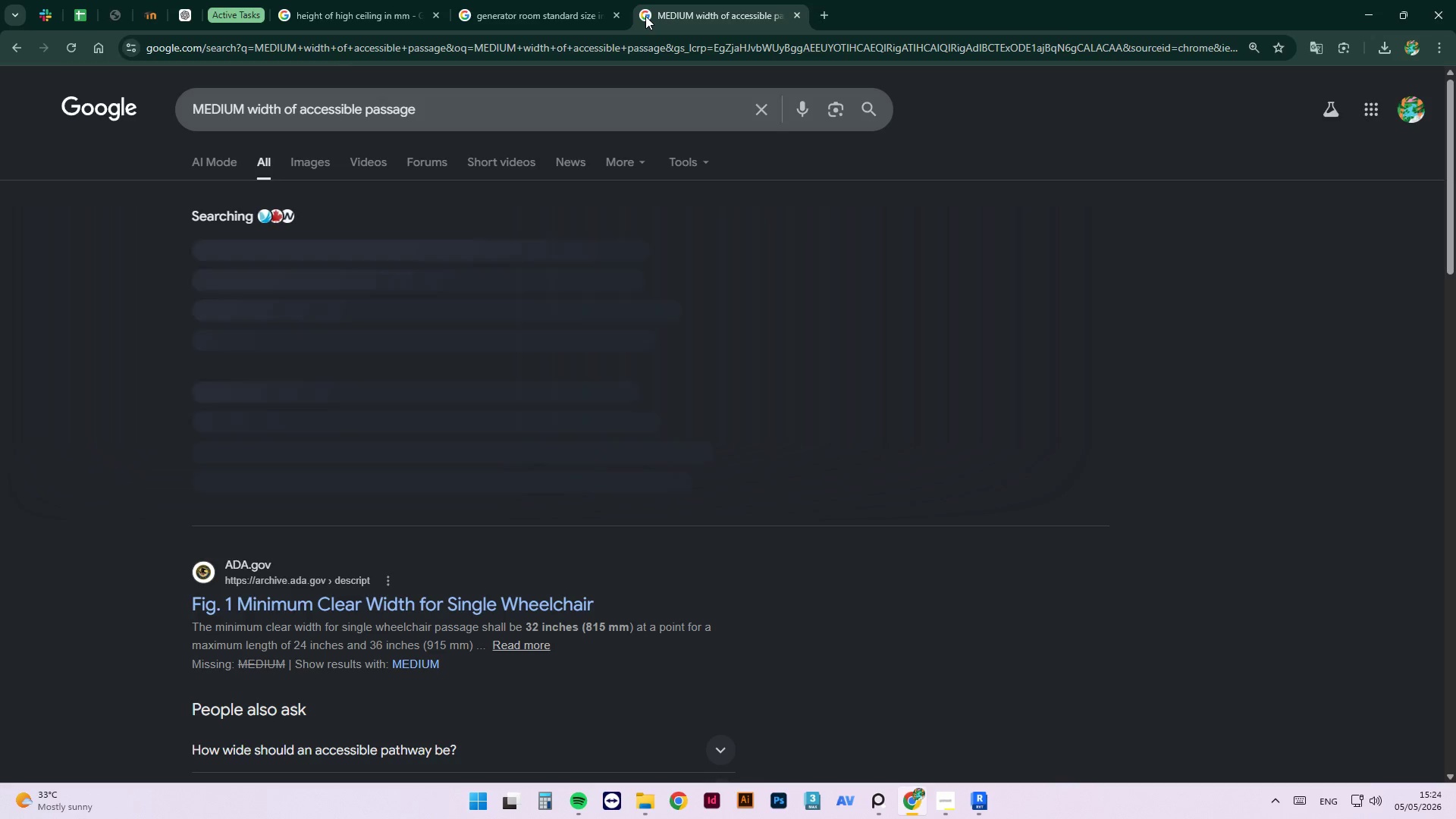 
left_click([529, 126])
 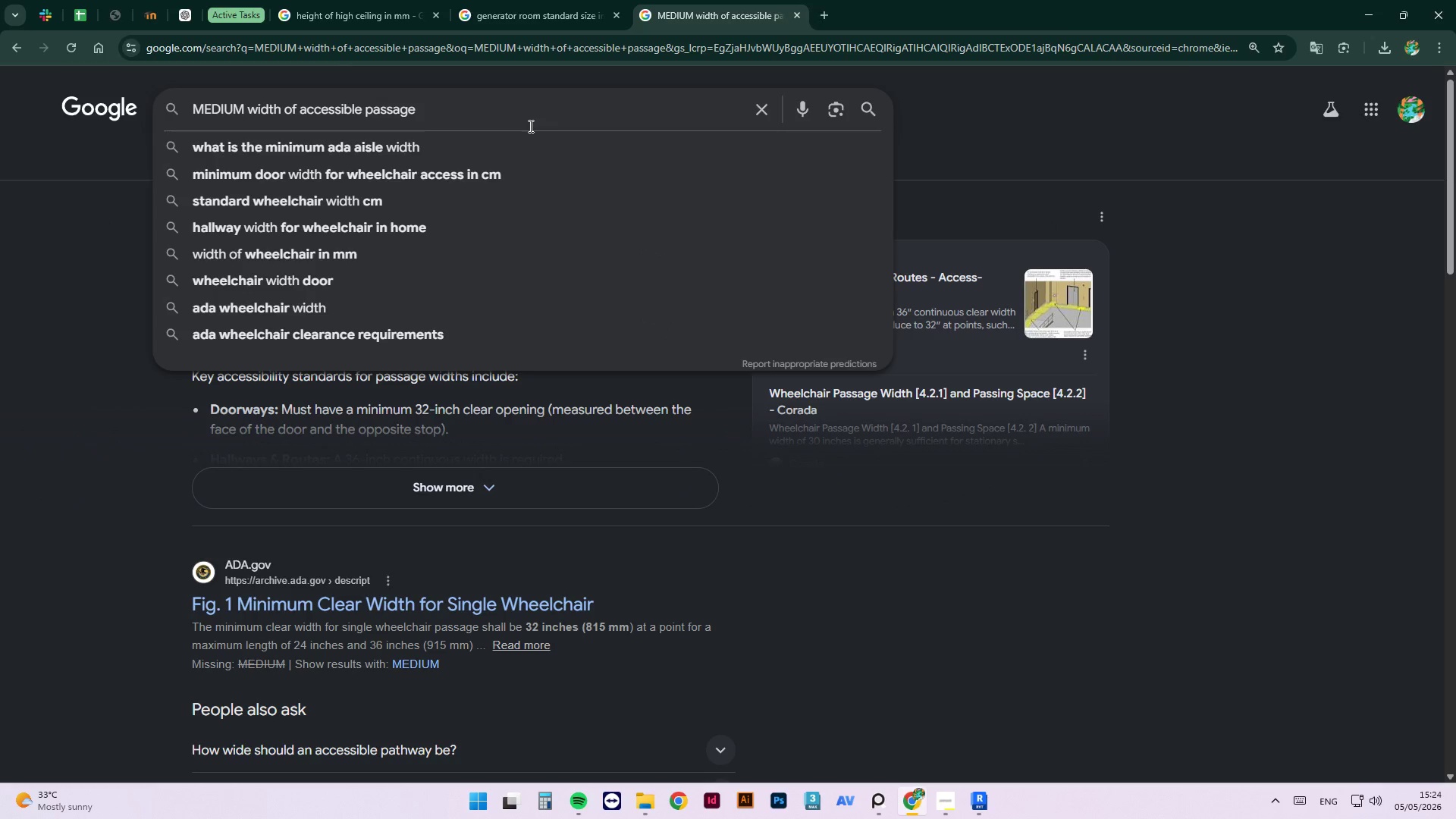 
type(co)
key(Backspace)
key(Backspace)
type( corridor in mm)
 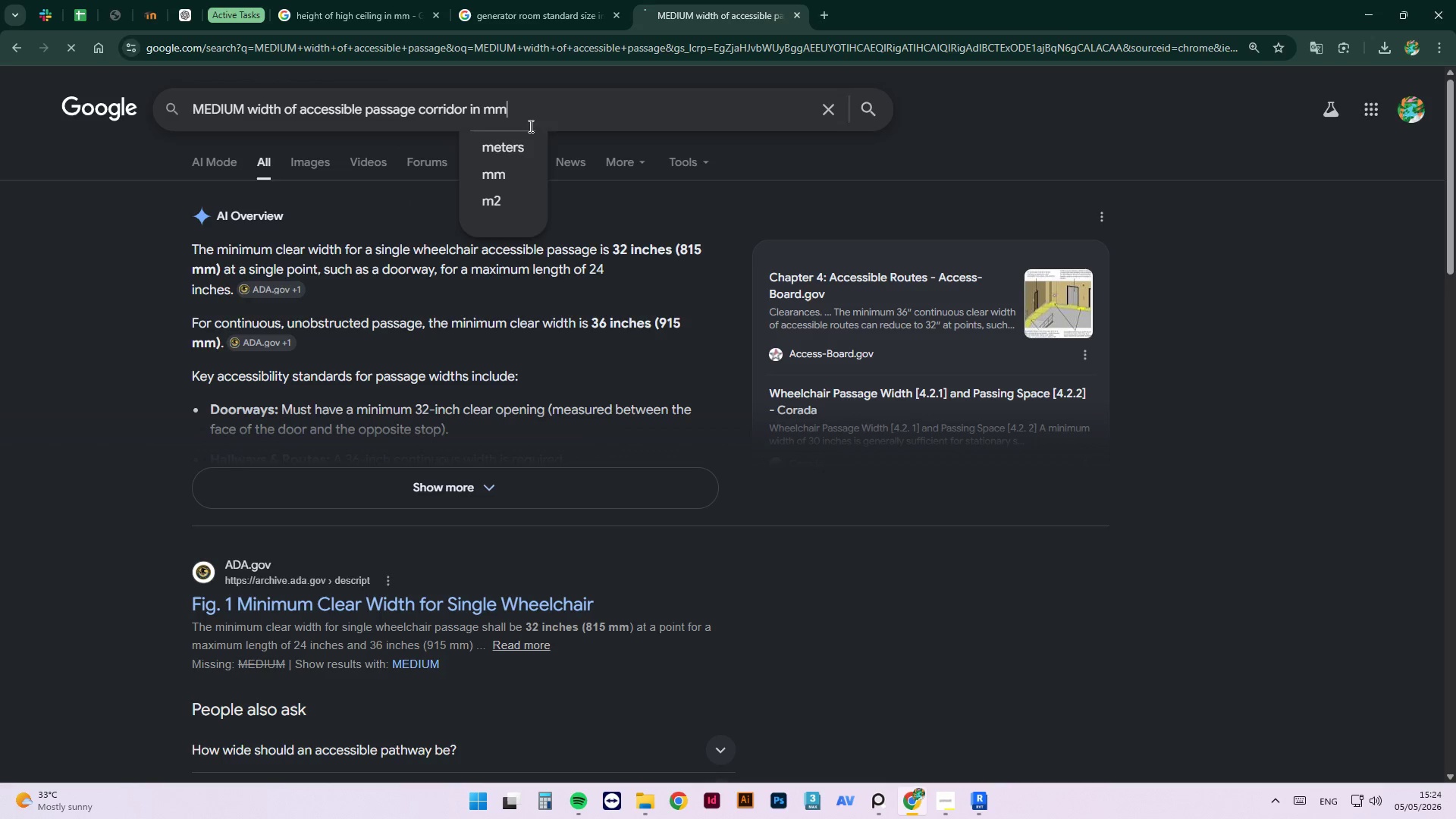 
key(Enter)
 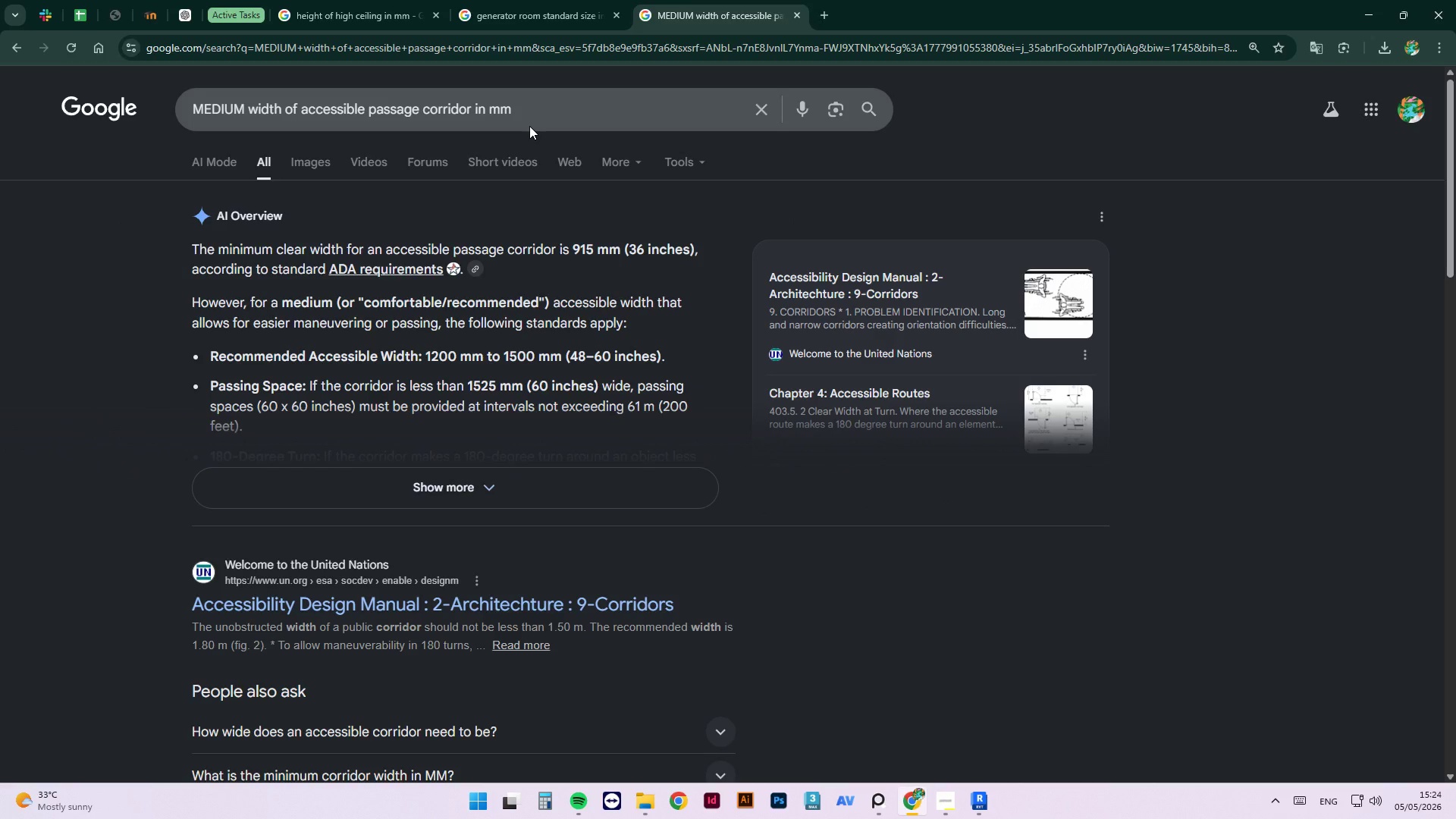 
left_click([1373, 16])
 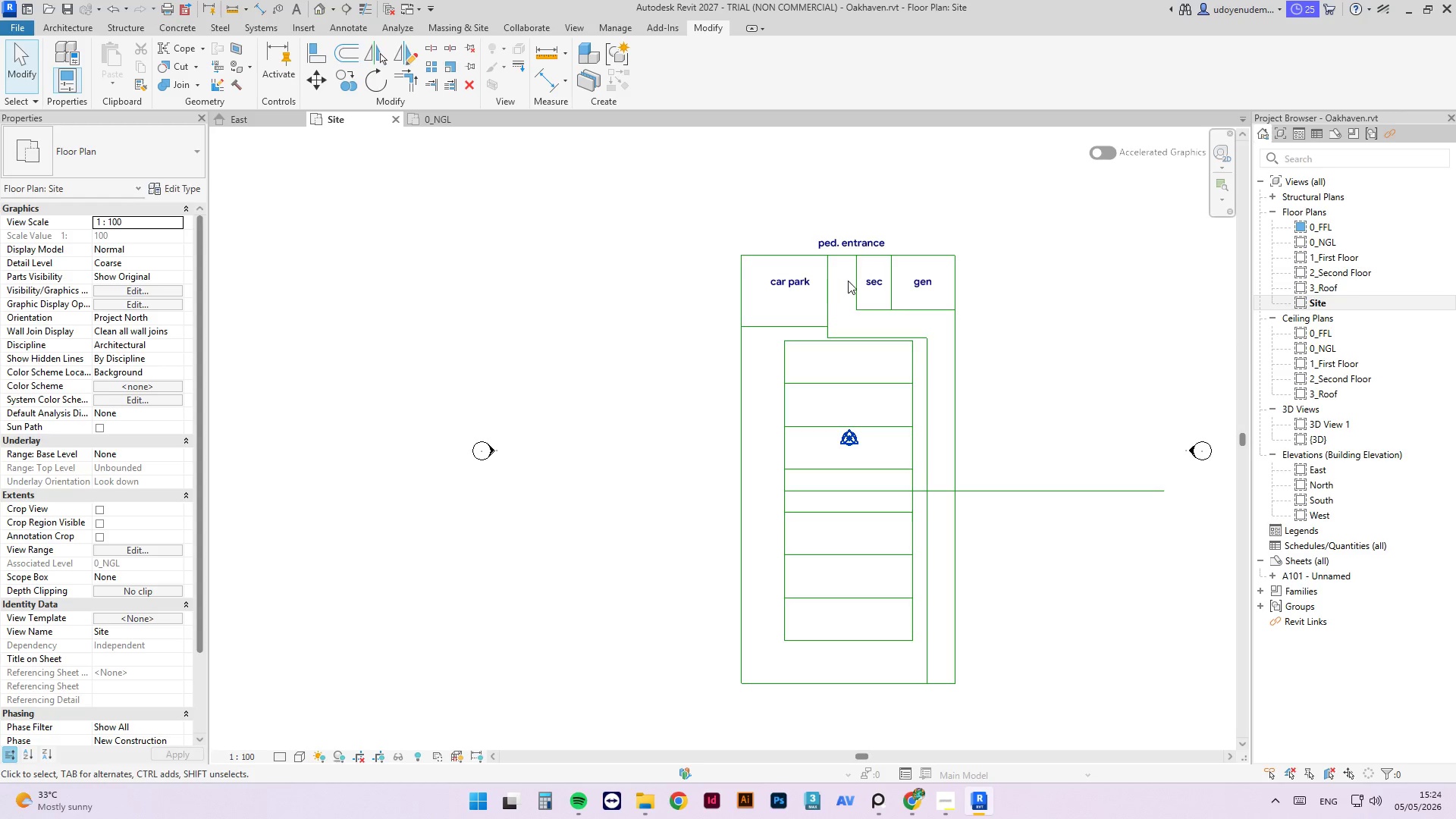 
left_click([994, 217])
 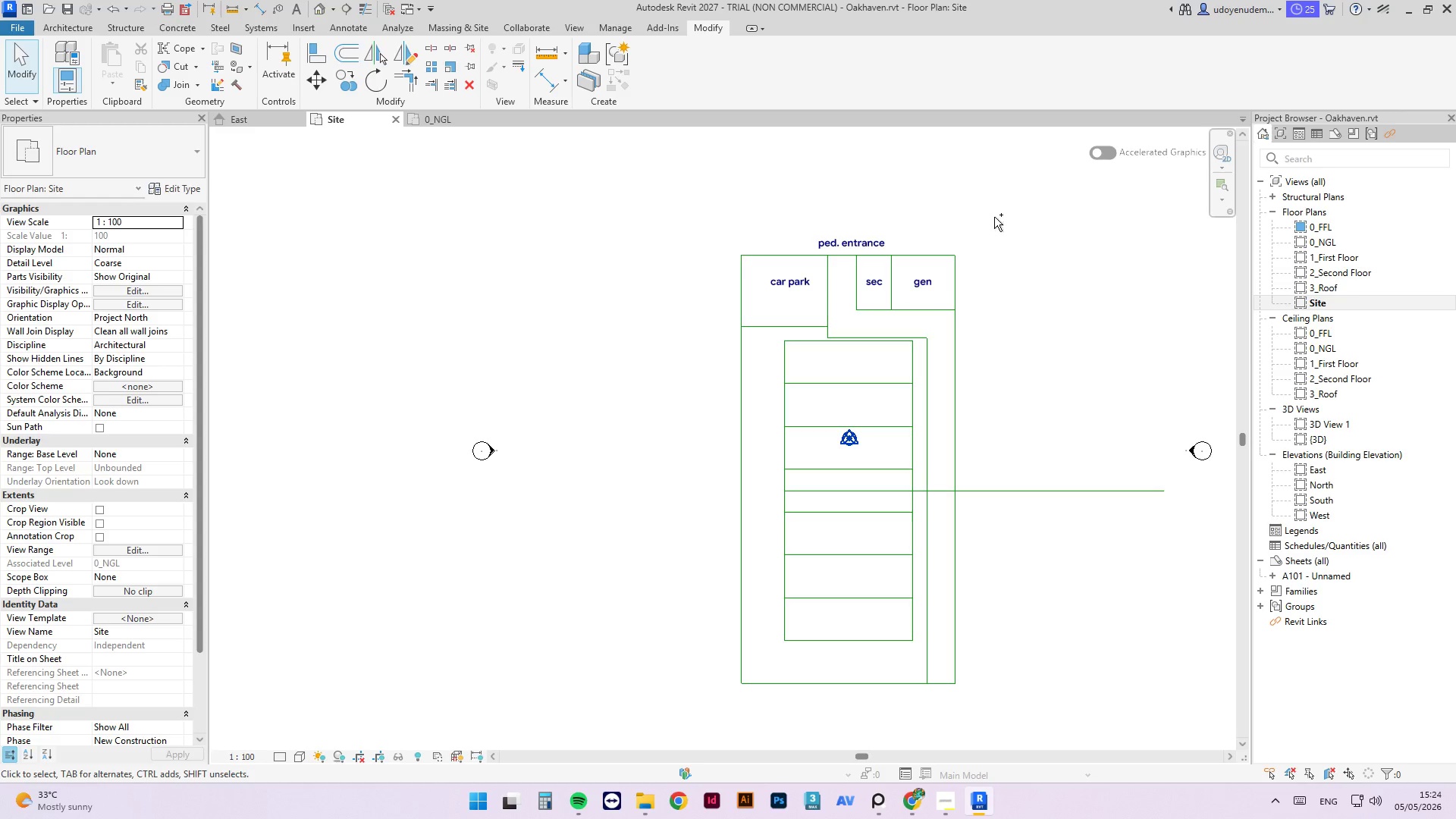 
key(Control+Z)
 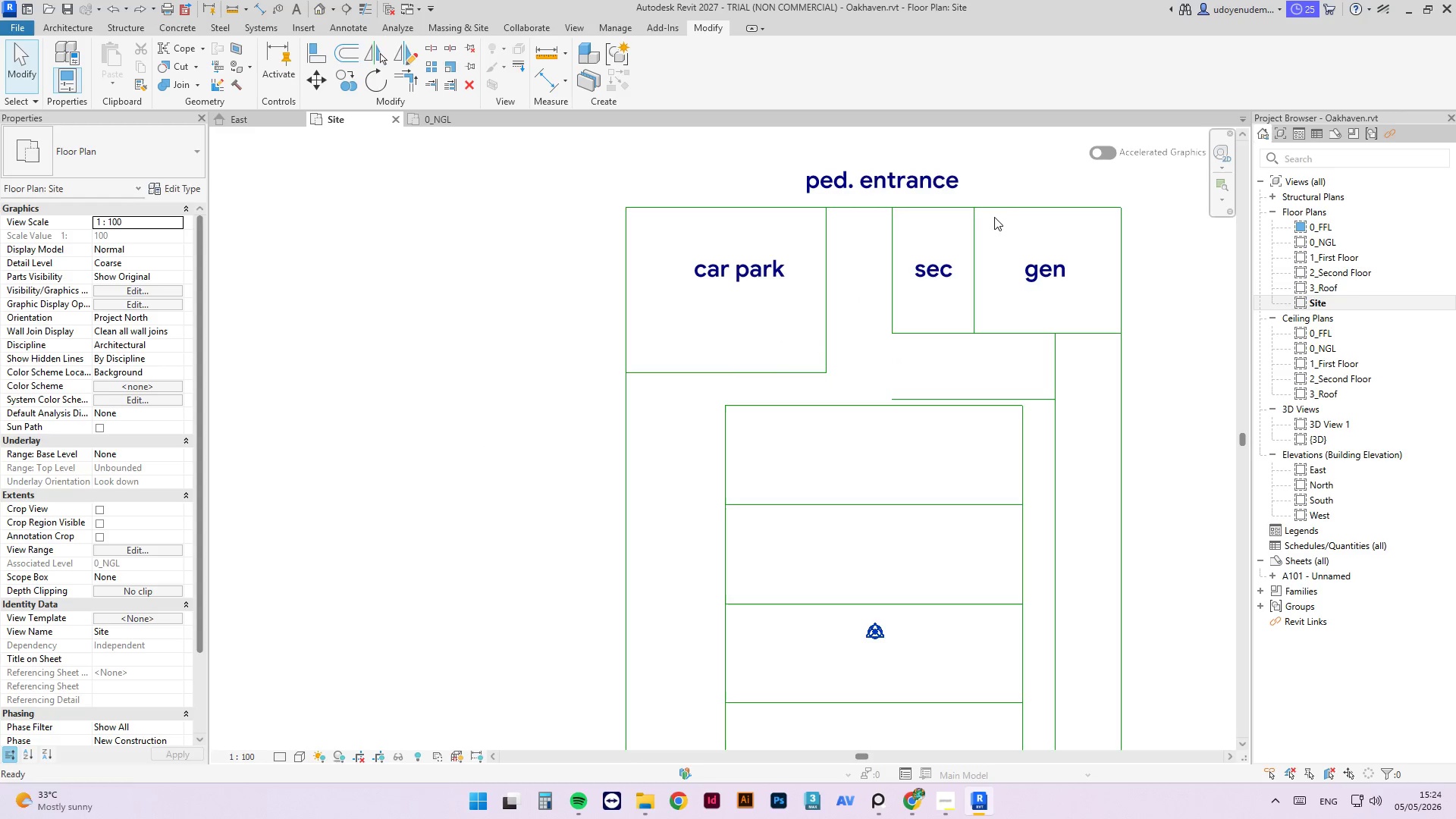 
key(Control+Z)
 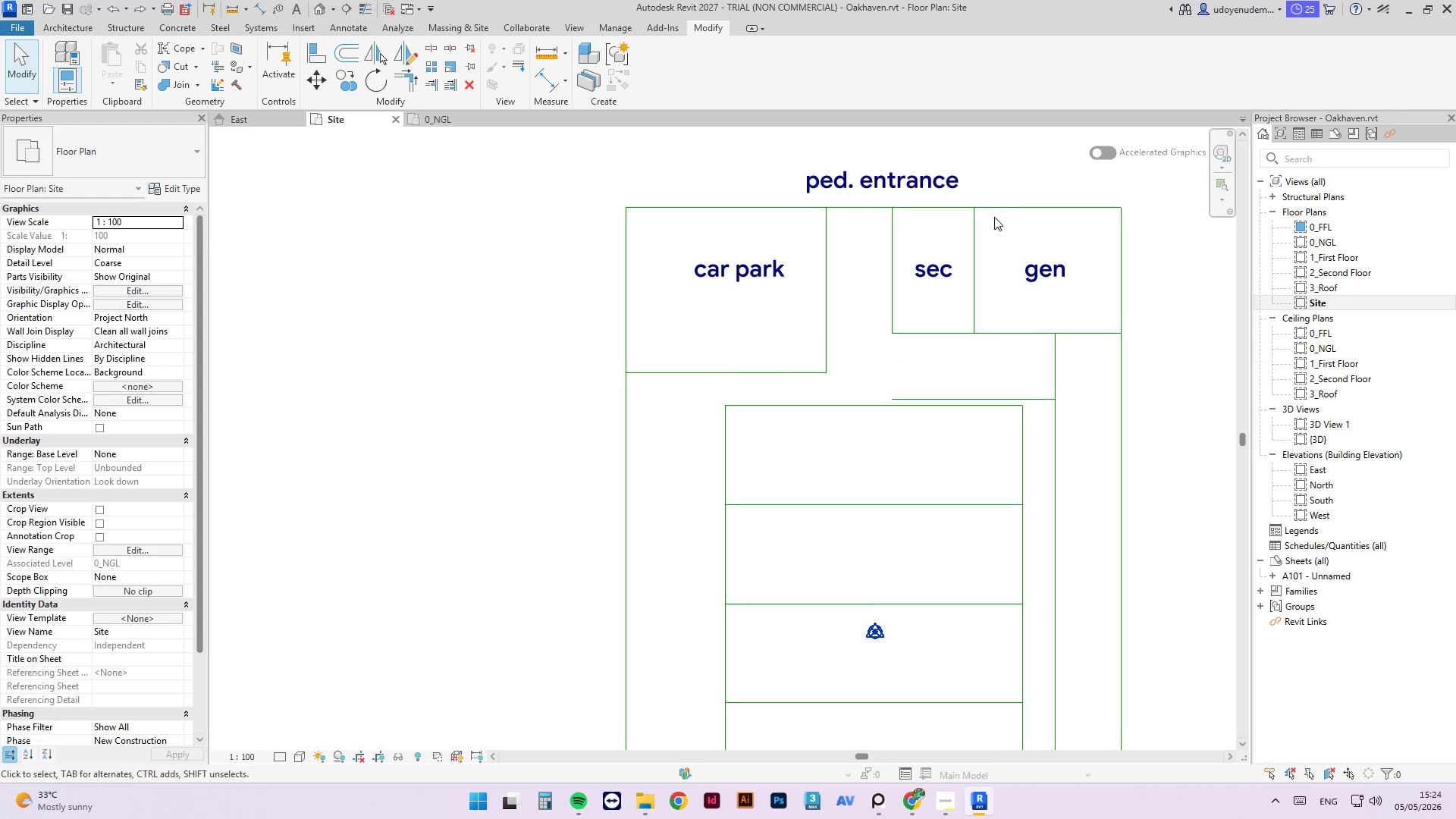 
key(Control+Z)
 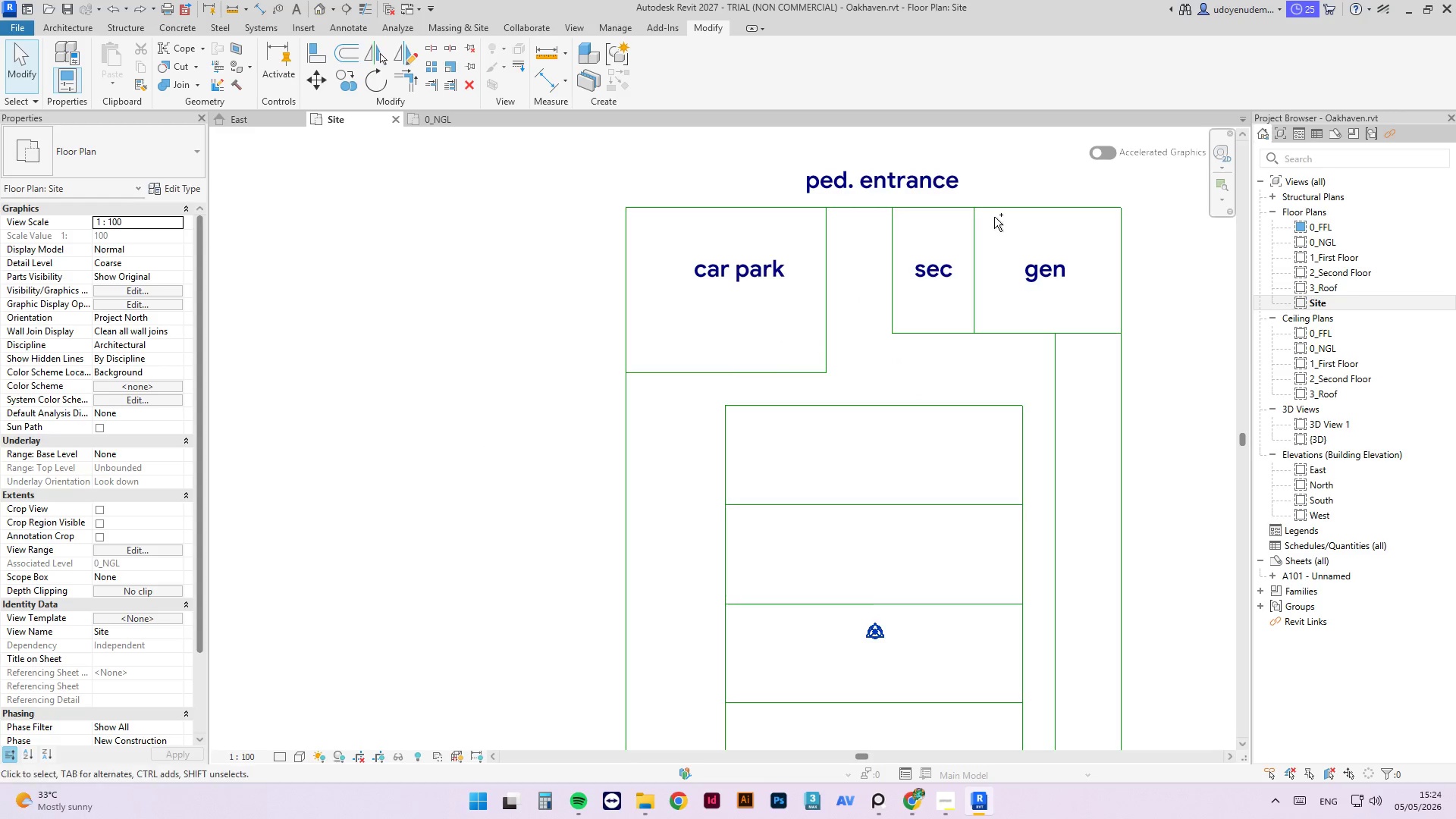 
key(Control+Z)
 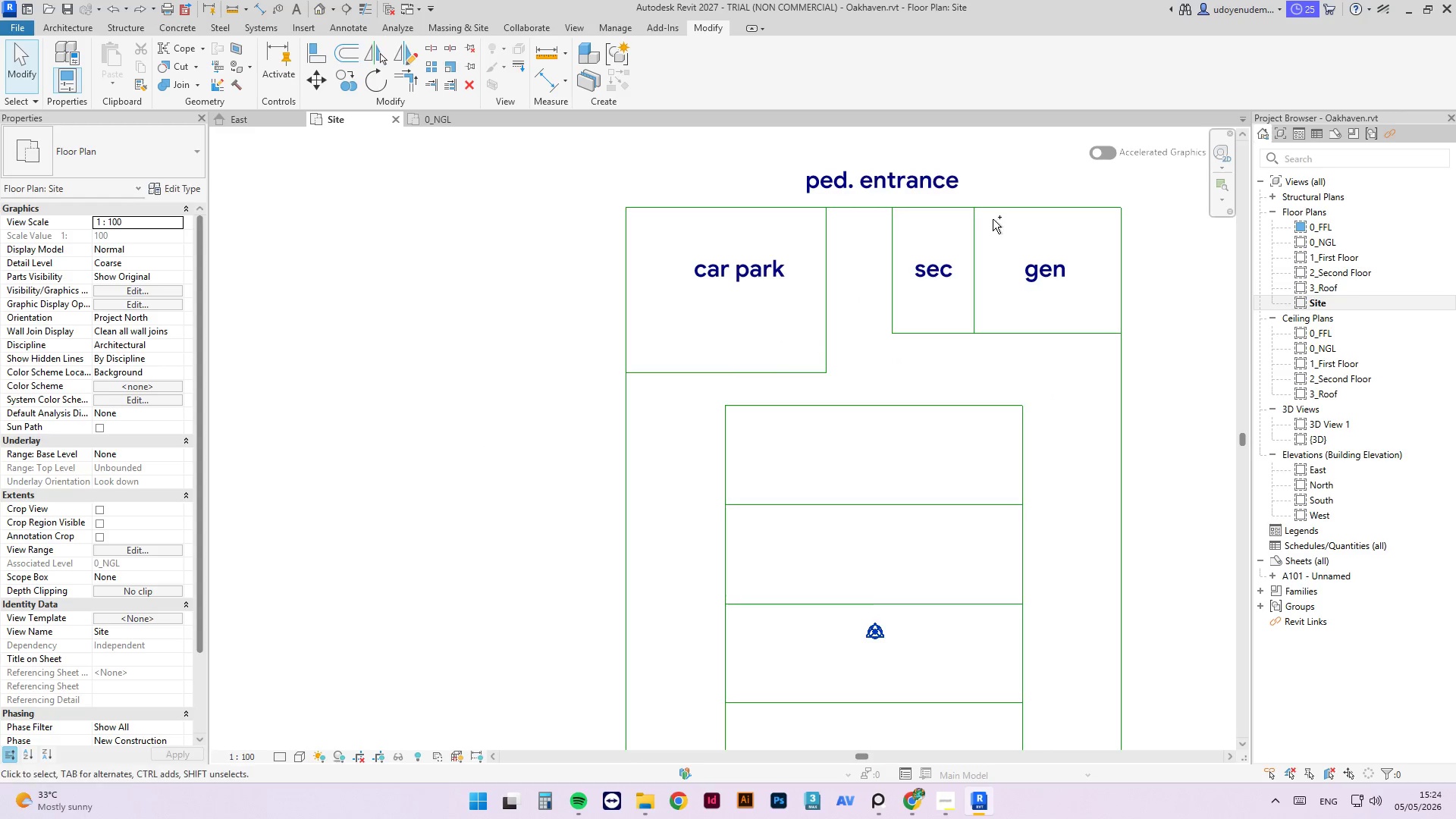 
key(Control+Z)
 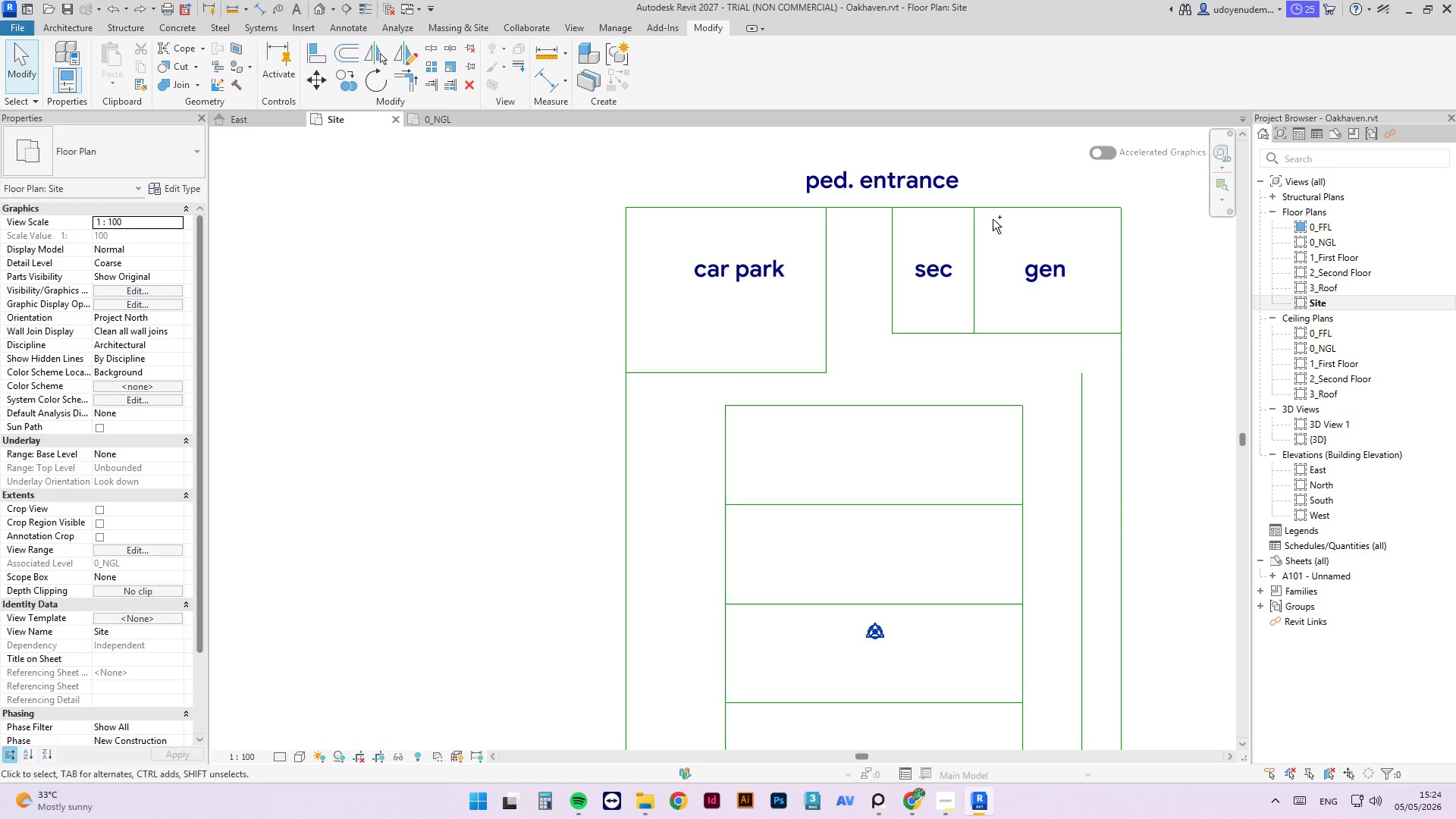 
key(Control+Z)
 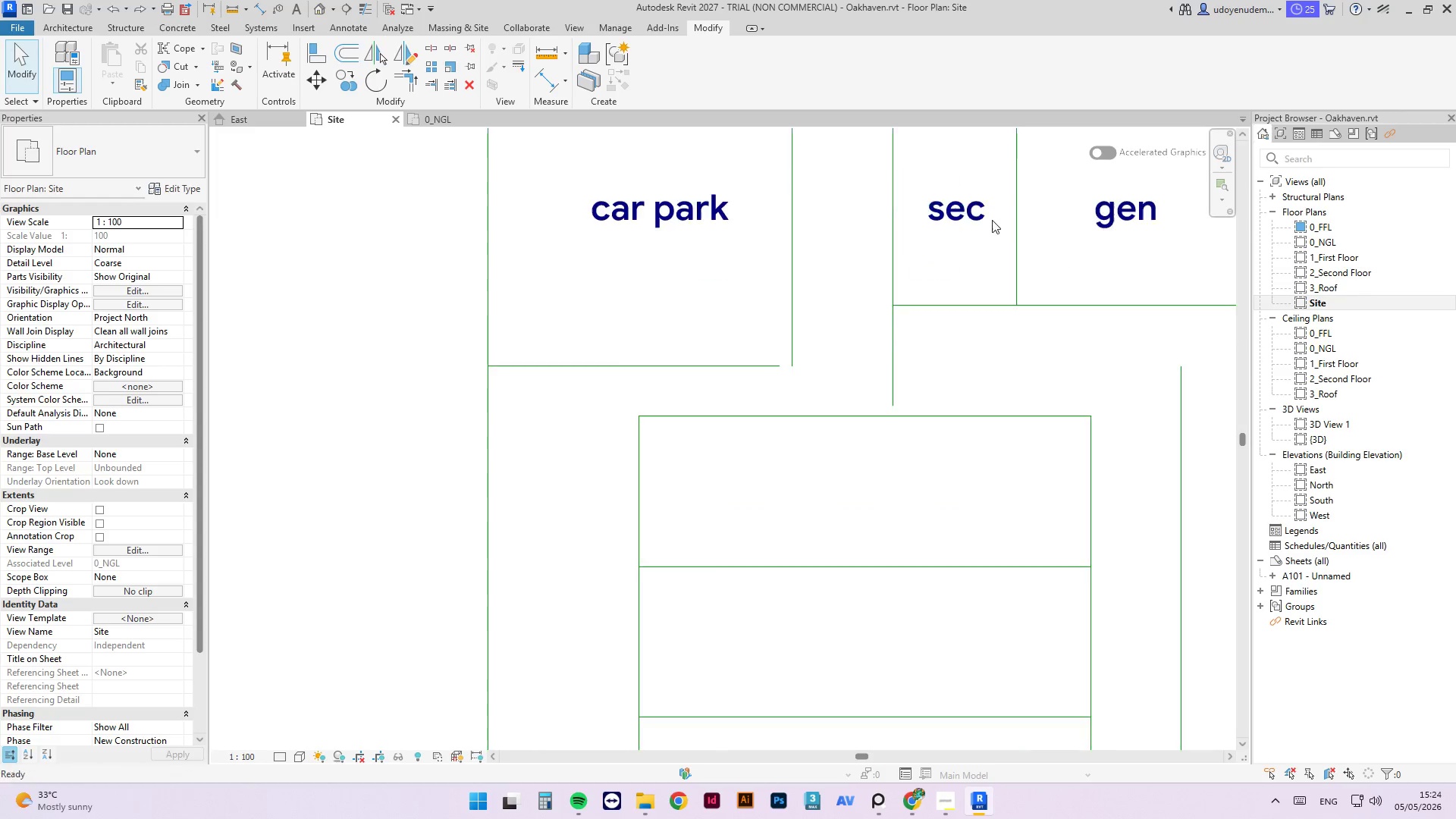 
key(Control+Z)
 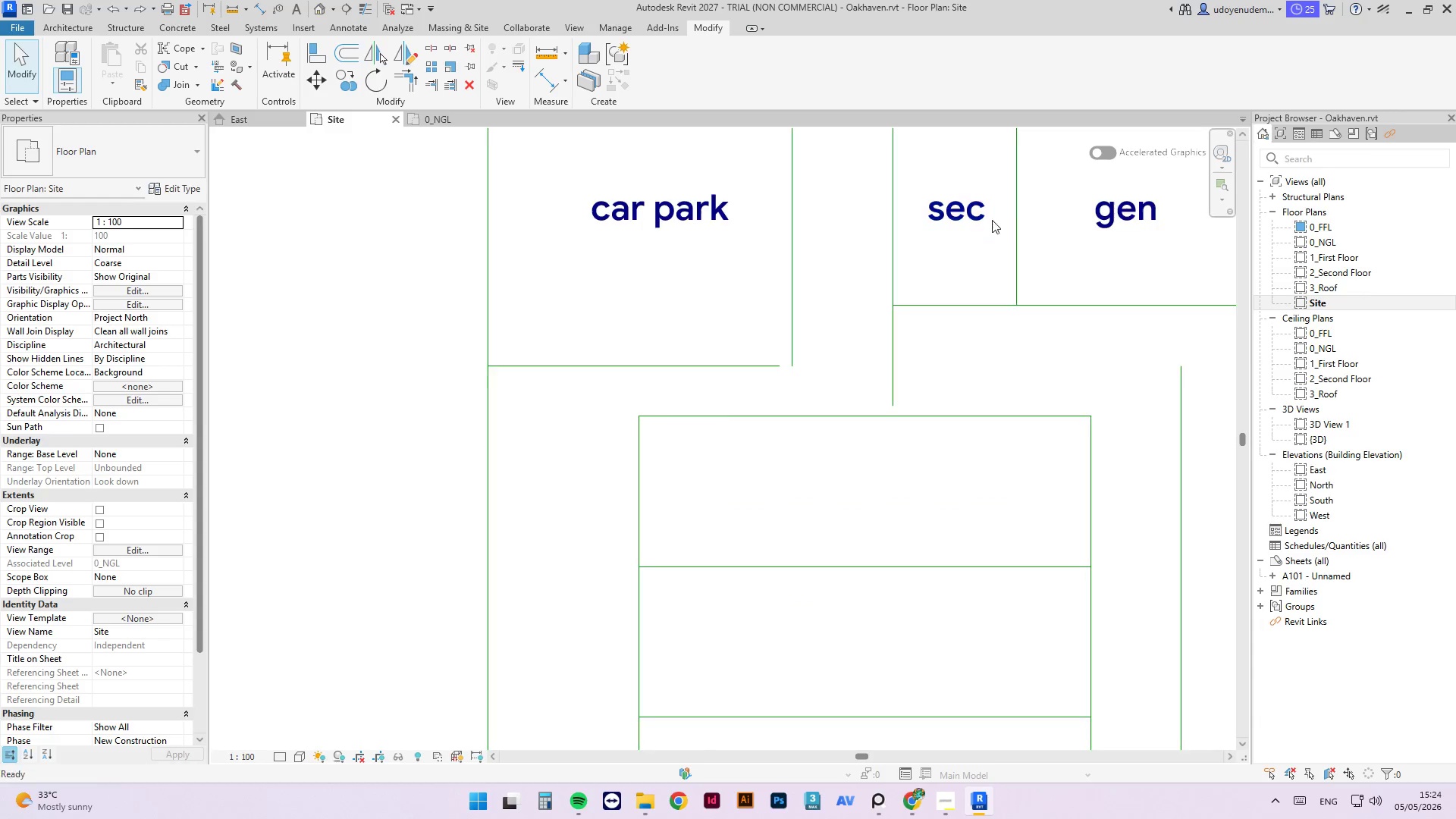 
key(Control+Z)
 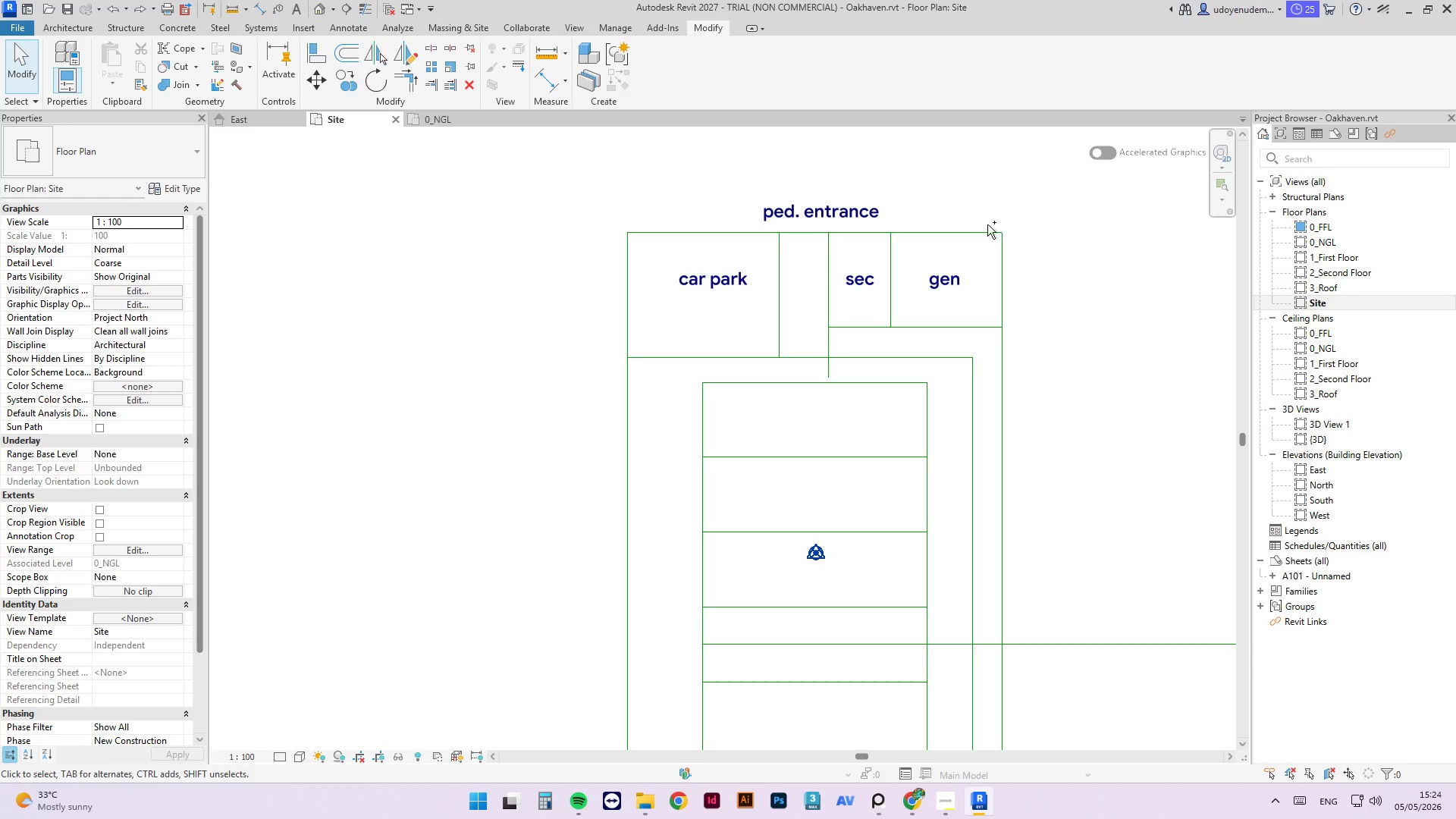 
key(Control+Z)
 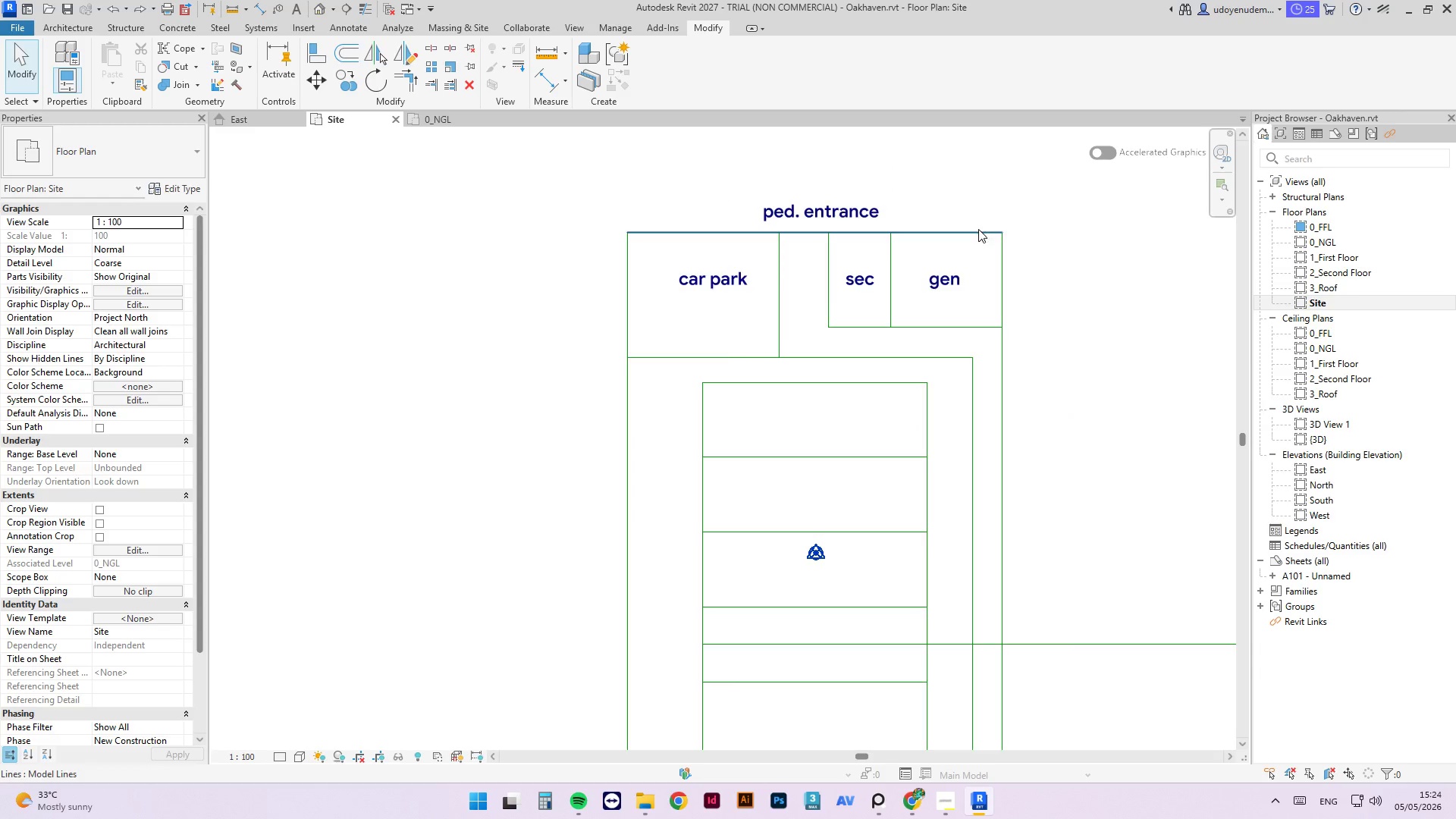 
key(Control+Z)
 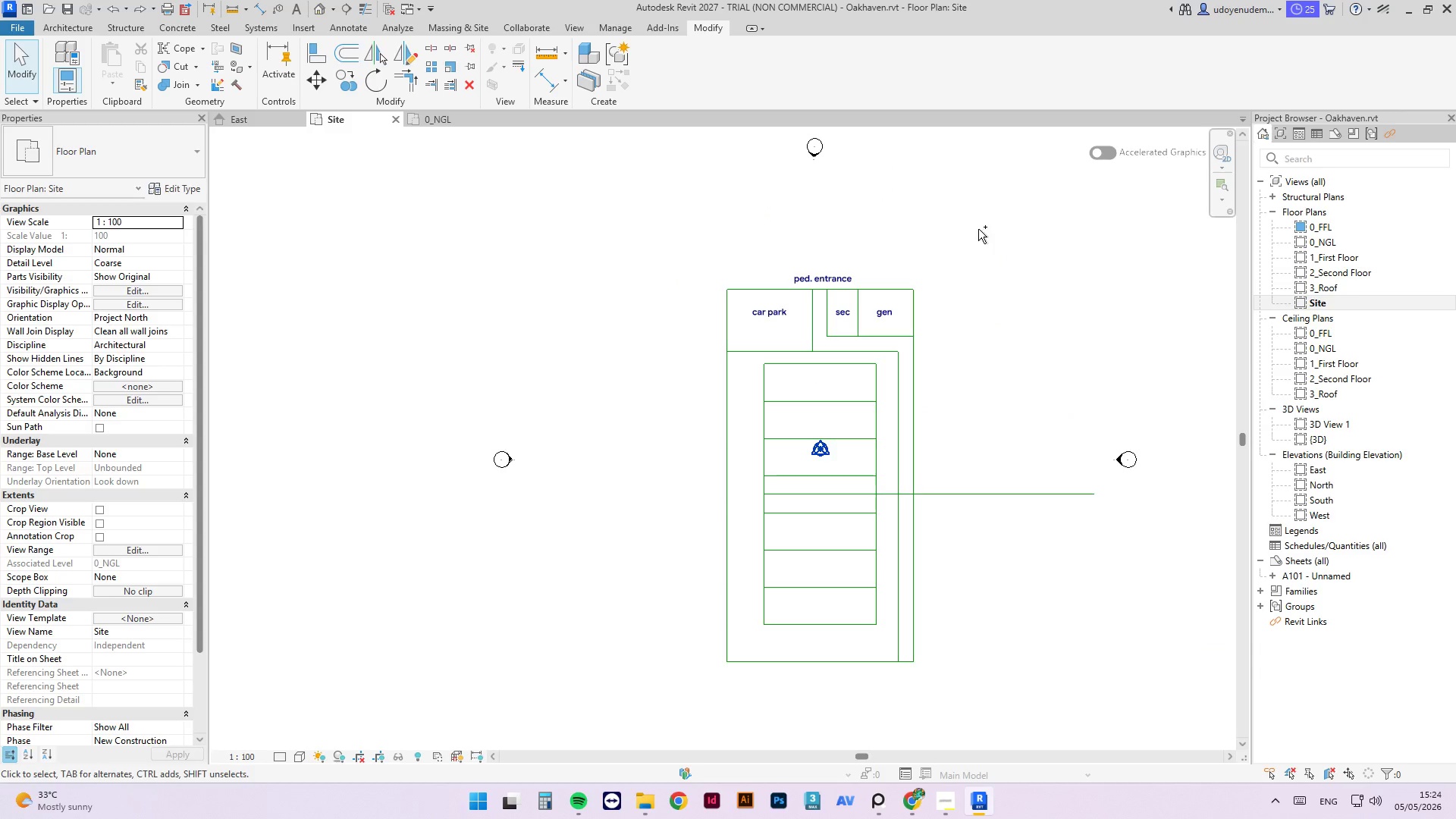 
key(Control+Z)
 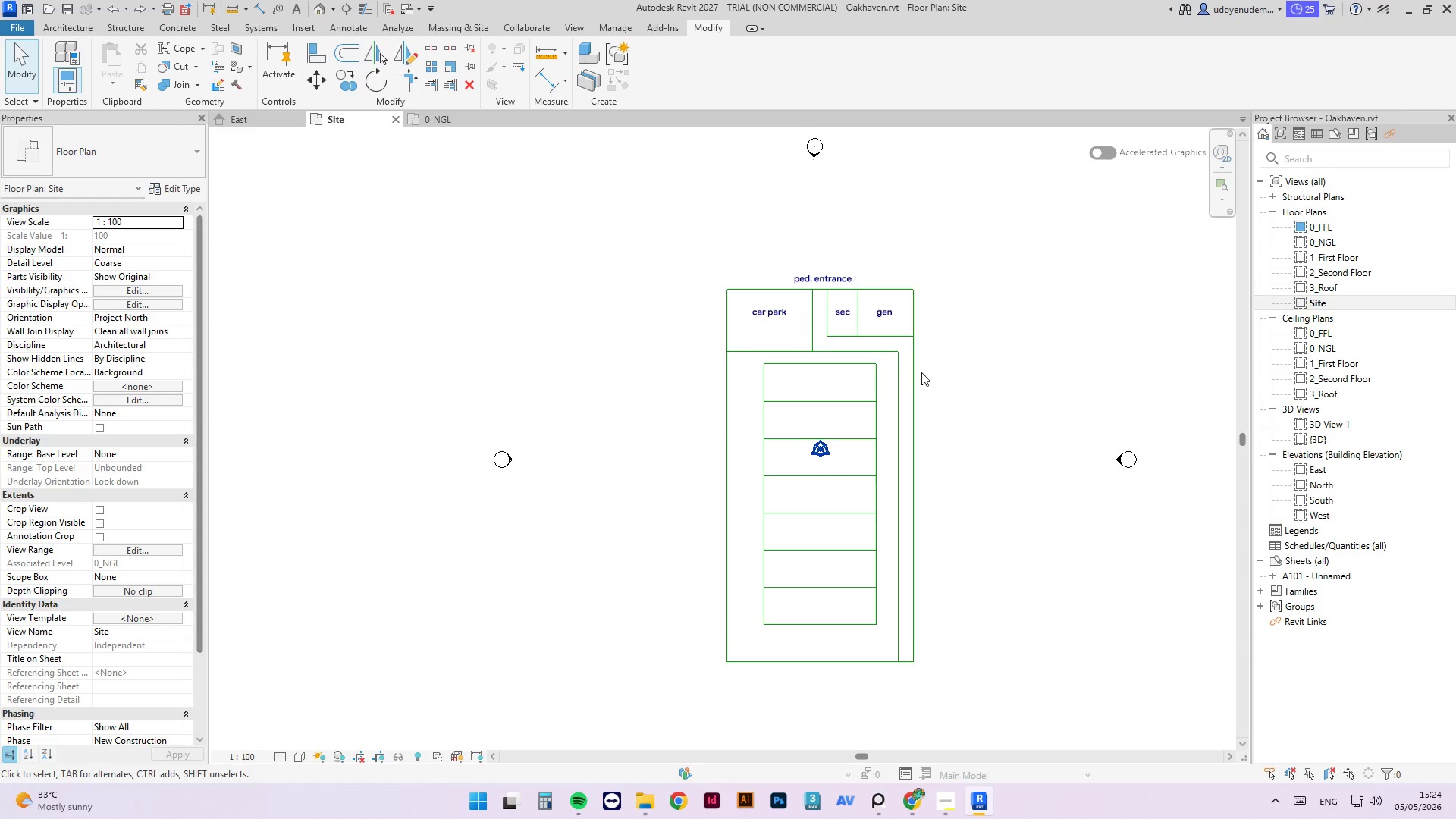 
scroll: coordinate [904, 359], scroll_direction: up, amount: 2.0
 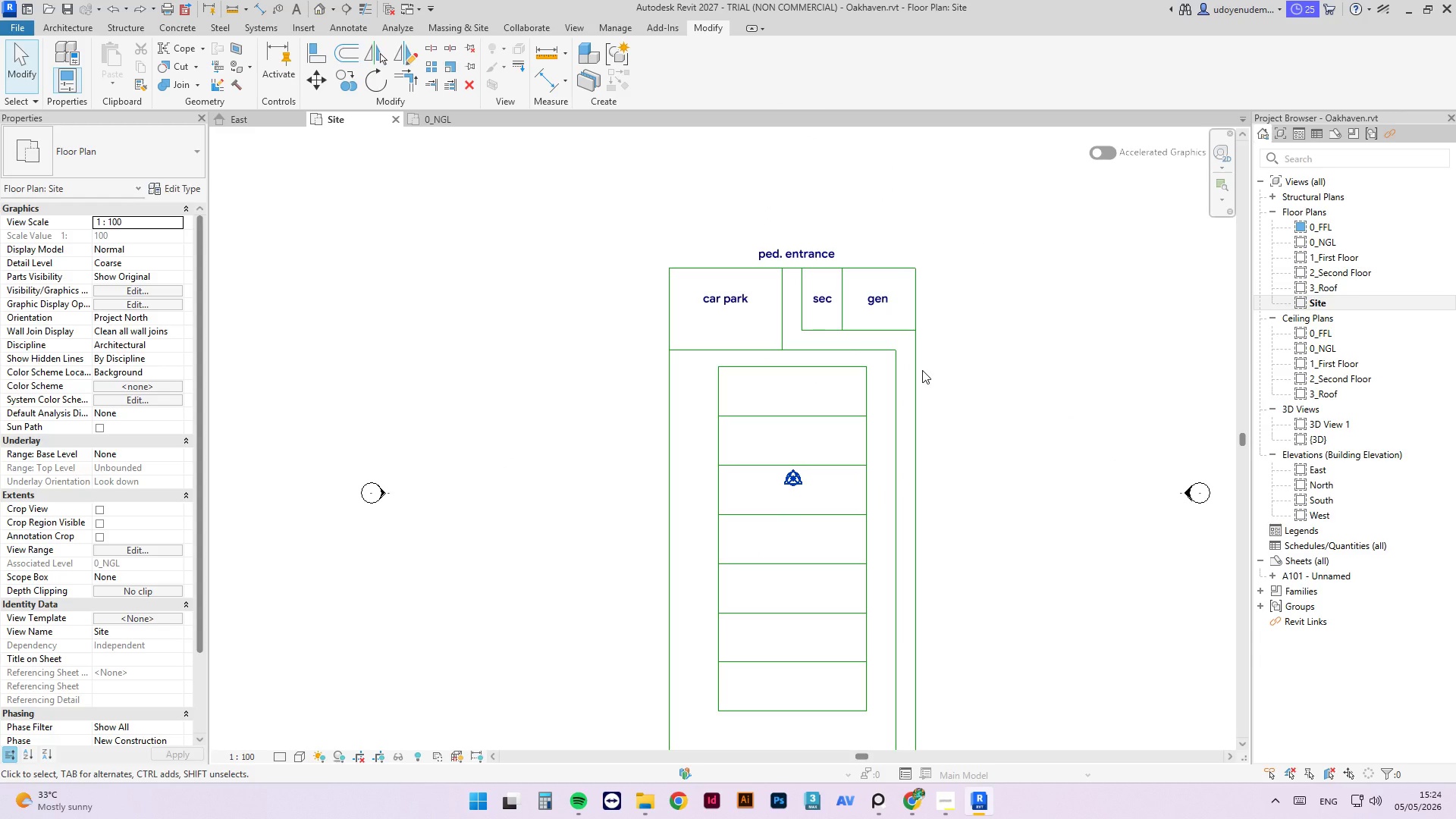 
key(Escape)
 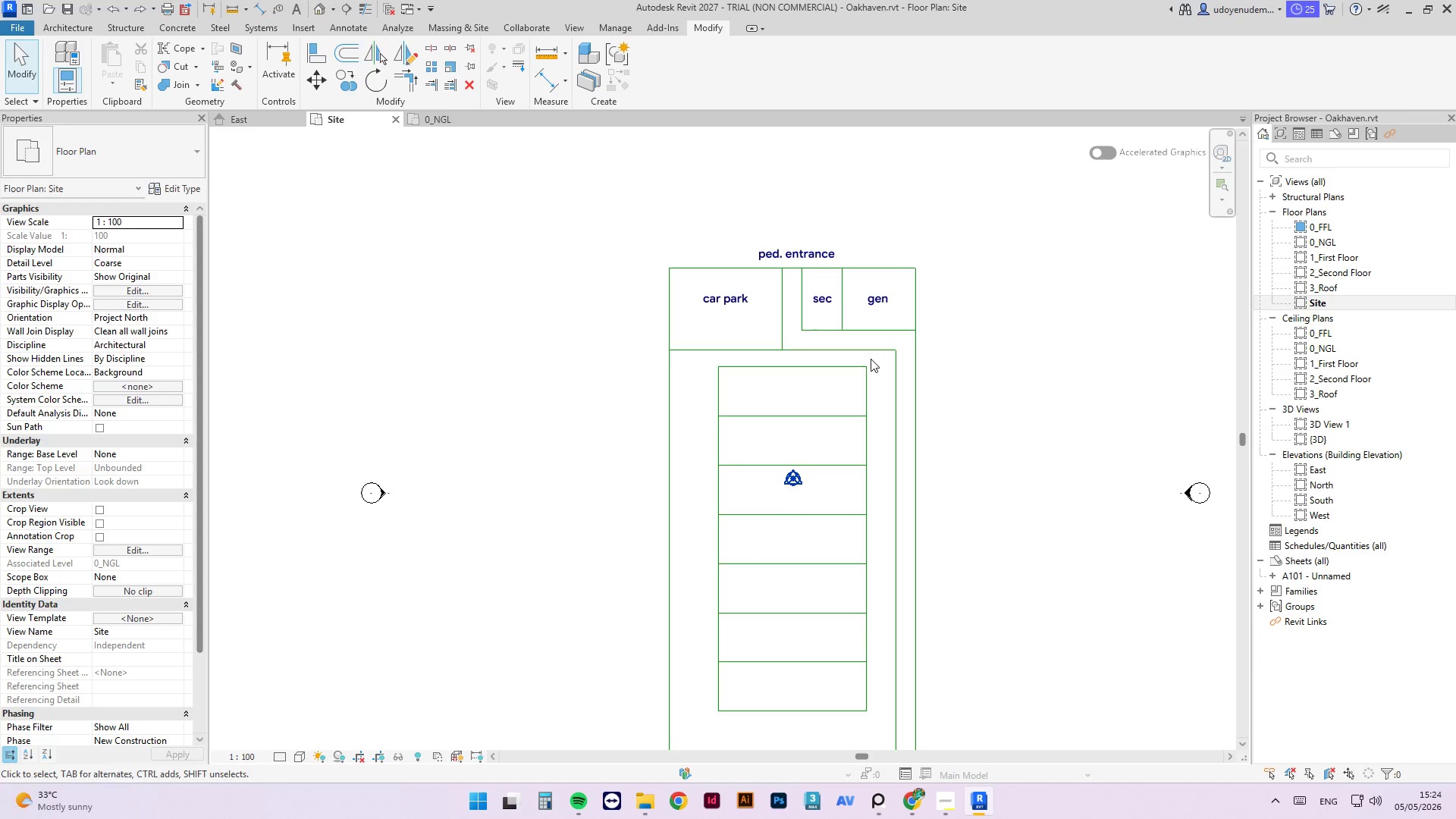 
left_click([864, 350])
 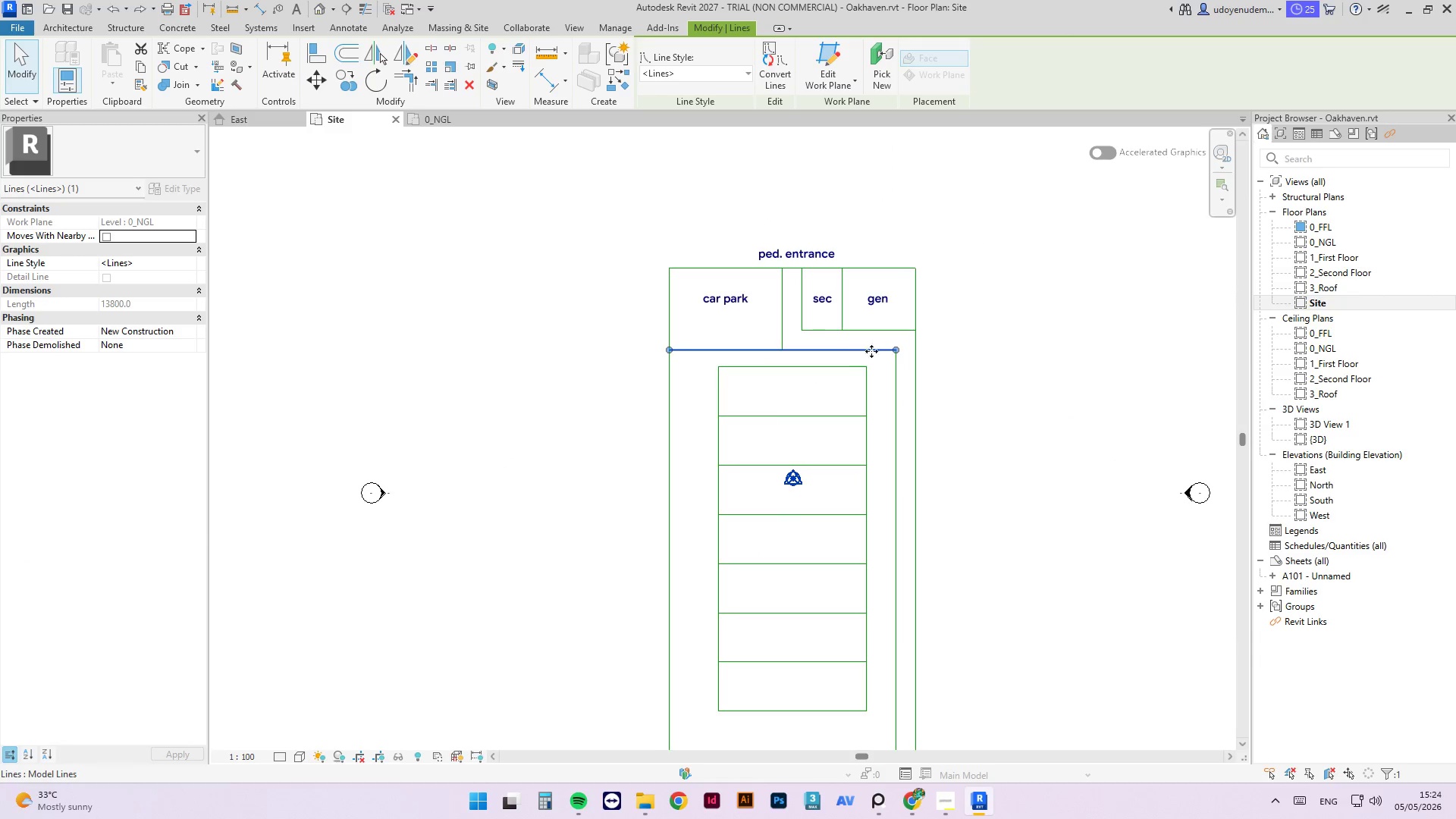 
scroll: coordinate [892, 357], scroll_direction: up, amount: 4.0
 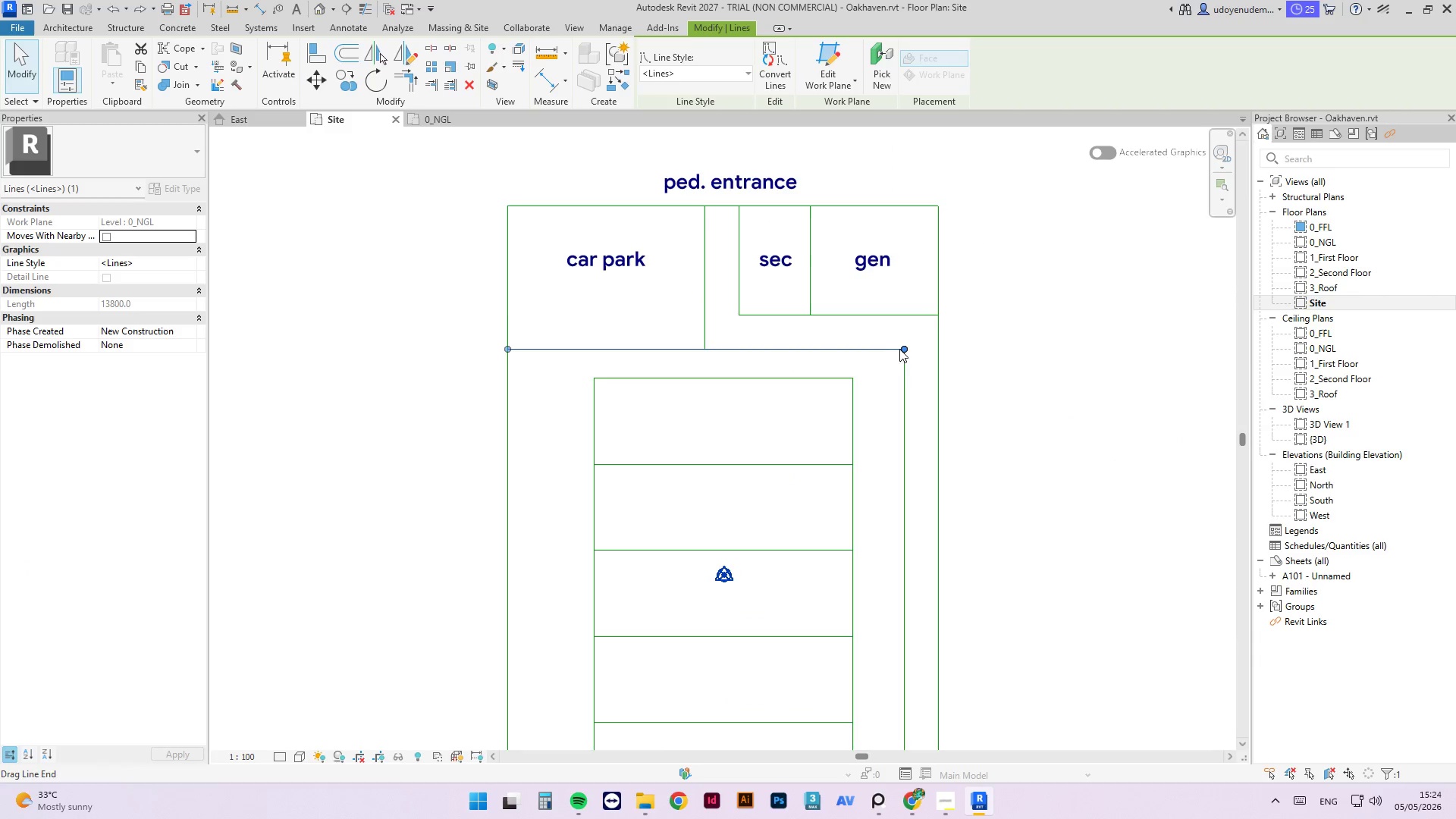 
left_click_drag(start_coordinate=[902, 349], to_coordinate=[708, 352])
 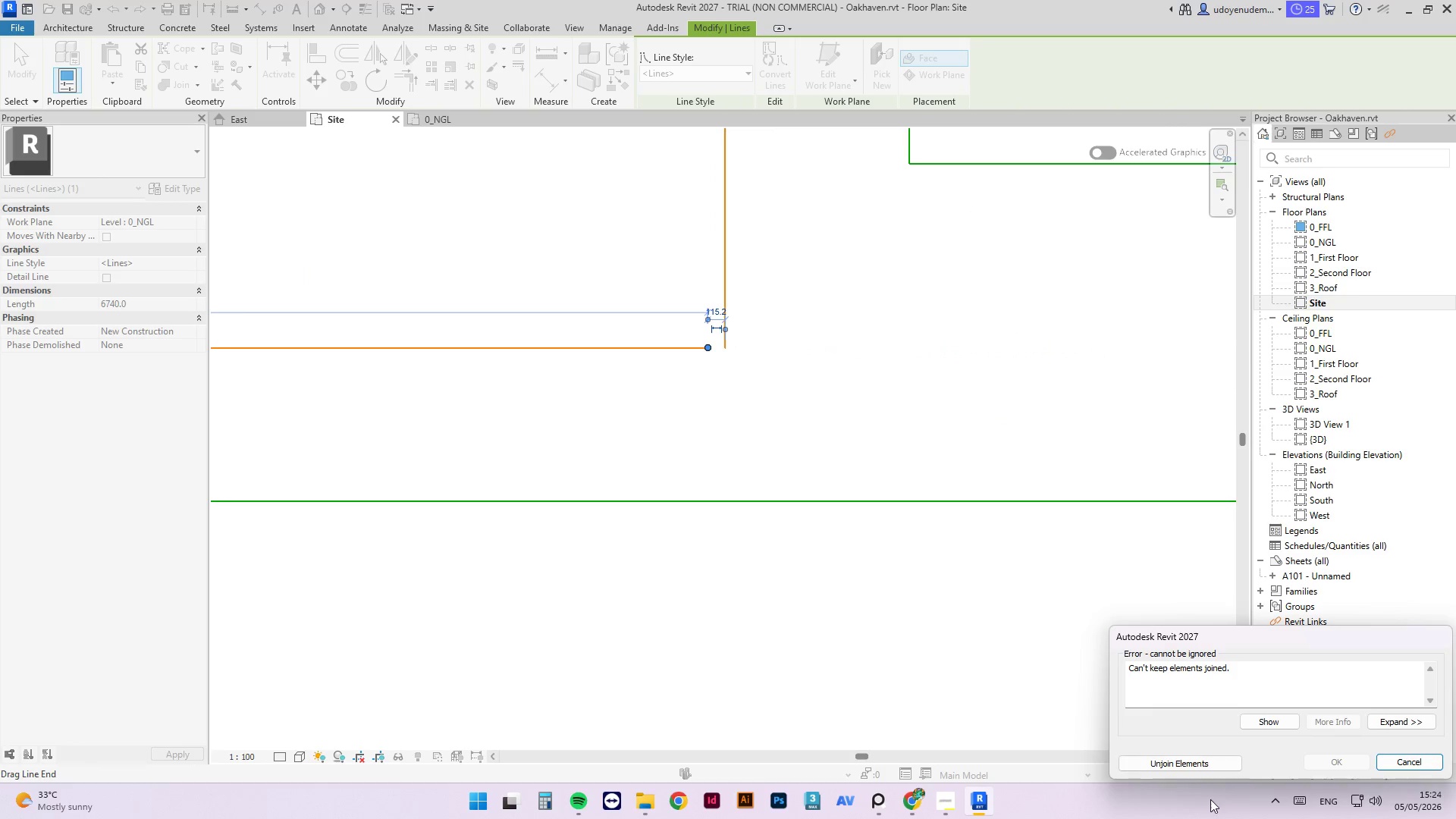 
scroll: coordinate [705, 359], scroll_direction: up, amount: 12.0
 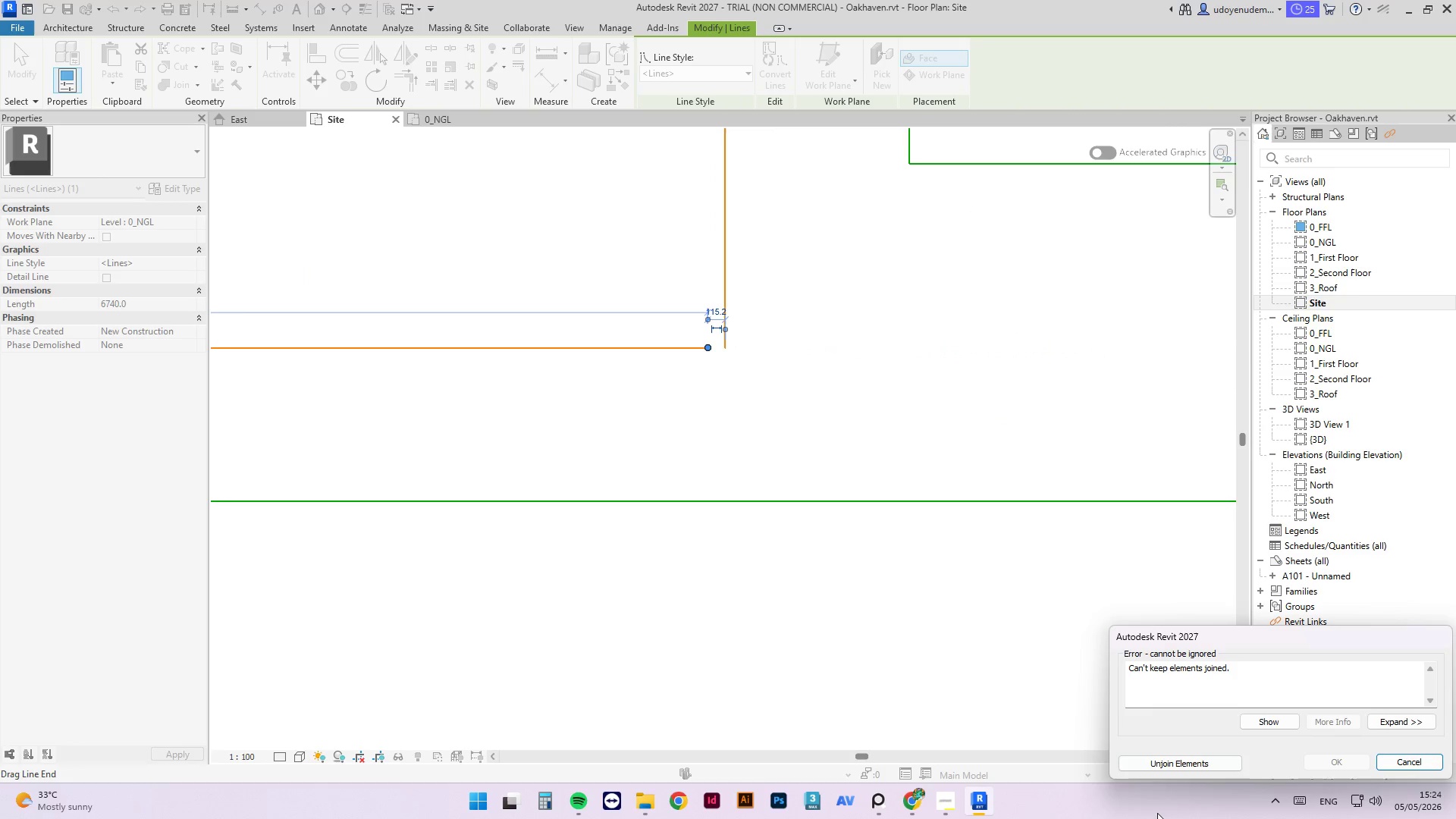 
left_click([1173, 755])
 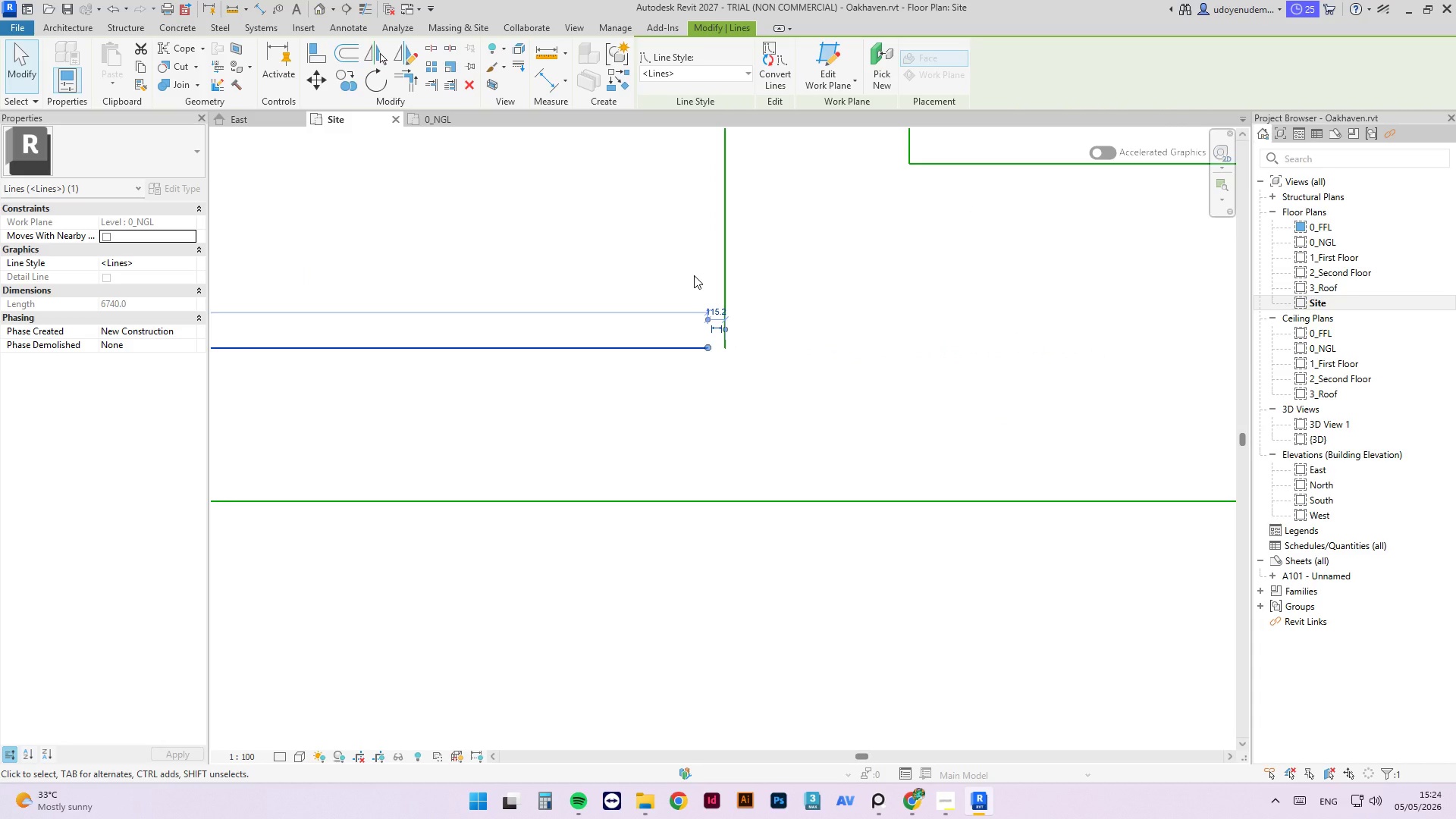 
type(tr)
 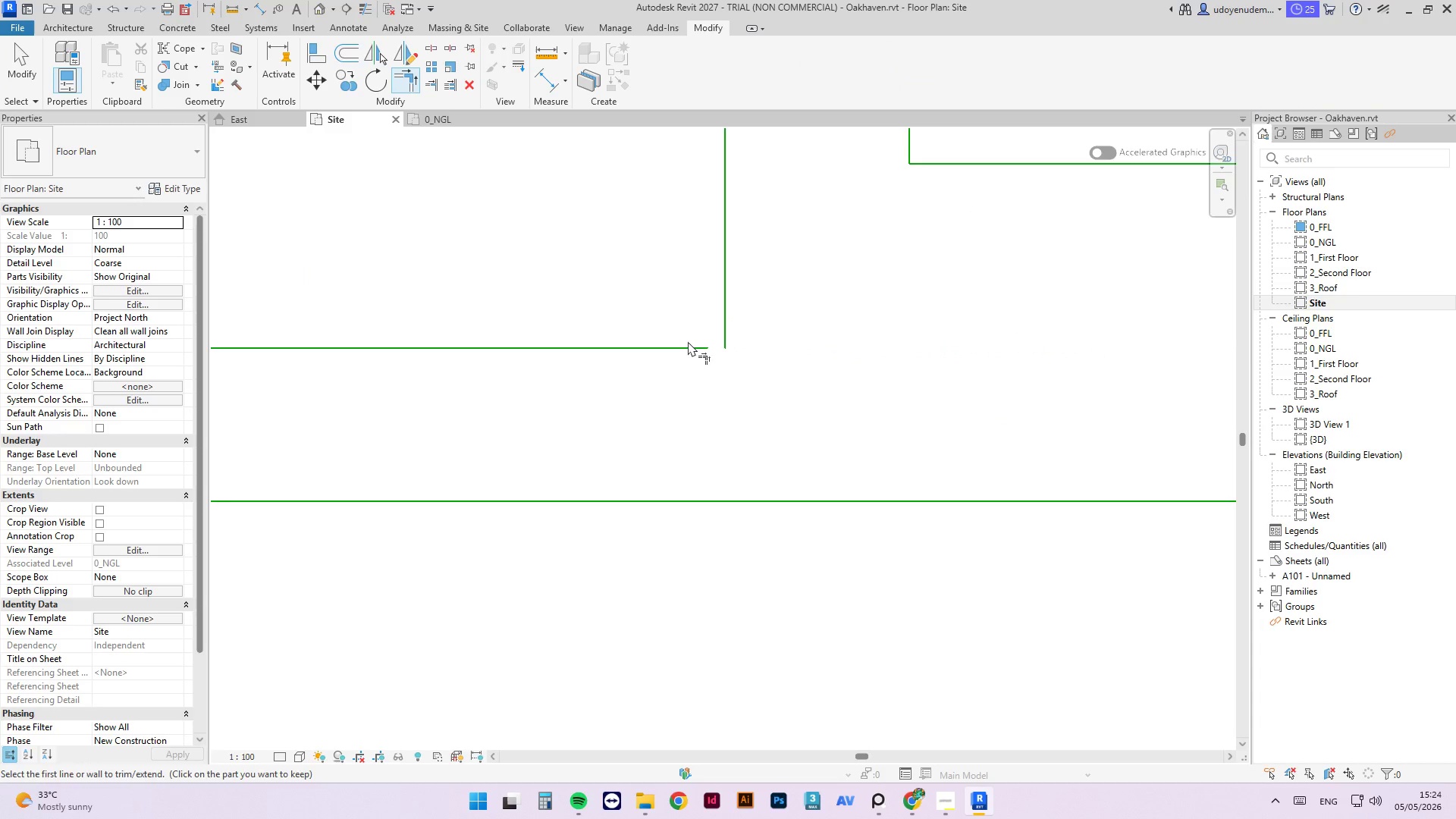 
left_click([687, 344])
 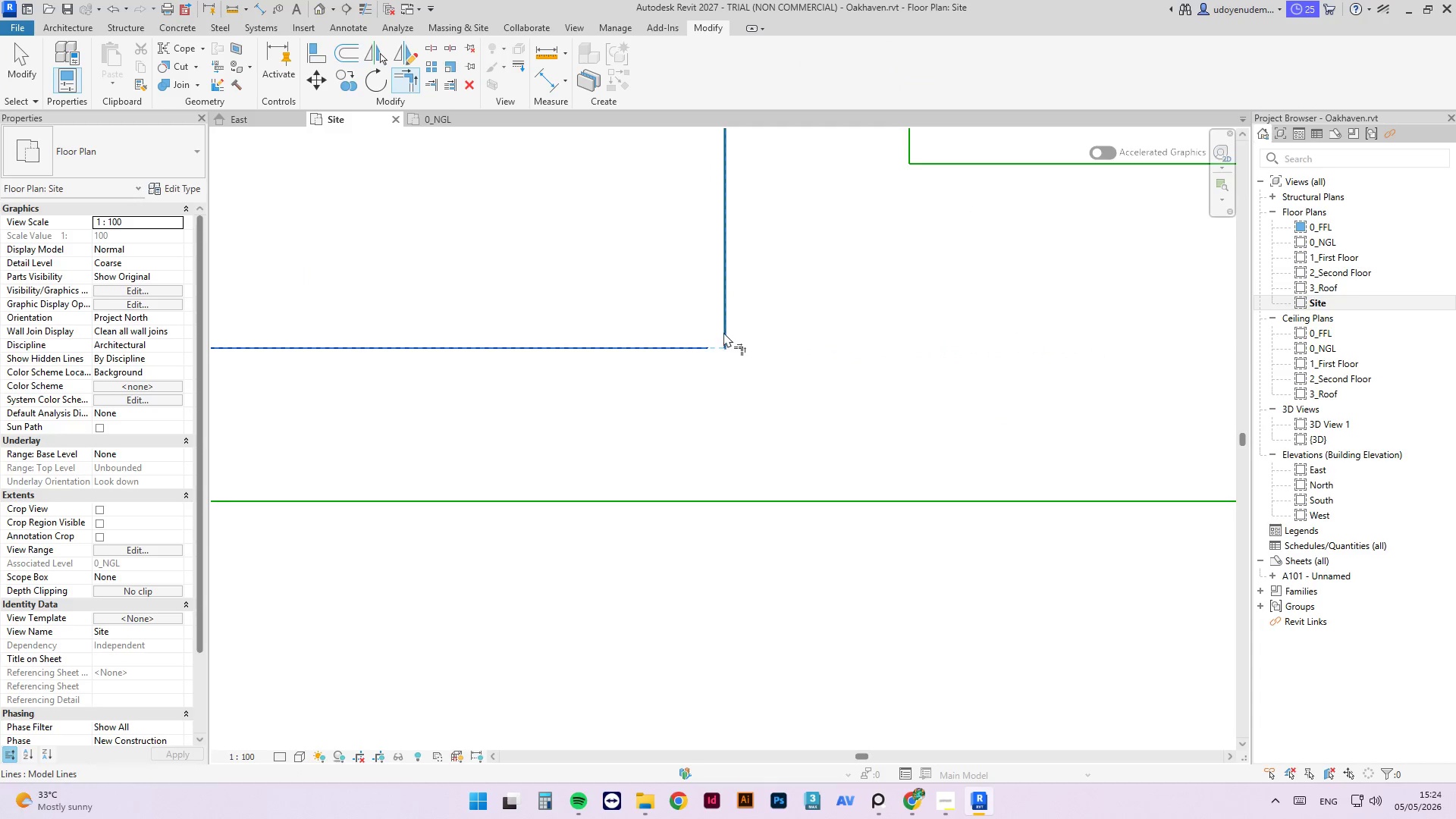 
left_click([723, 331])
 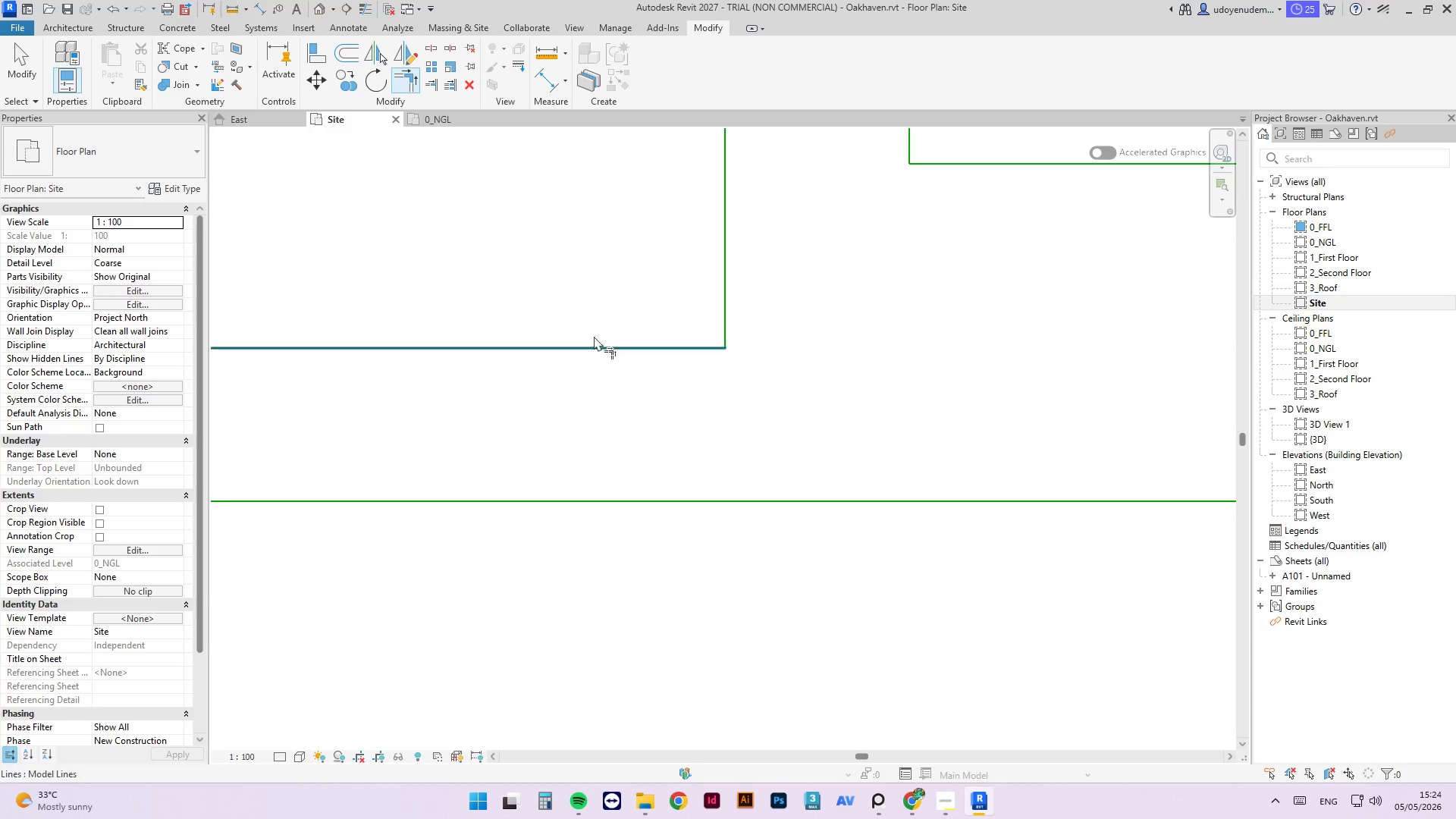 
scroll: coordinate [563, 309], scroll_direction: down, amount: 10.0
 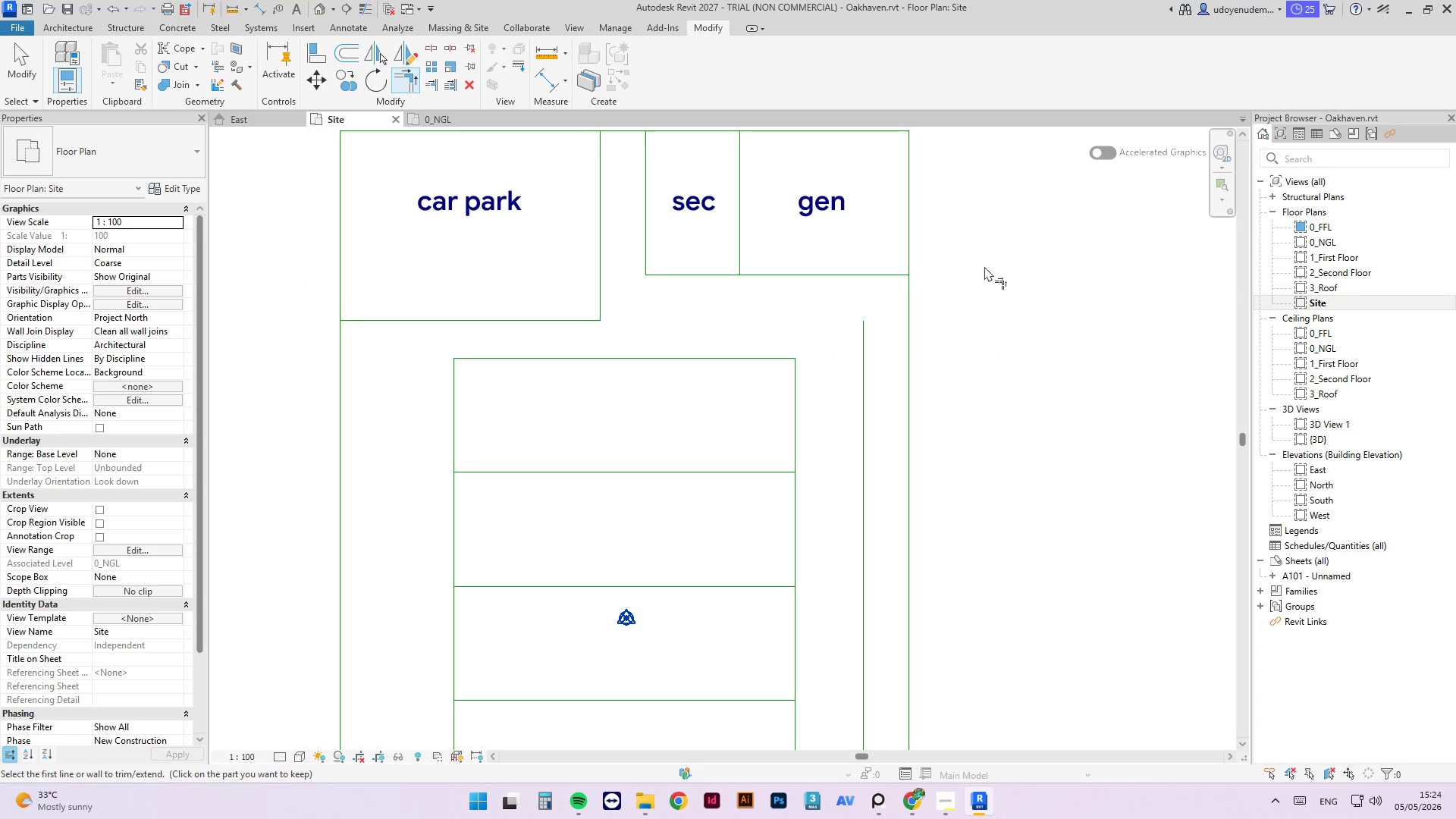 
key(Escape)
 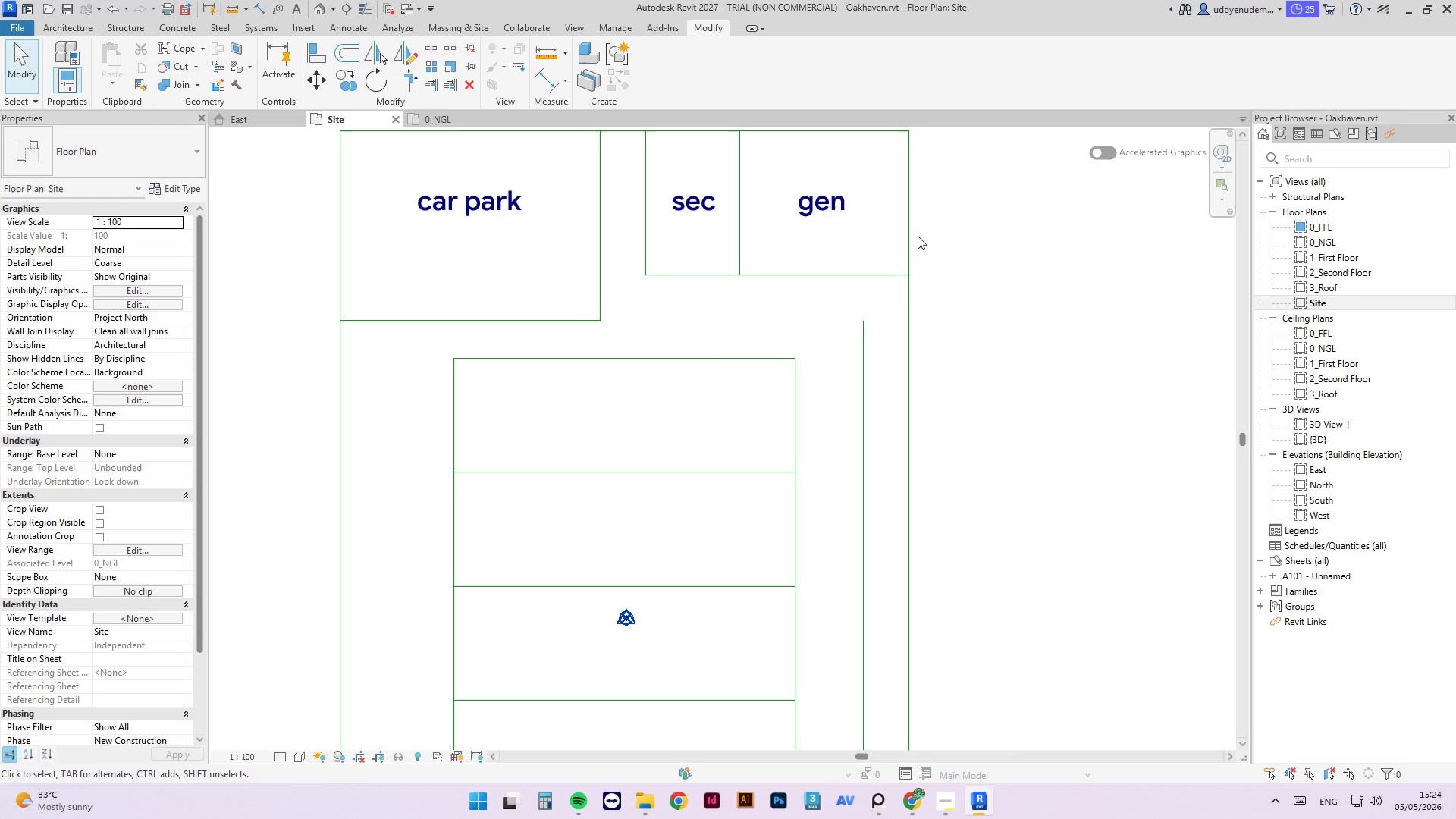 
type(li)
 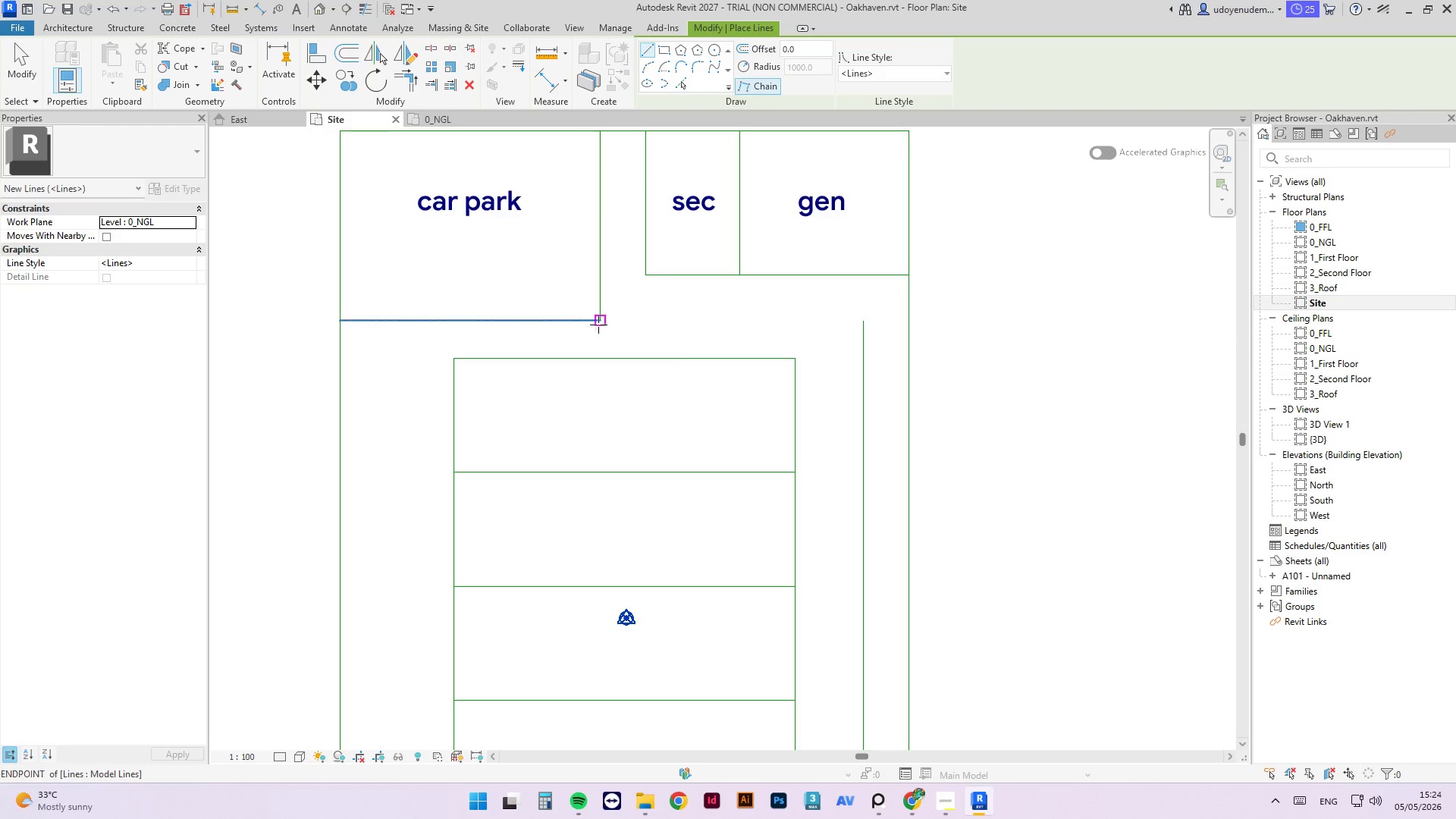 
left_click([599, 323])
 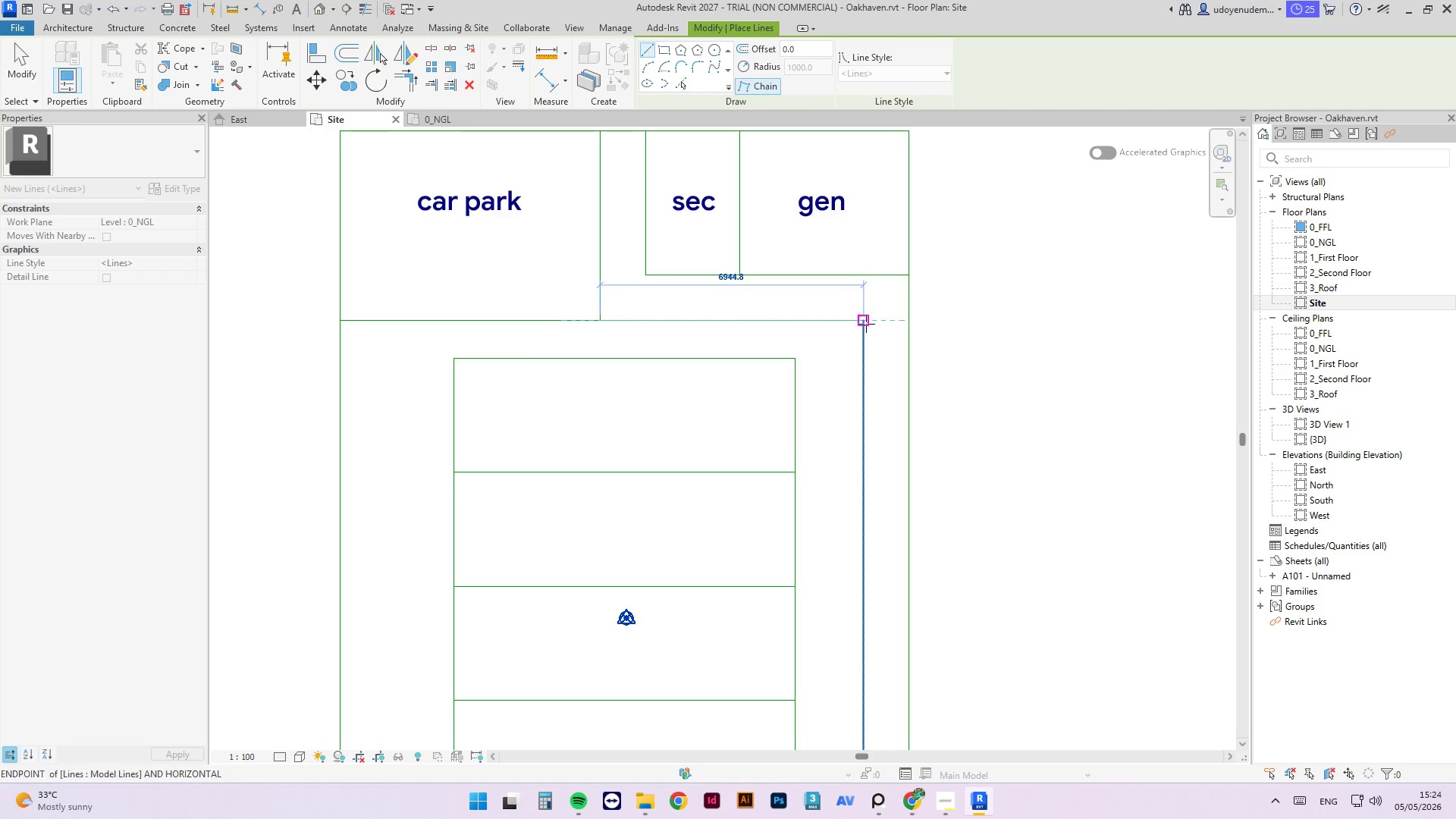 
left_click([866, 323])
 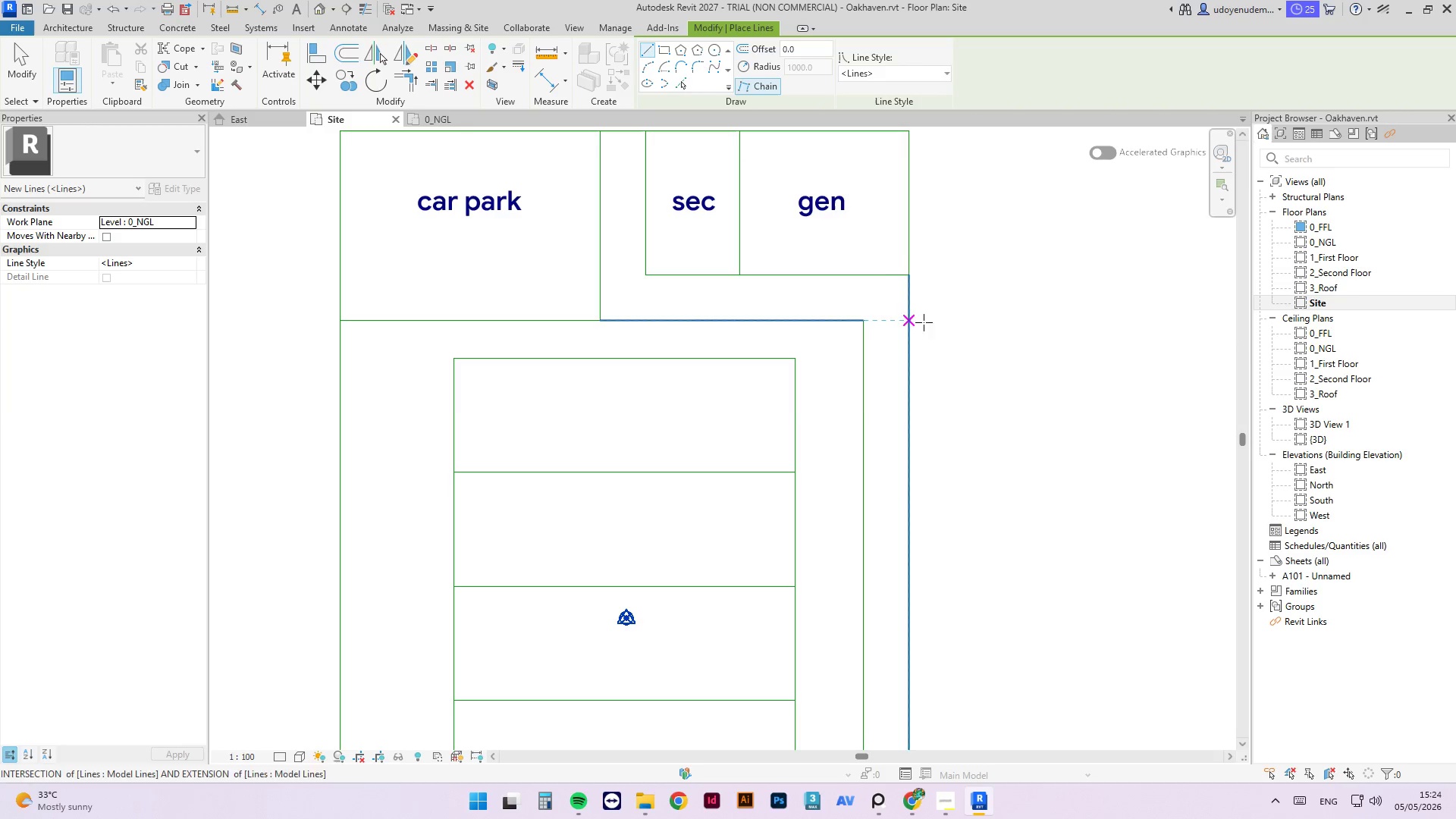 
key(Escape)
 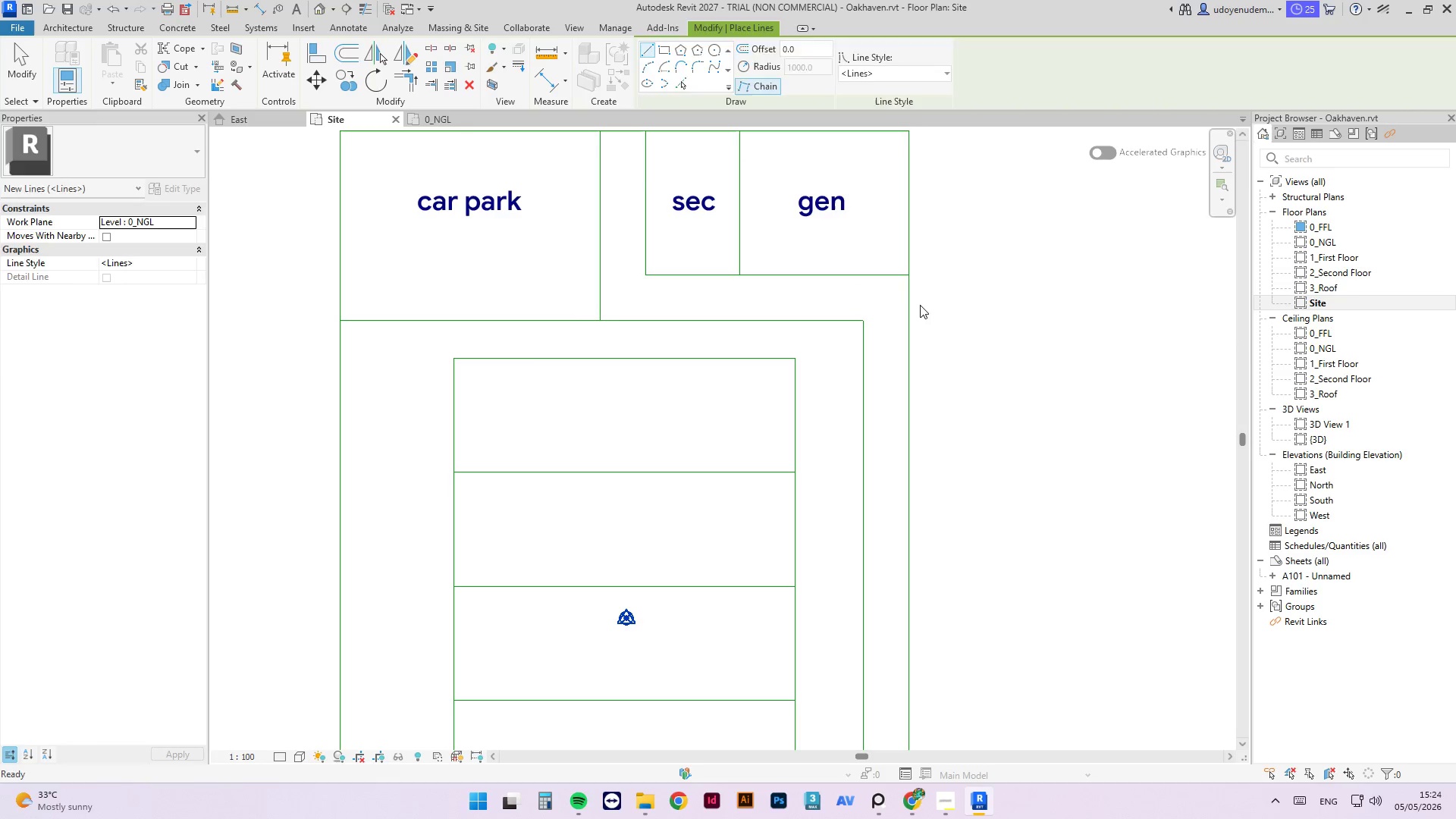 
key(Escape)
 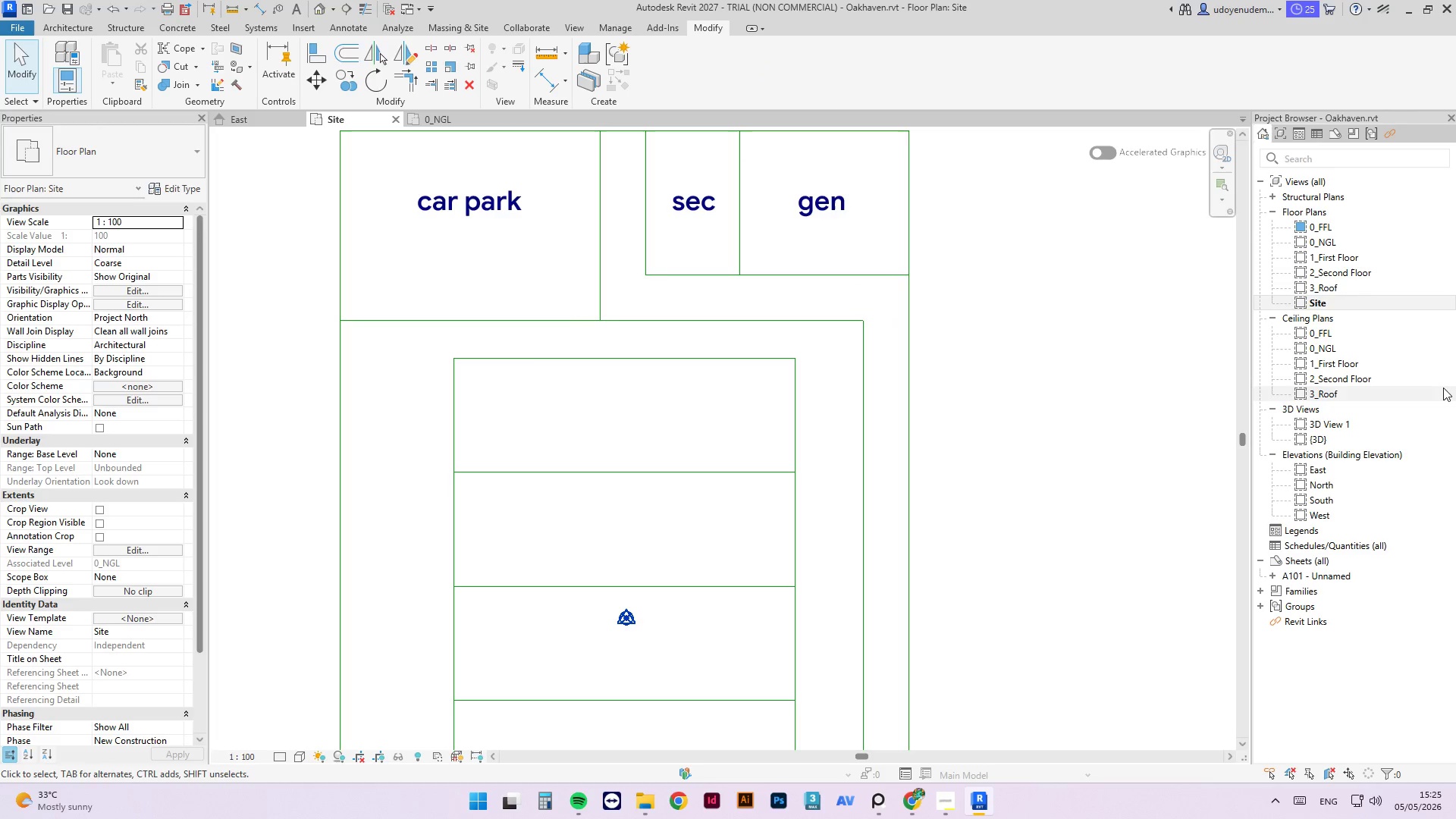 
left_click([82, 31])
 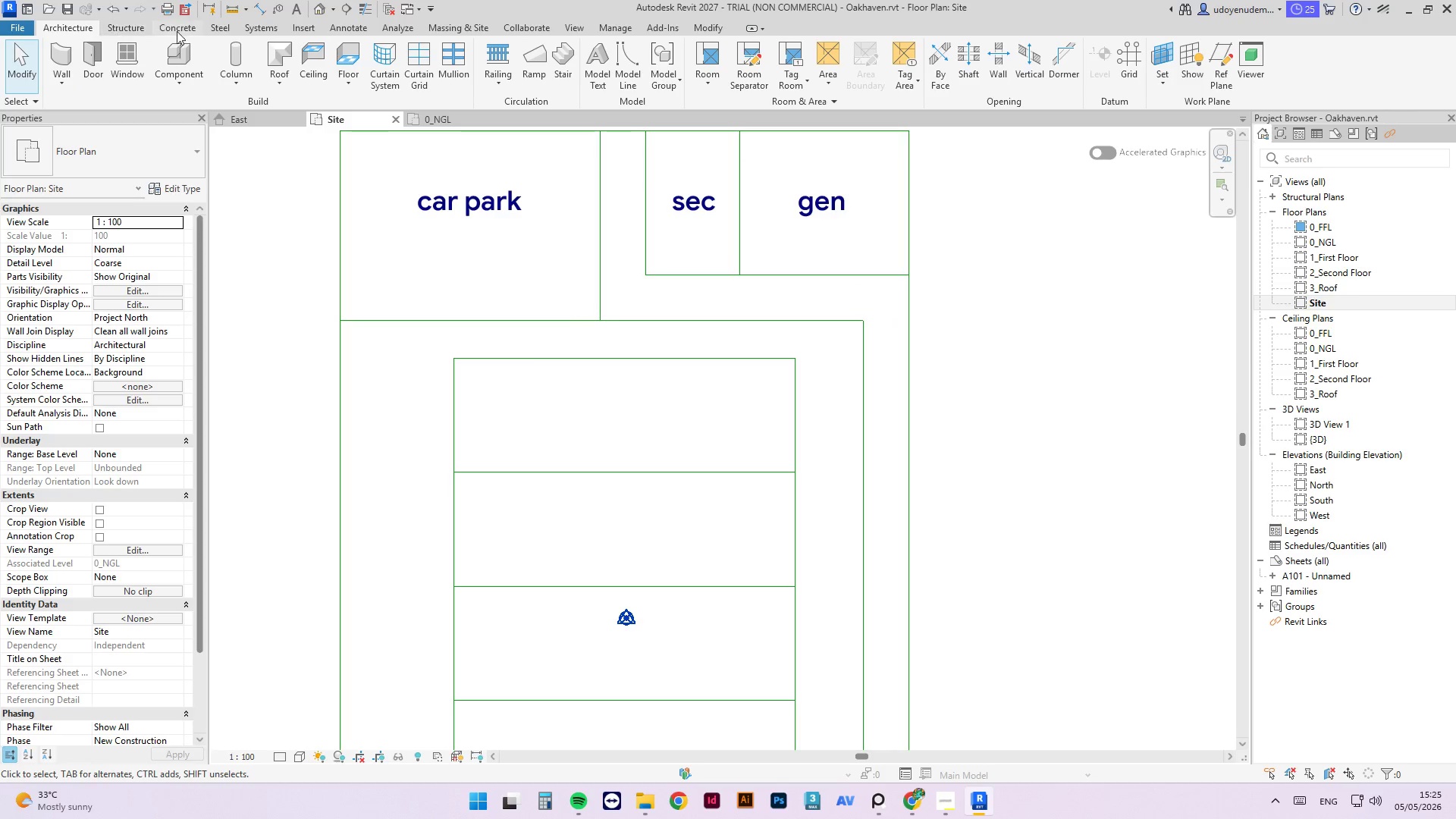 
key(Escape)
 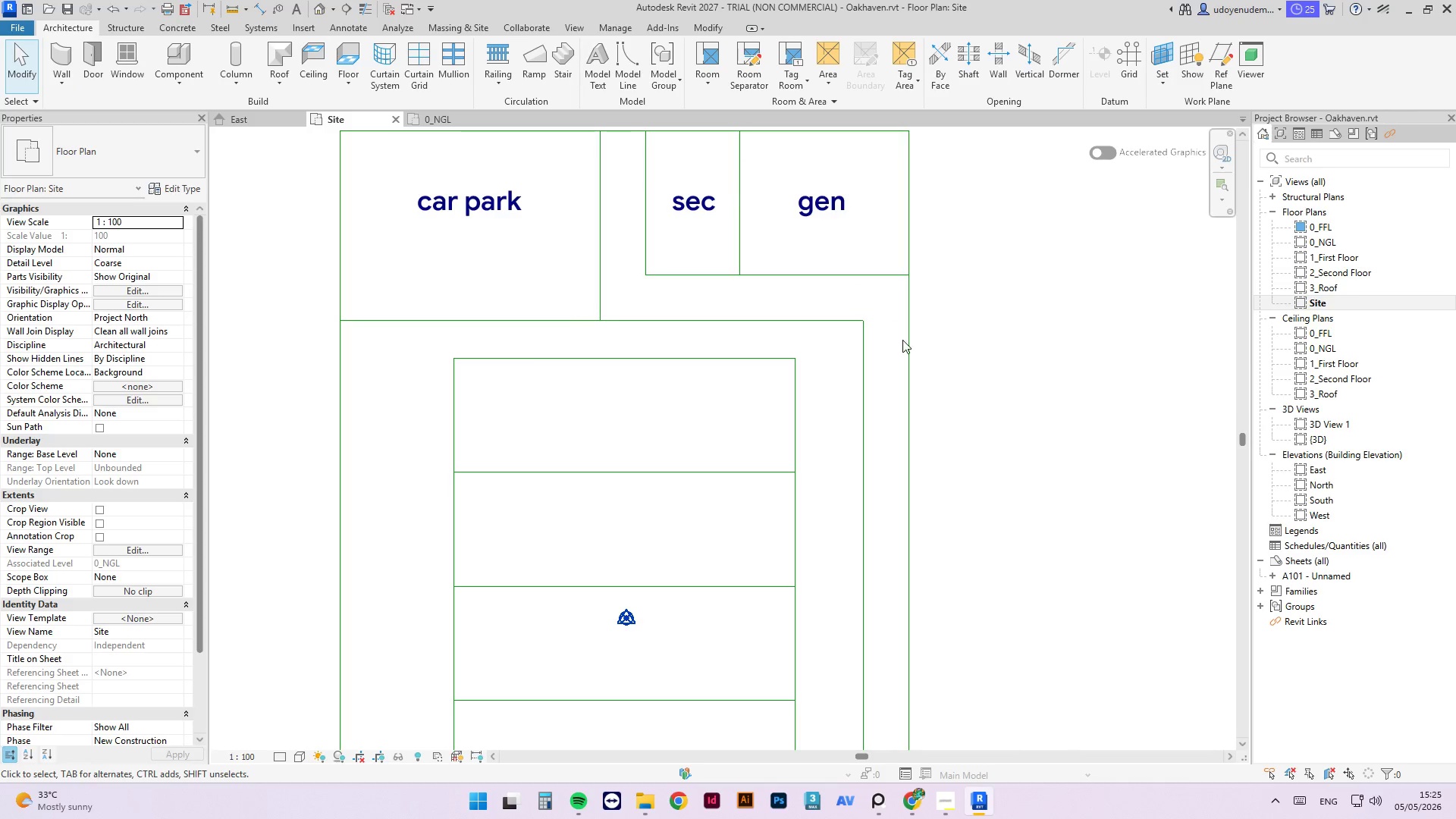 
key(Escape)
 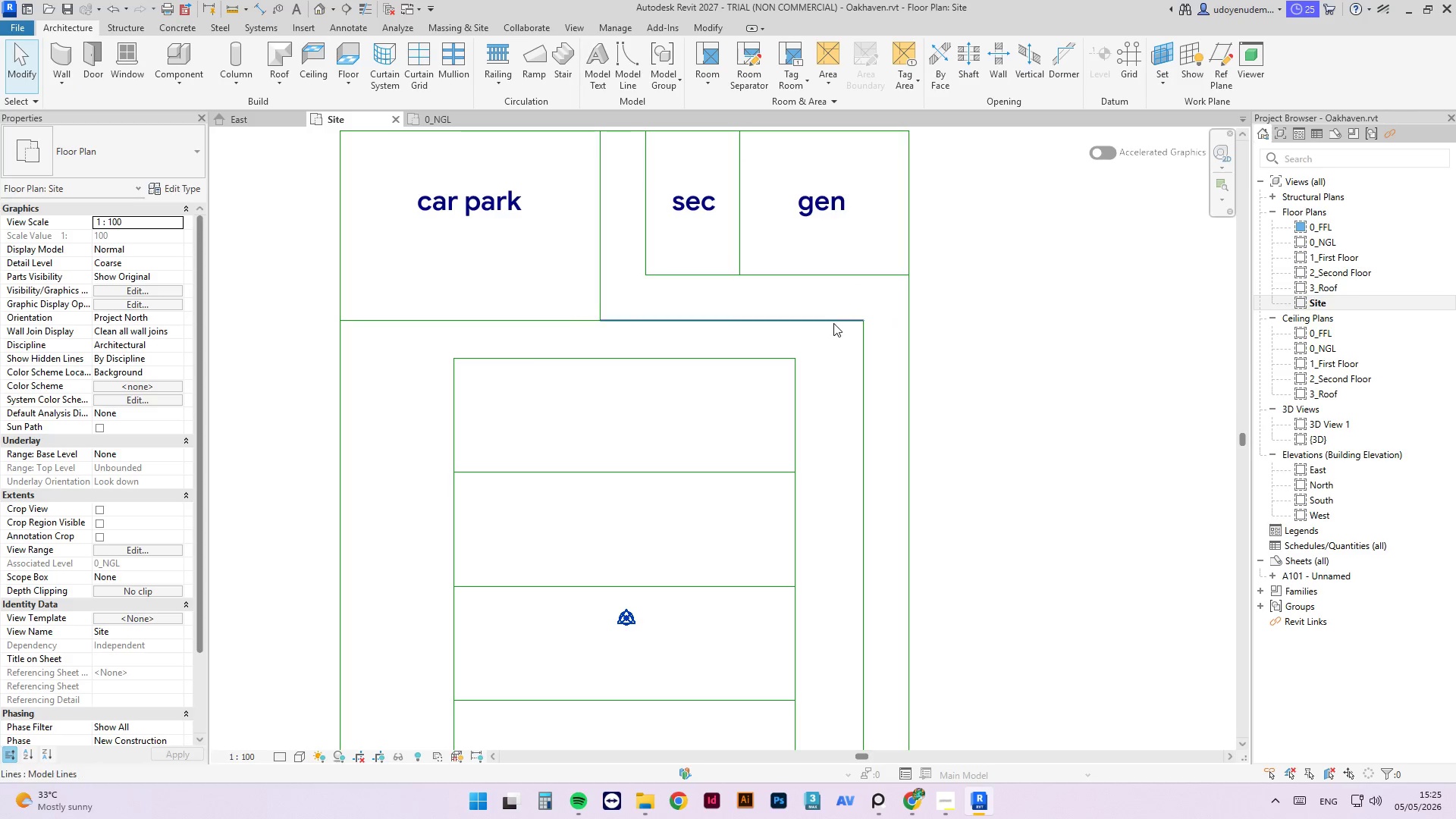 
left_click([833, 323])
 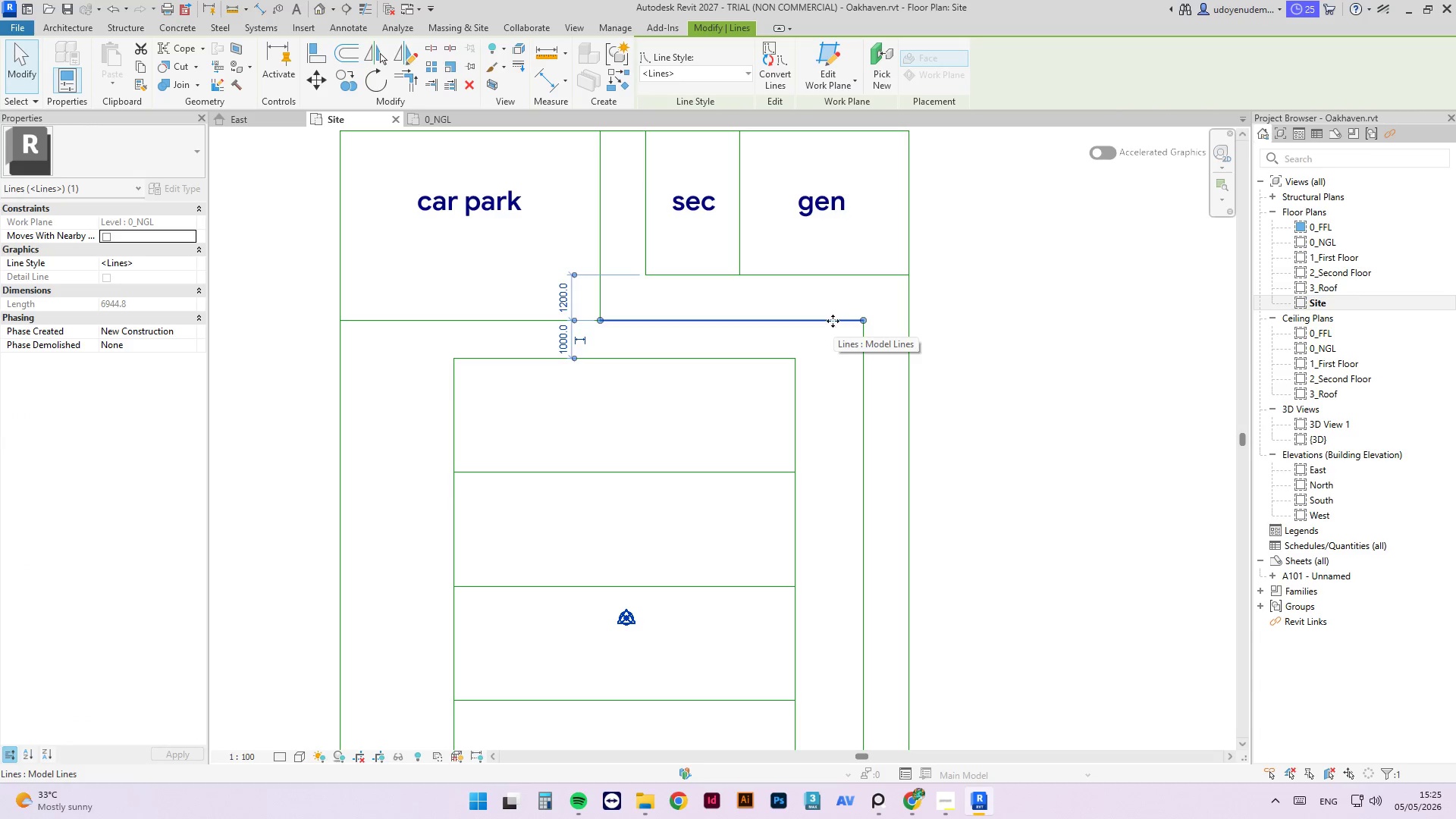 
mouse_move([685, 86])
 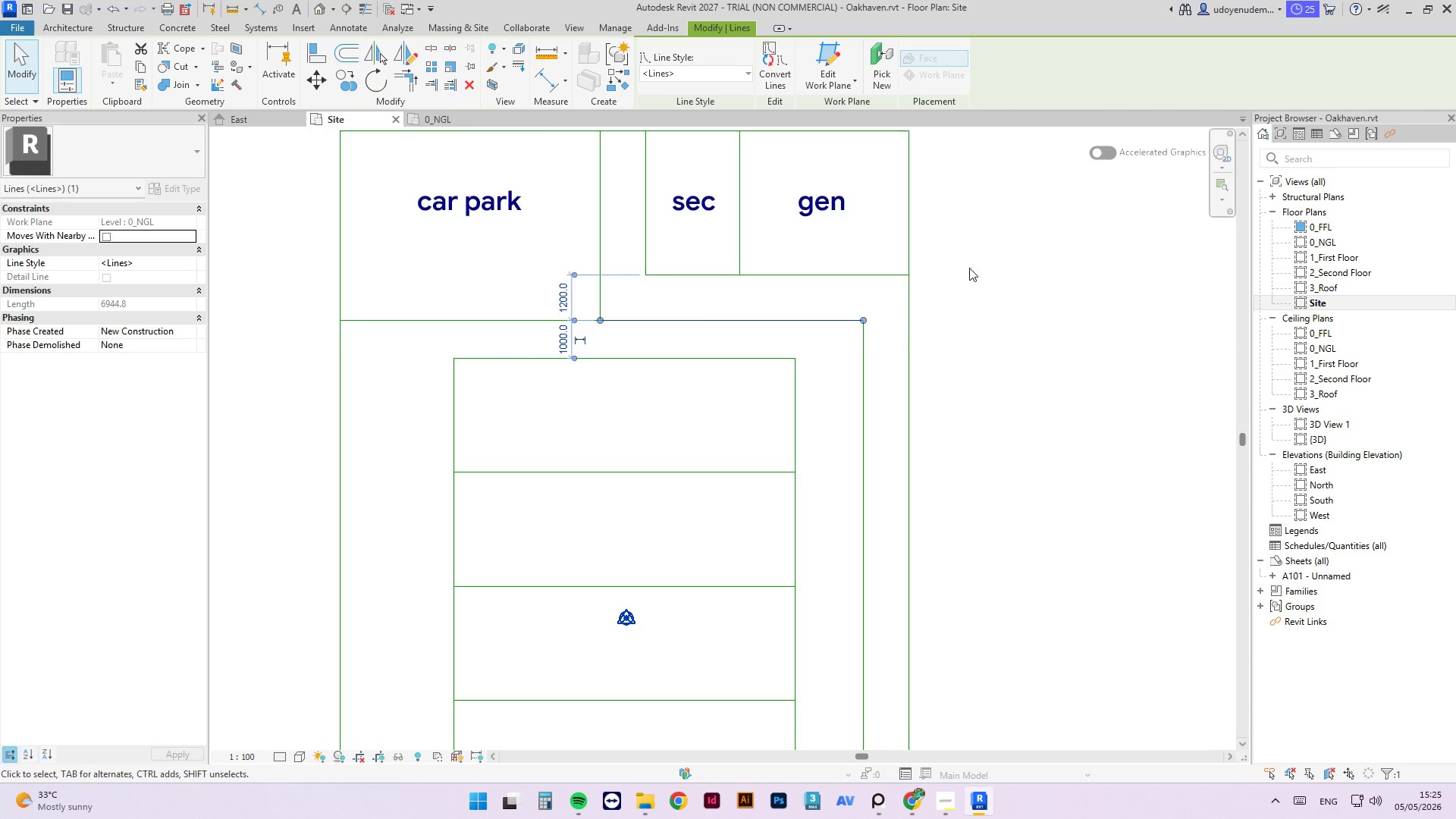 
scroll: coordinate [965, 265], scroll_direction: down, amount: 7.0
 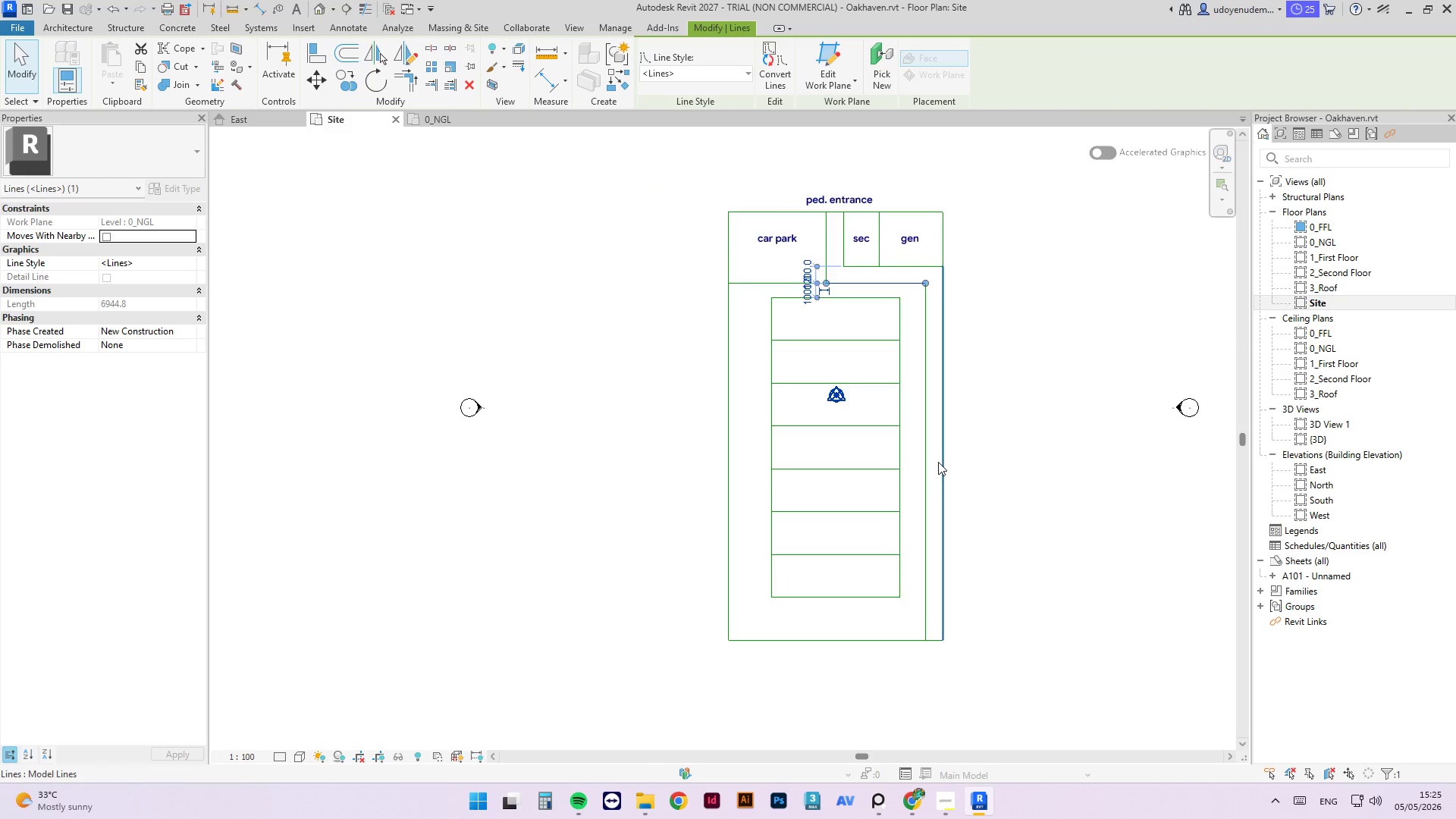 
scroll: coordinate [937, 460], scroll_direction: up, amount: 2.0
 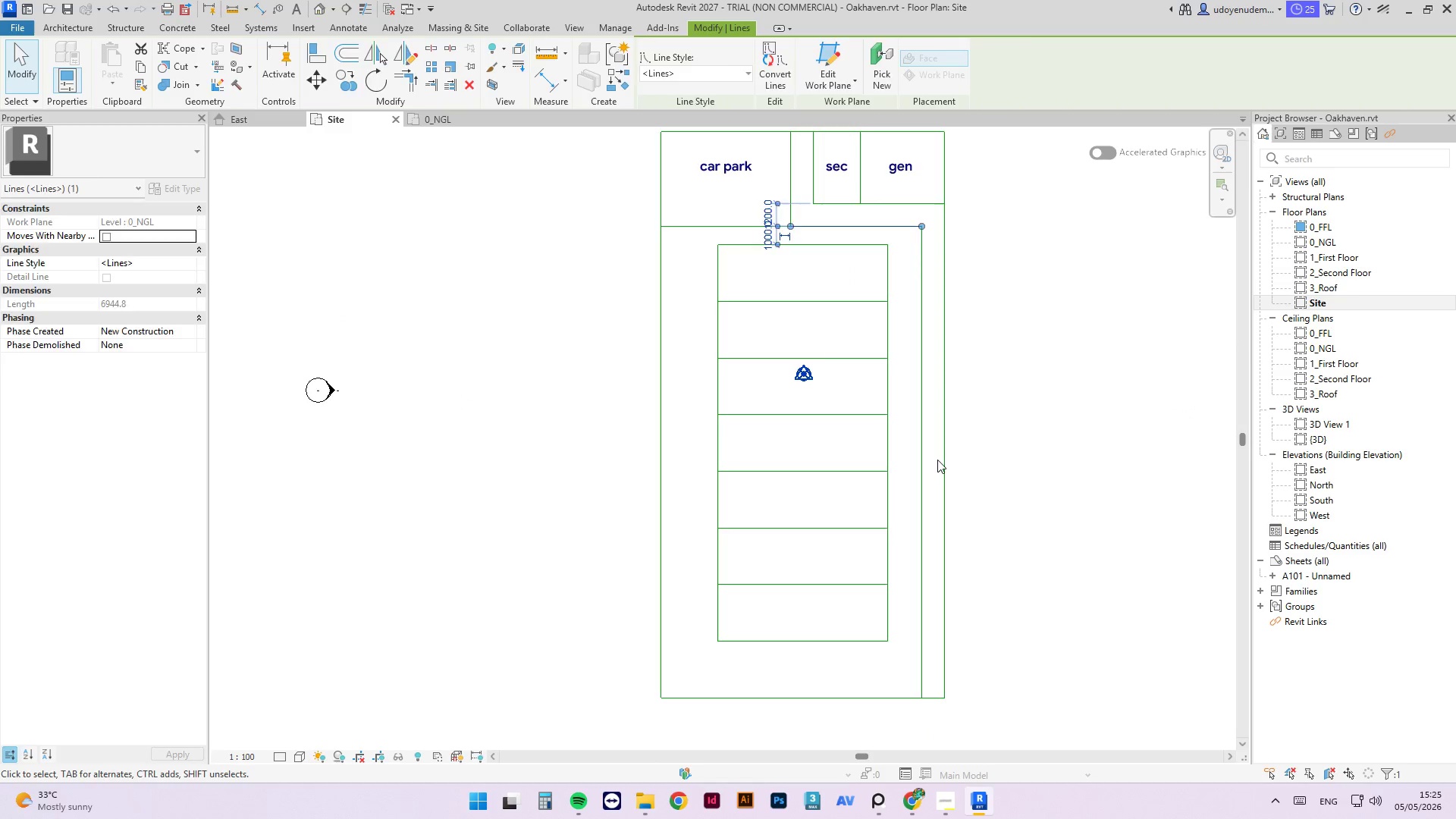 
key(Escape)
 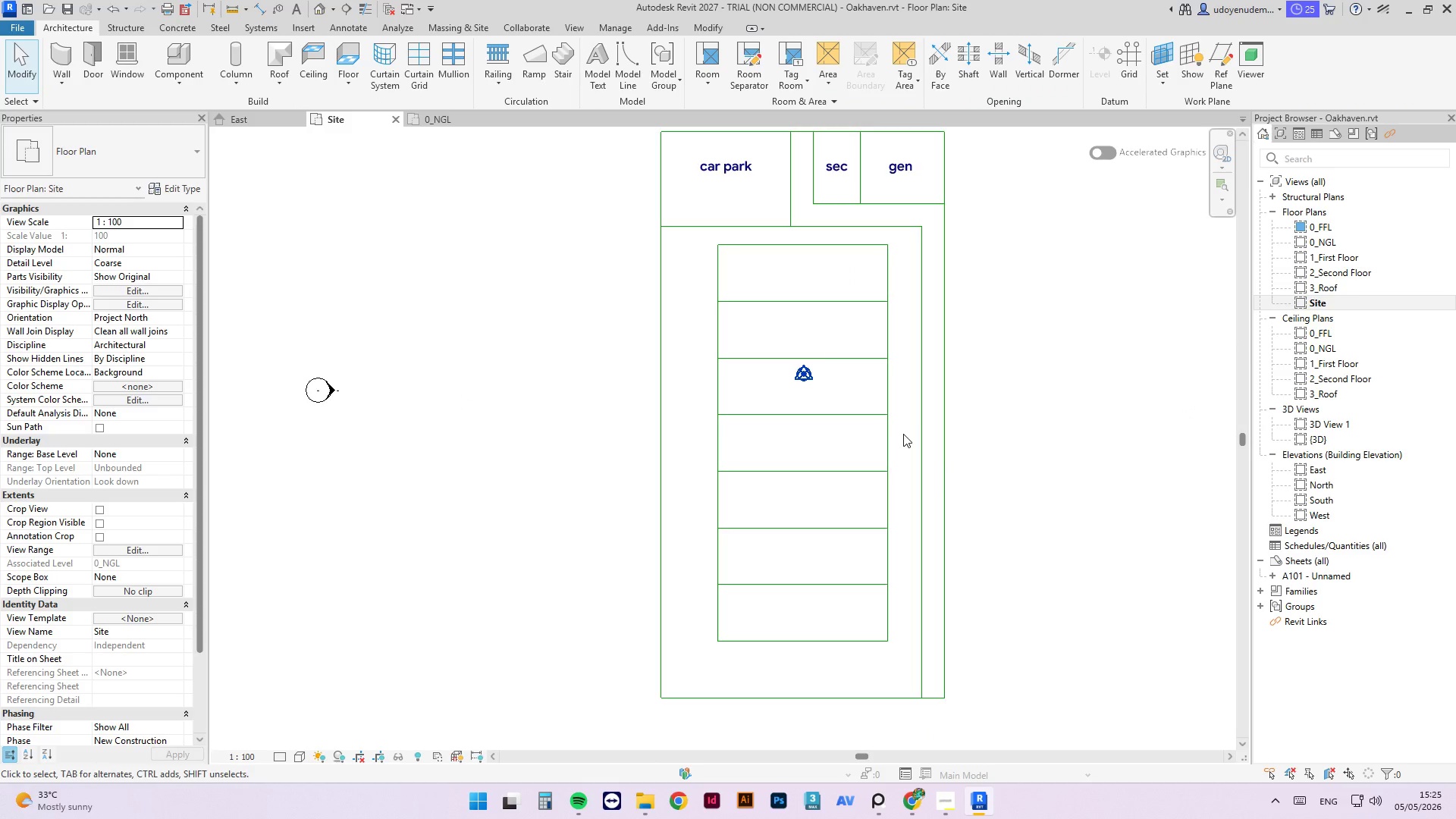 
type(li)
 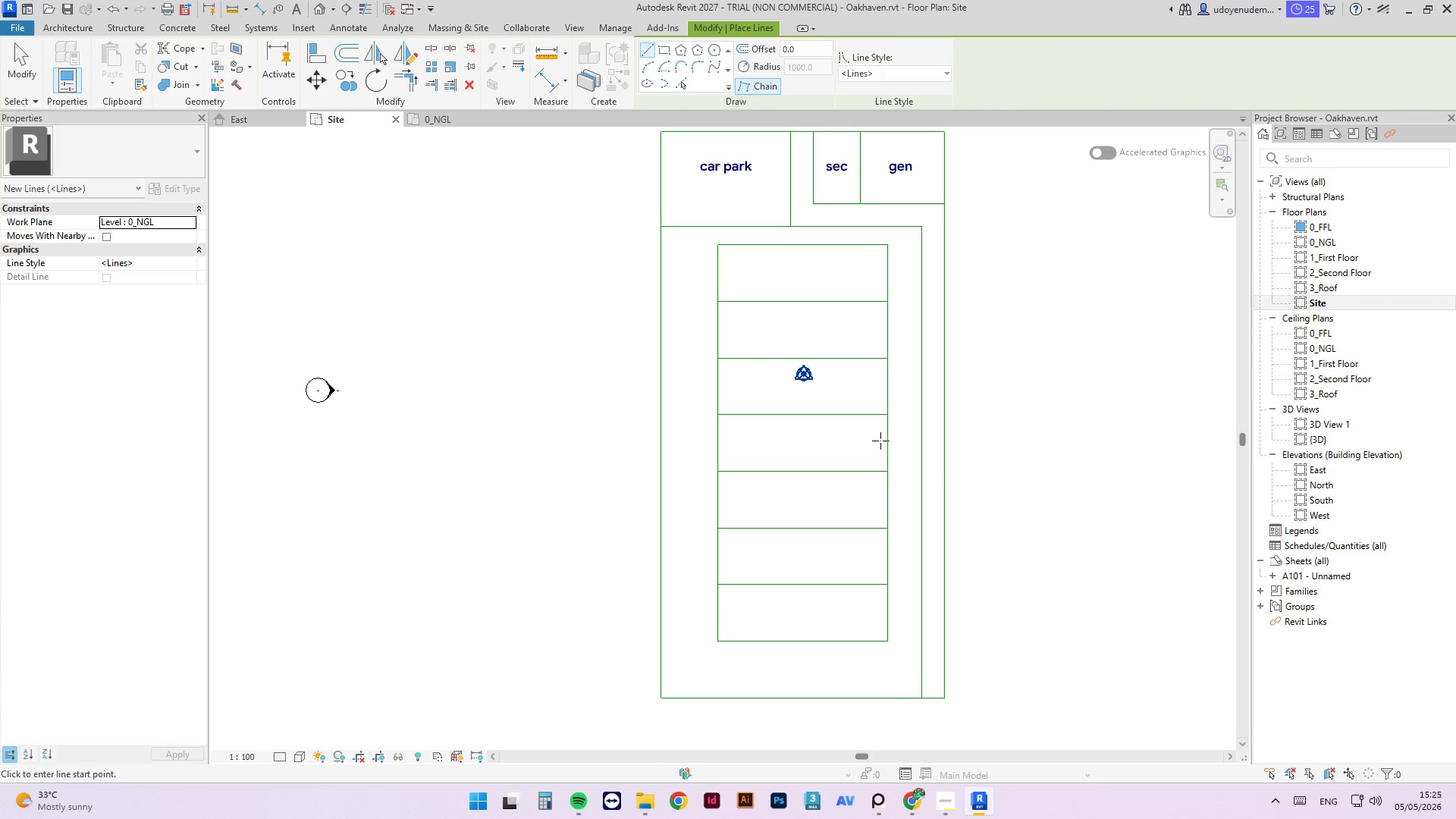 
left_click([886, 441])
 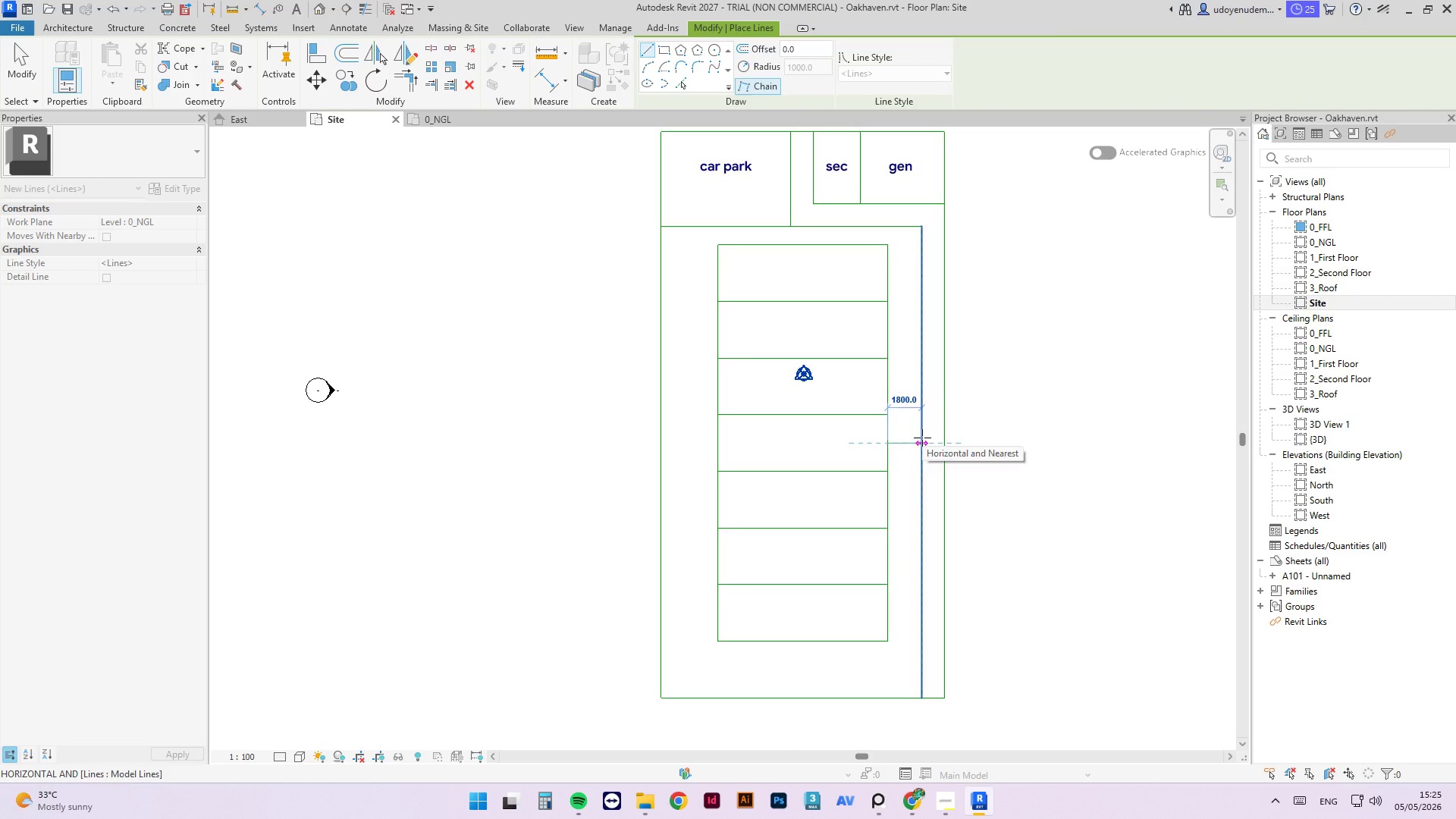 
wait(8.08)
 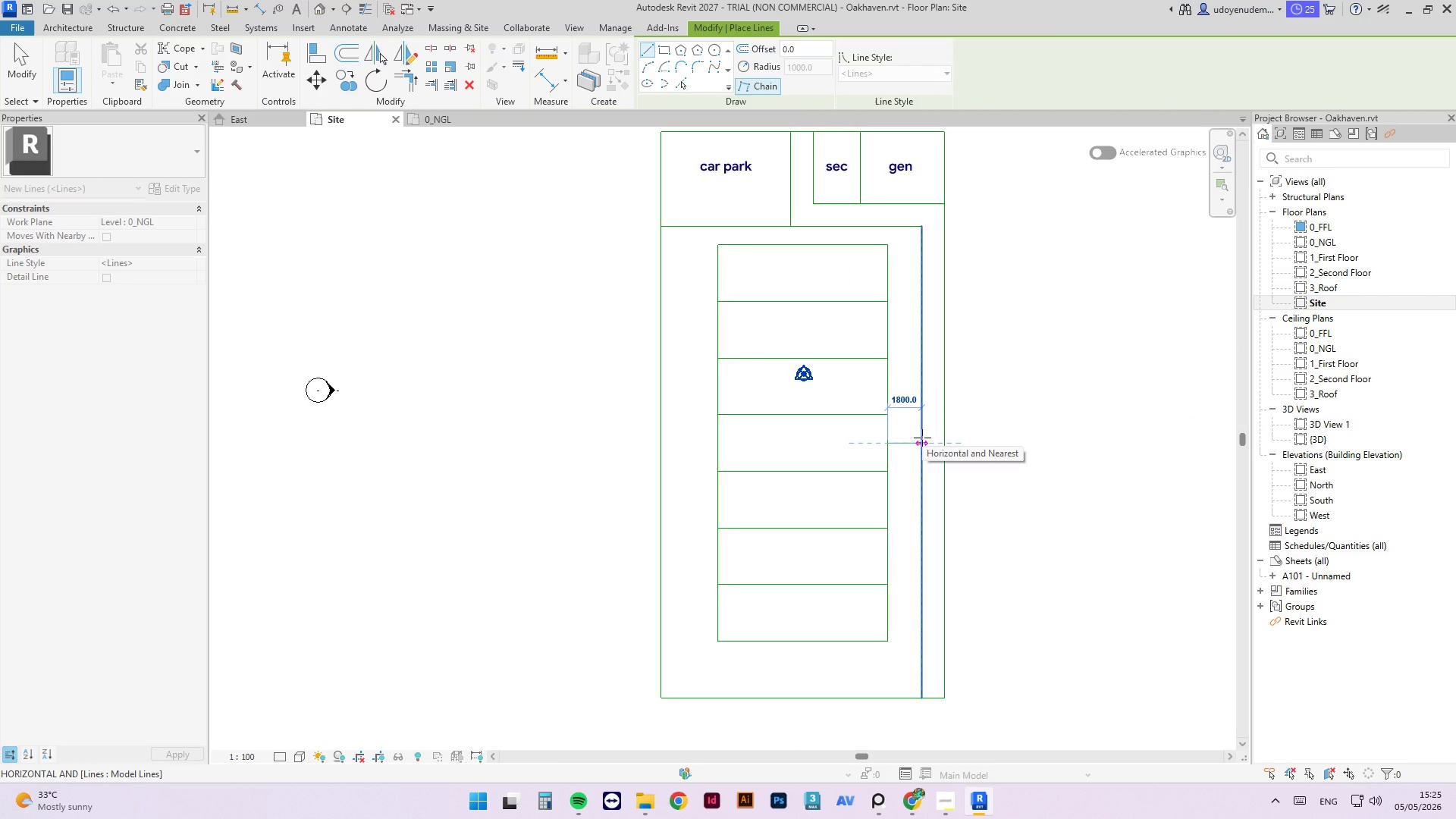 
key(Escape)
 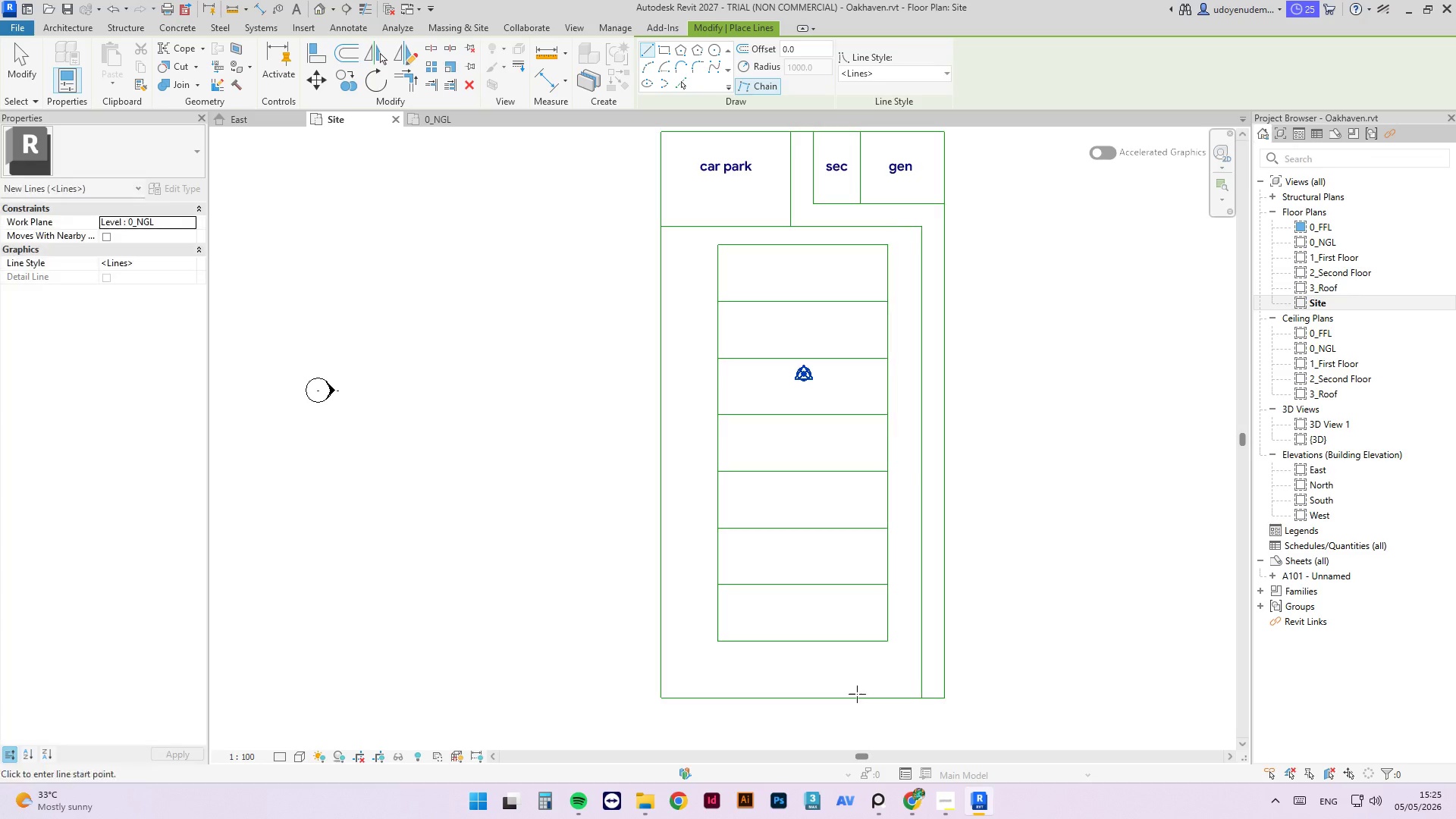 
key(Escape)
 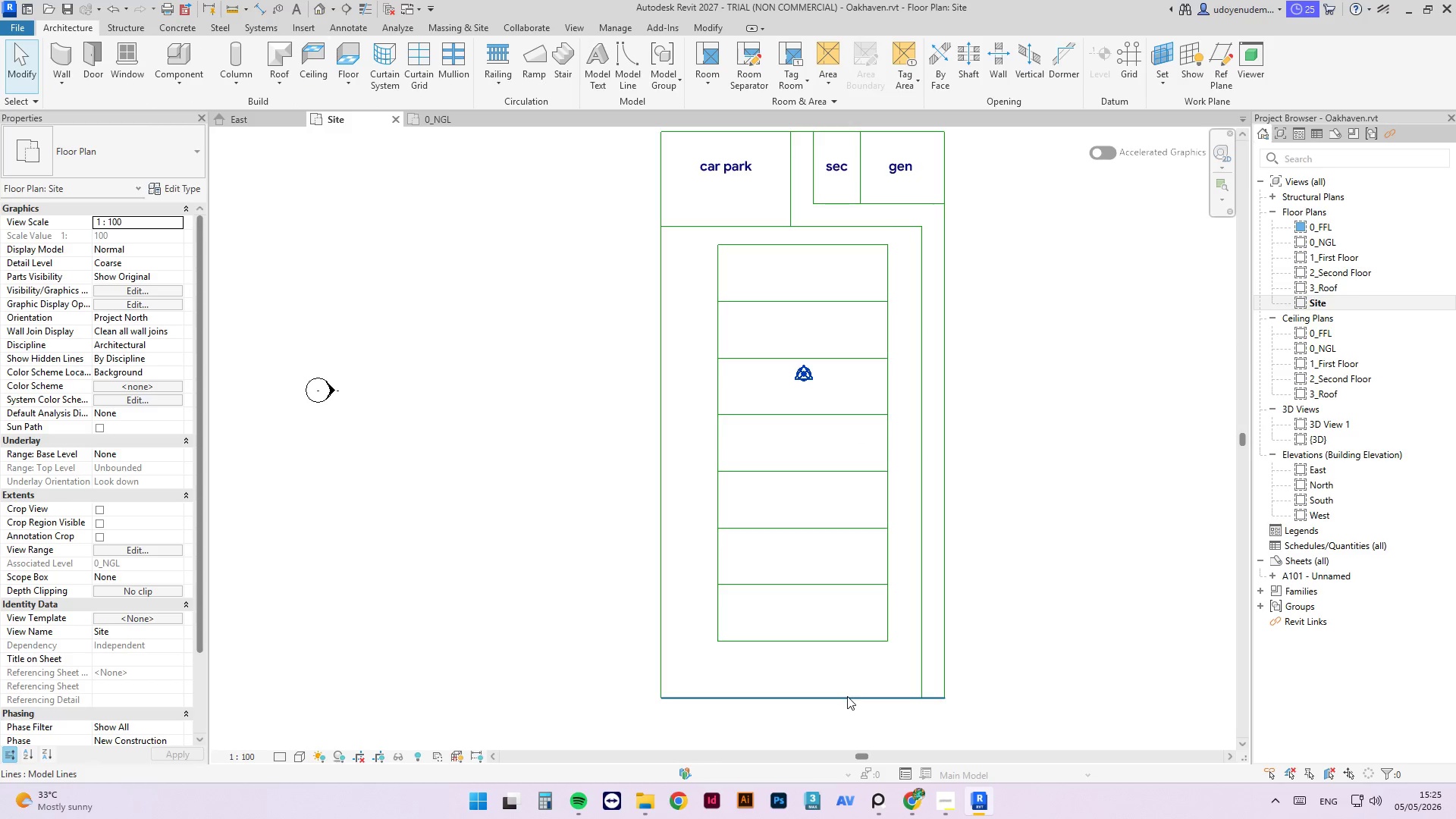 
left_click([847, 696])
 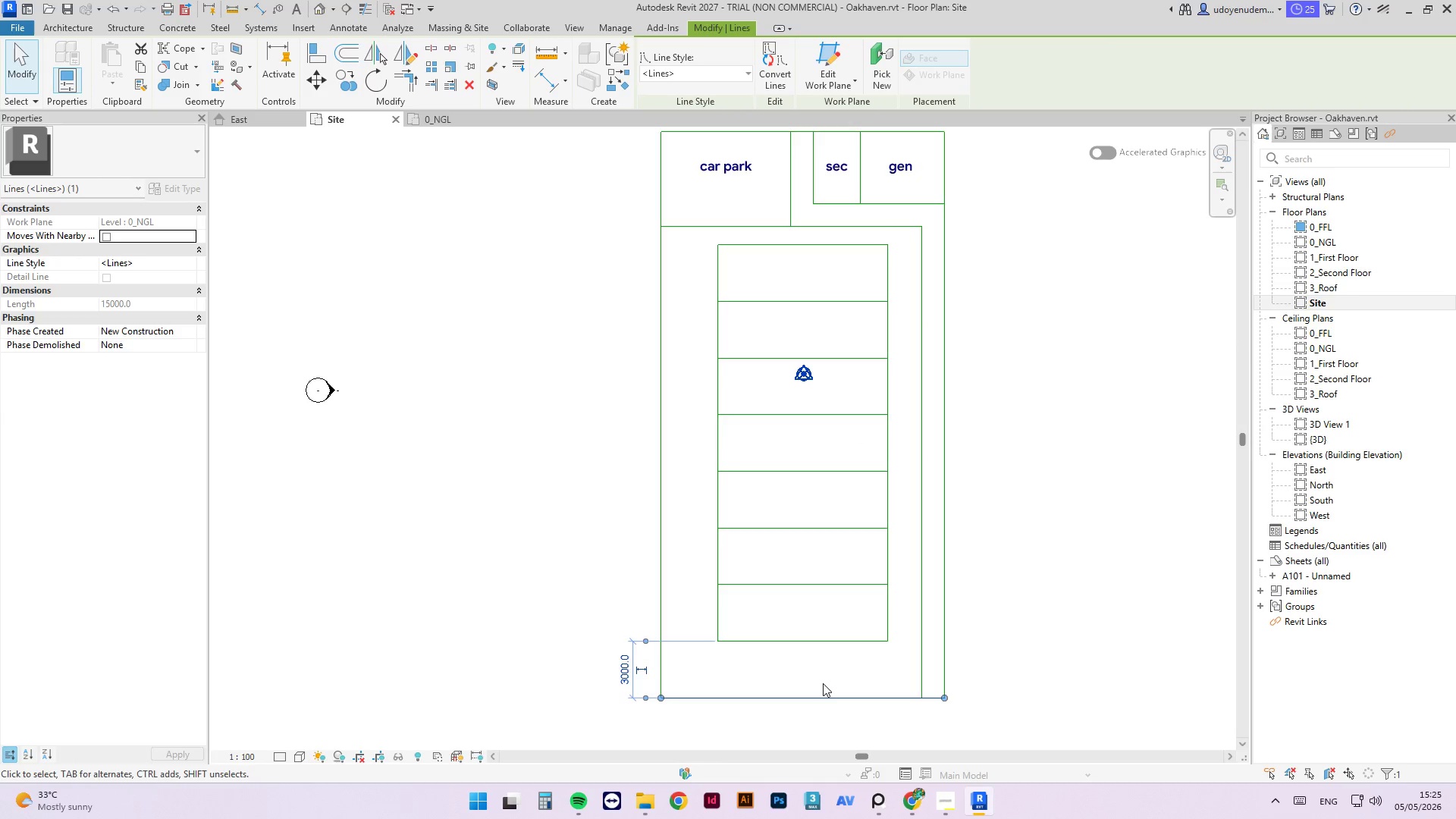 
type(of)
 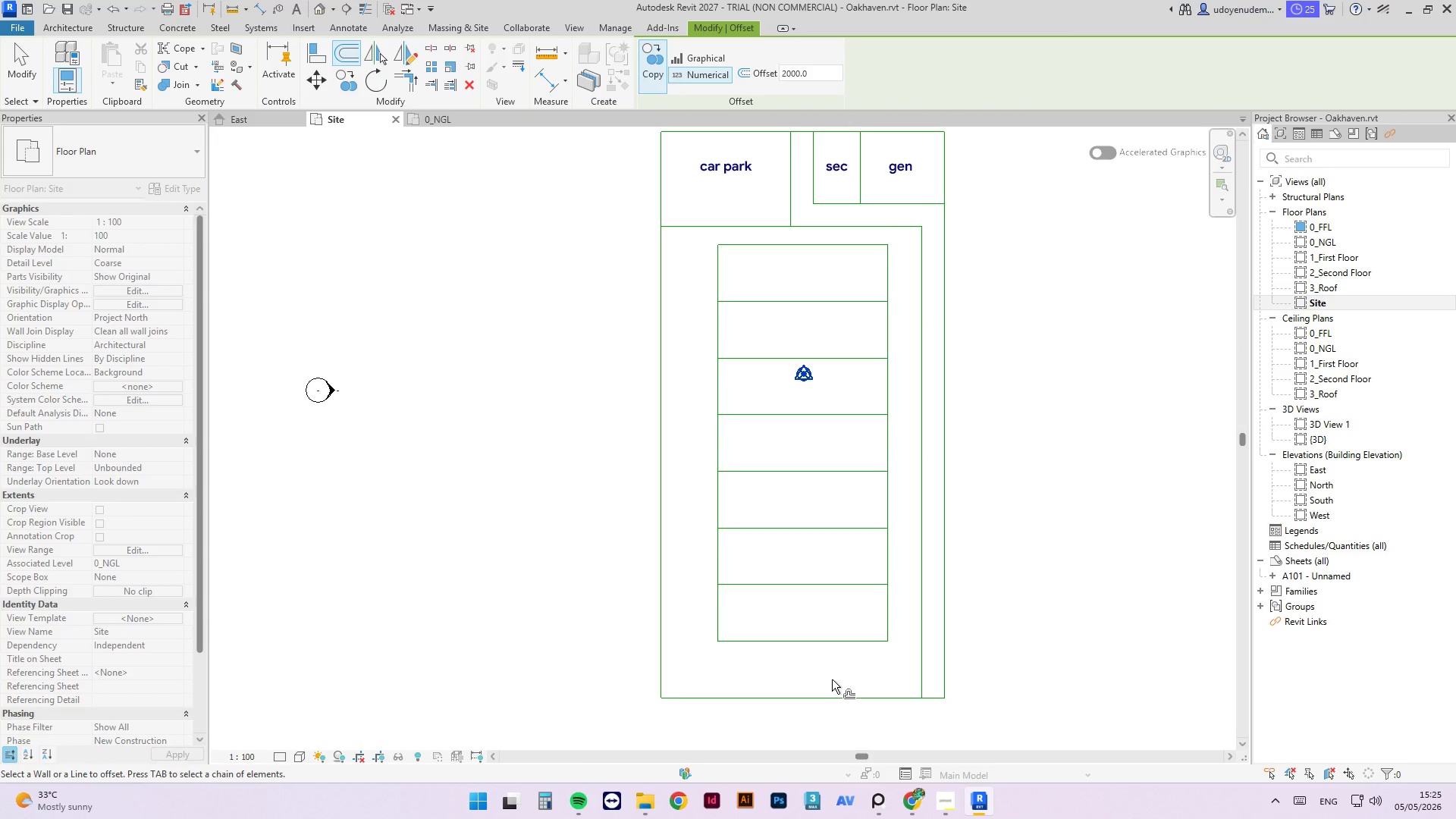 
wait(11.16)
 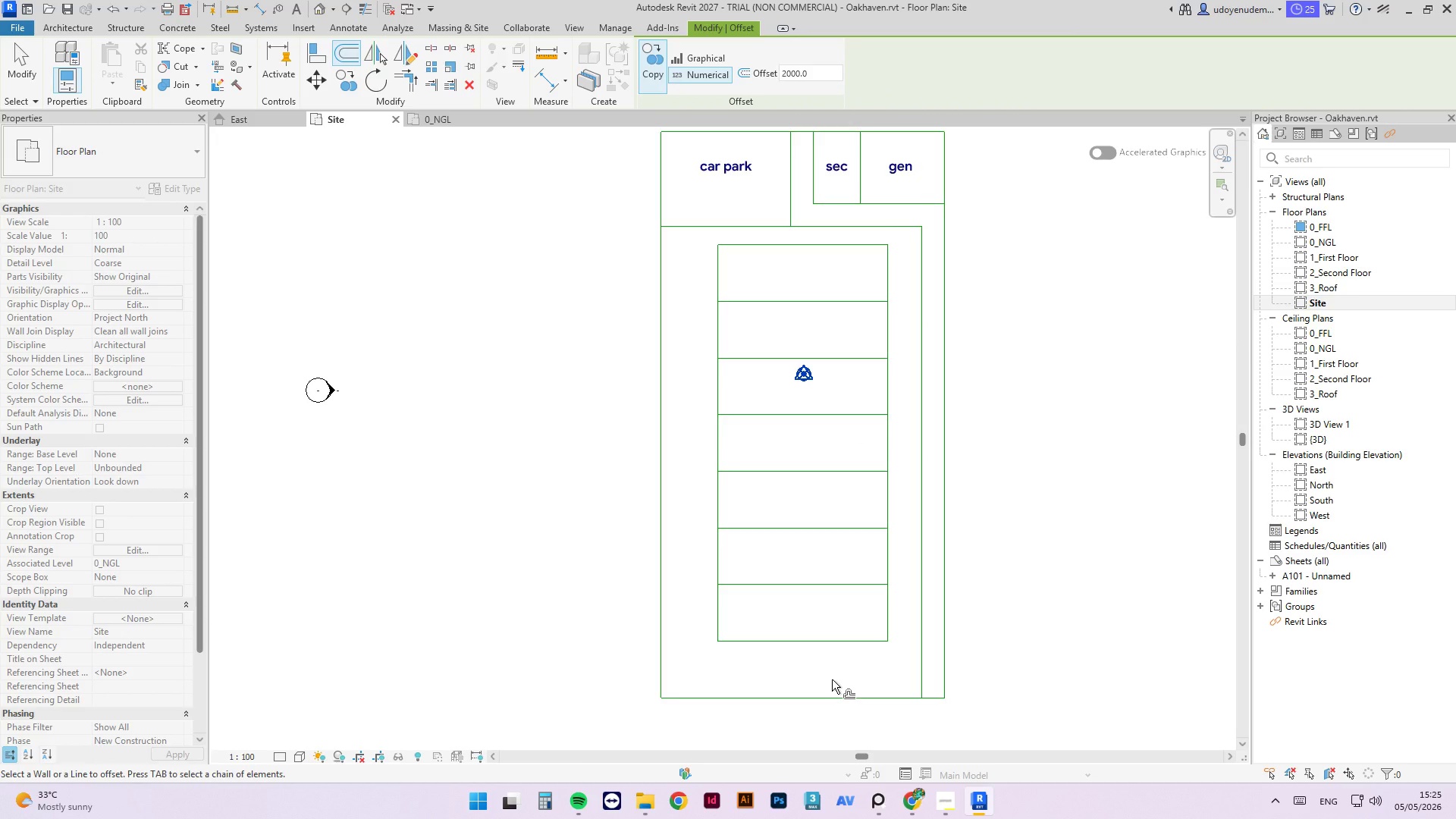 
key(Escape)
 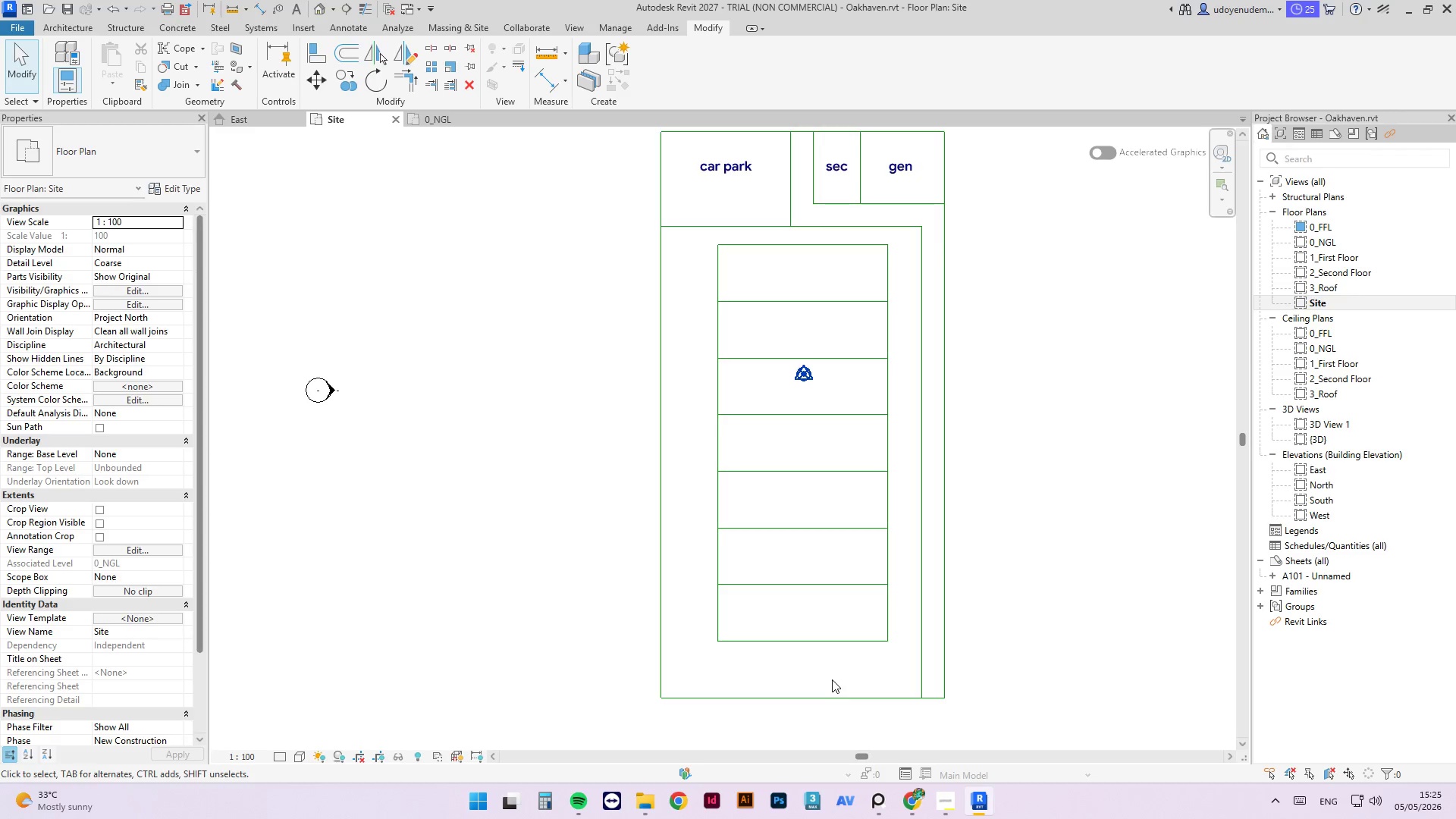 
key(Escape)
 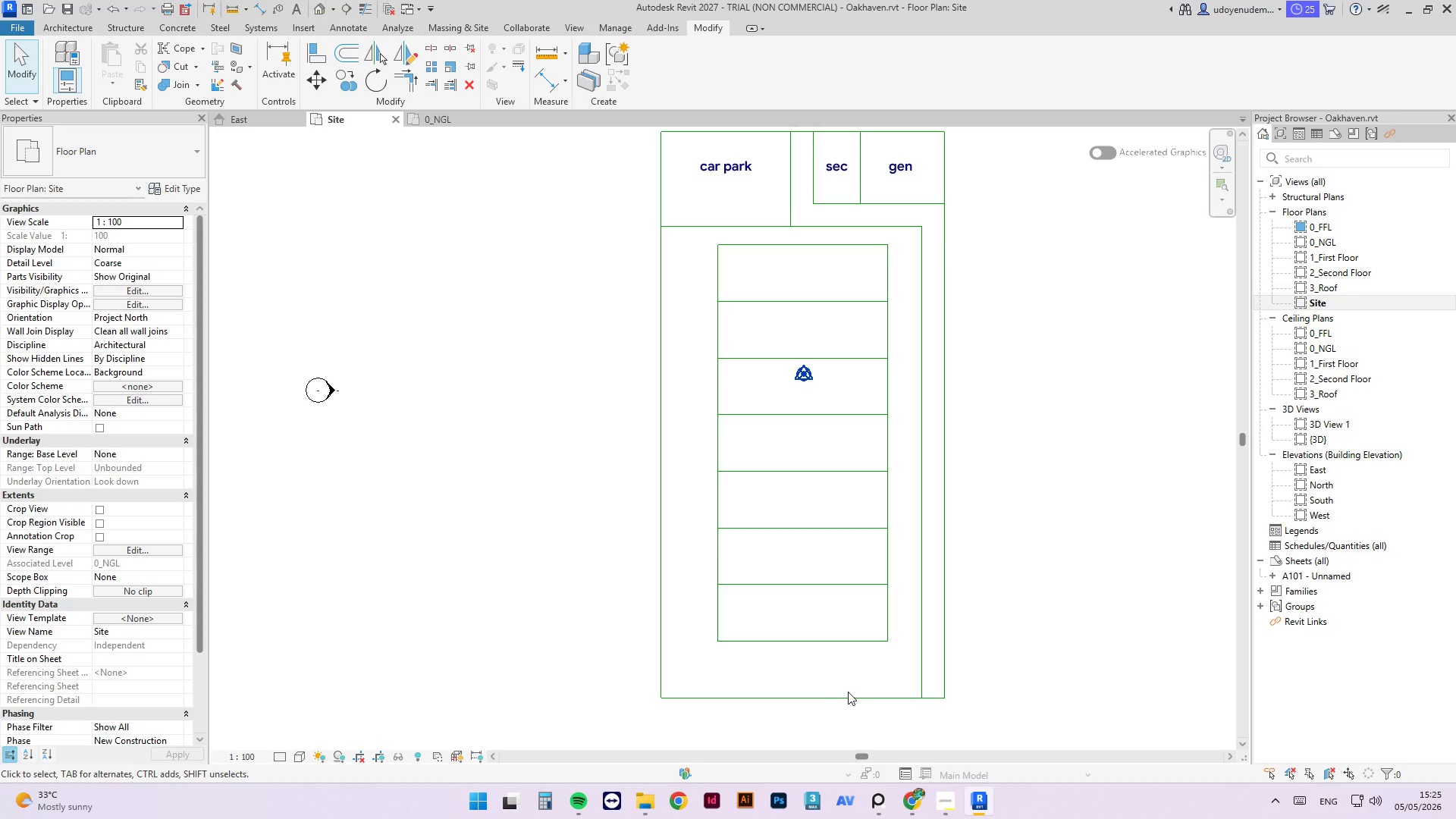 
type(of)
 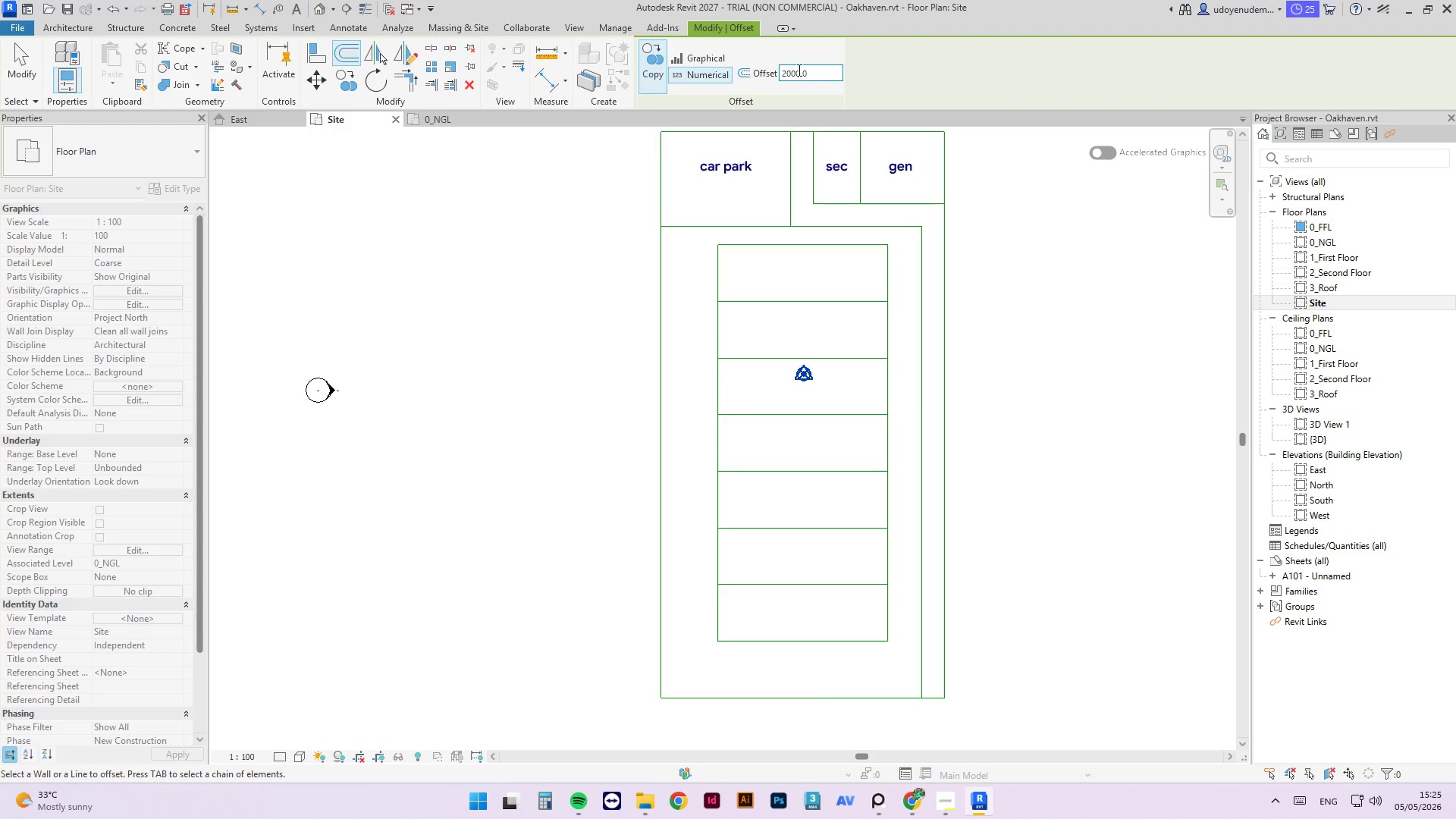 
double_click([790, 76])
 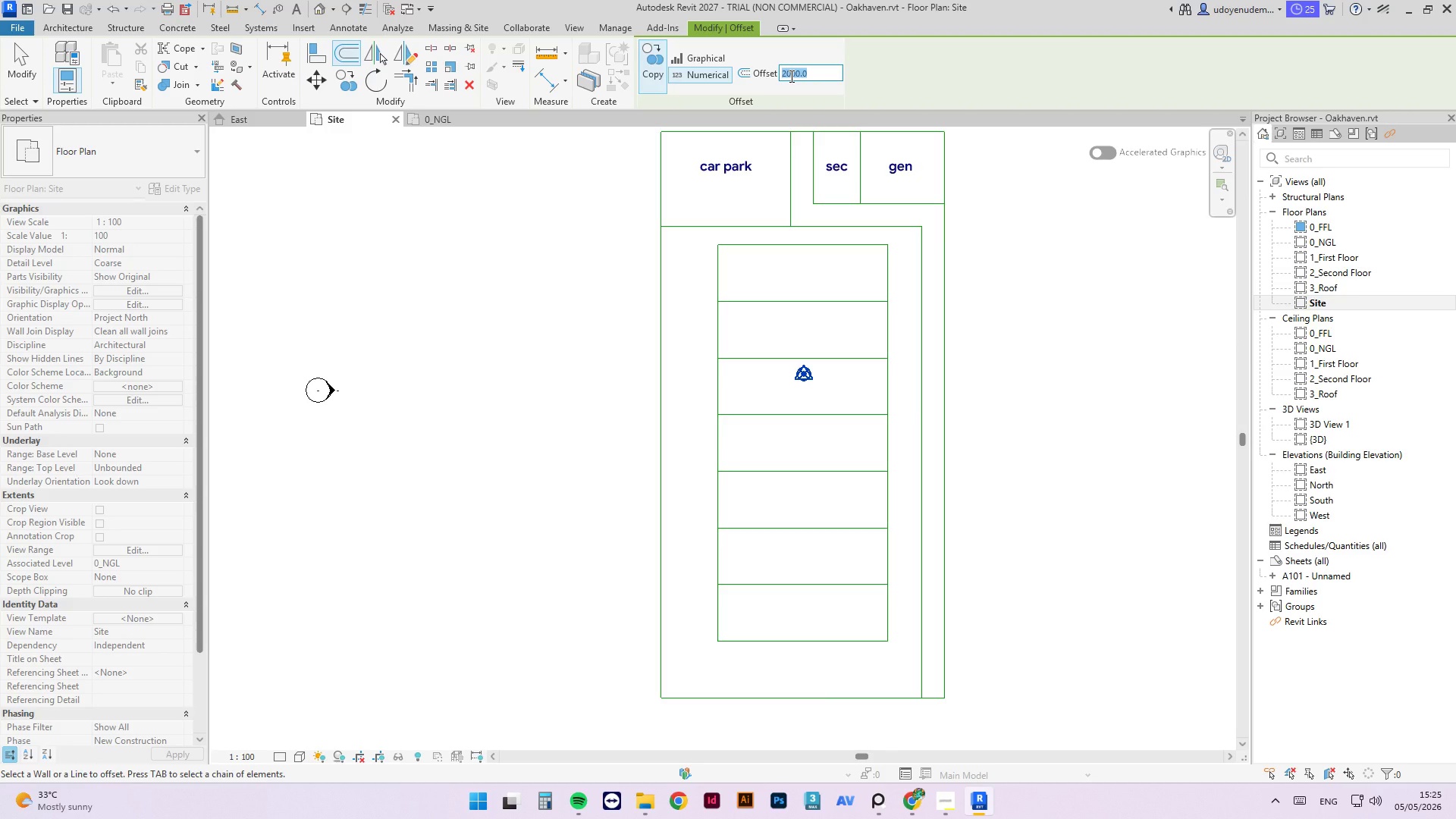 
key(Numpad1)
 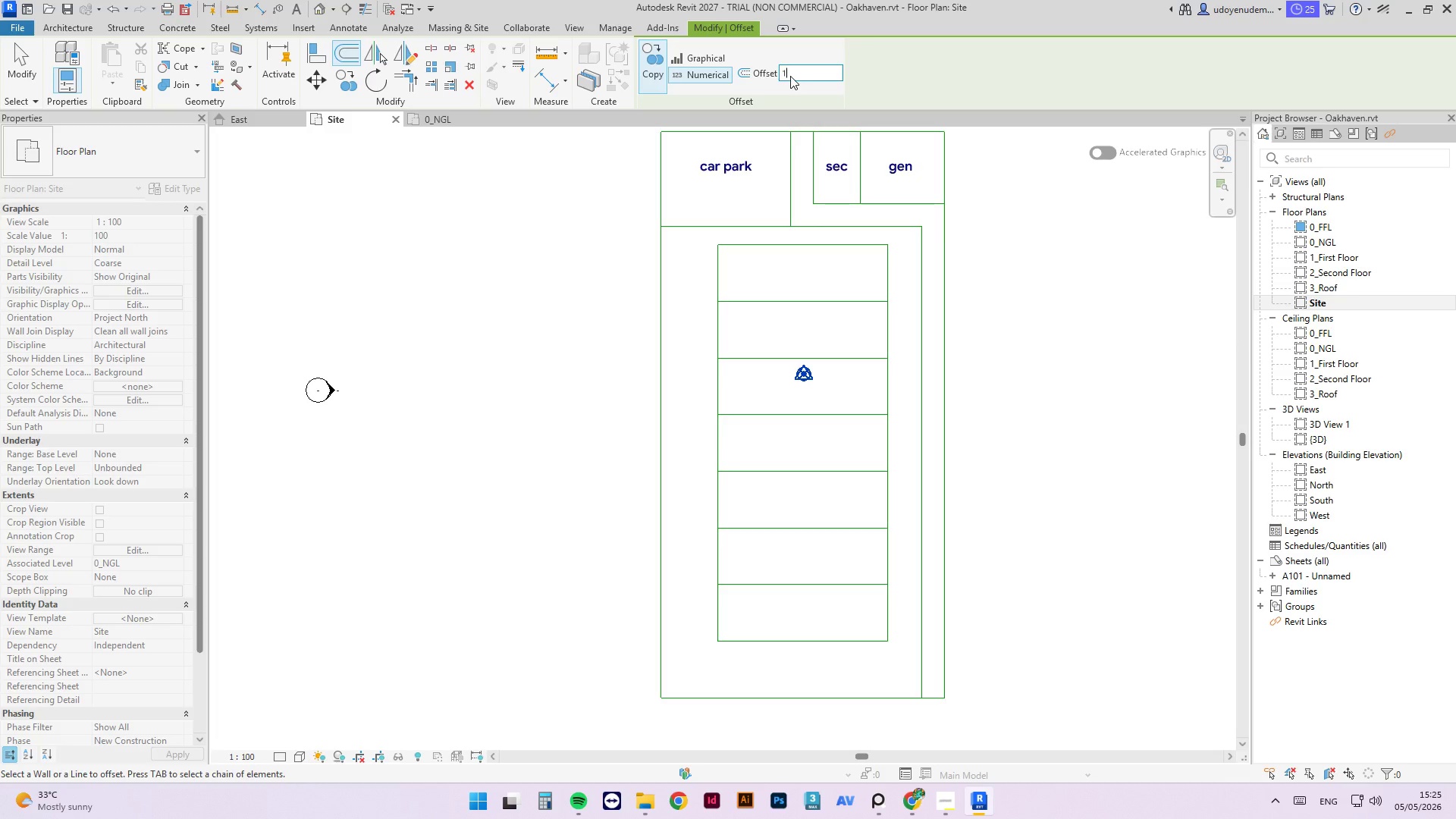 
key(Numpad2)
 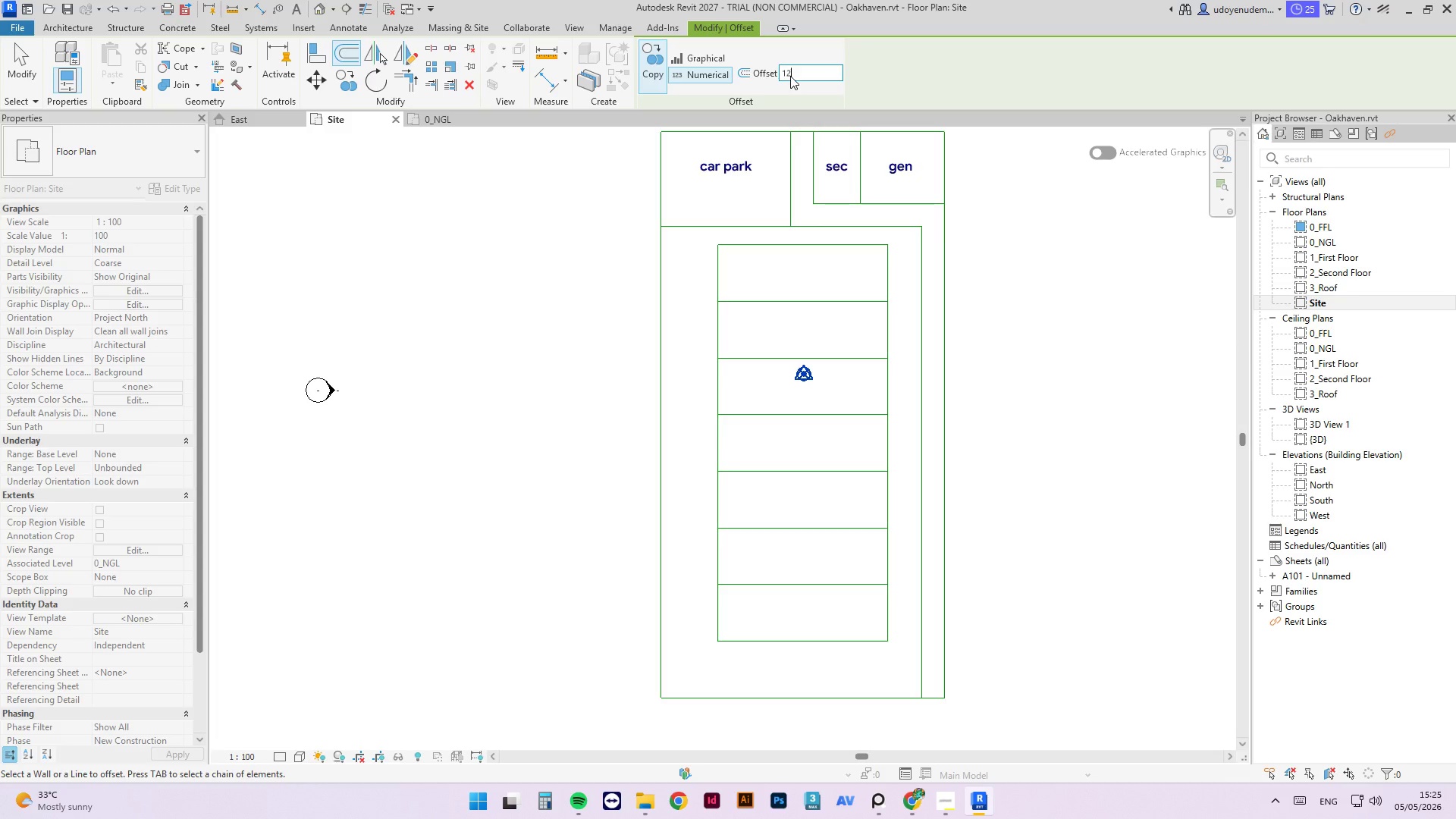 
key(Numpad0)
 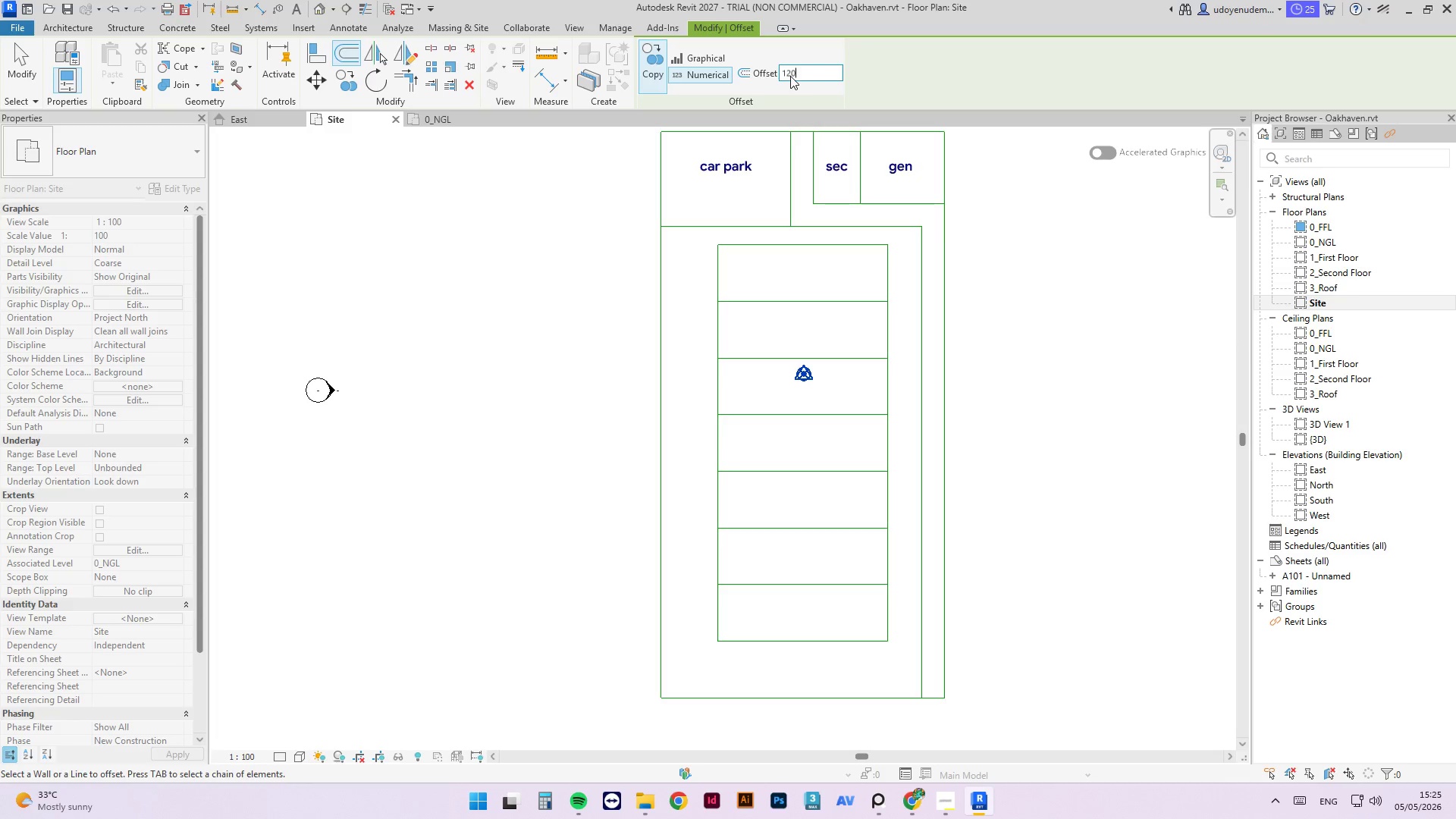 
key(Numpad0)
 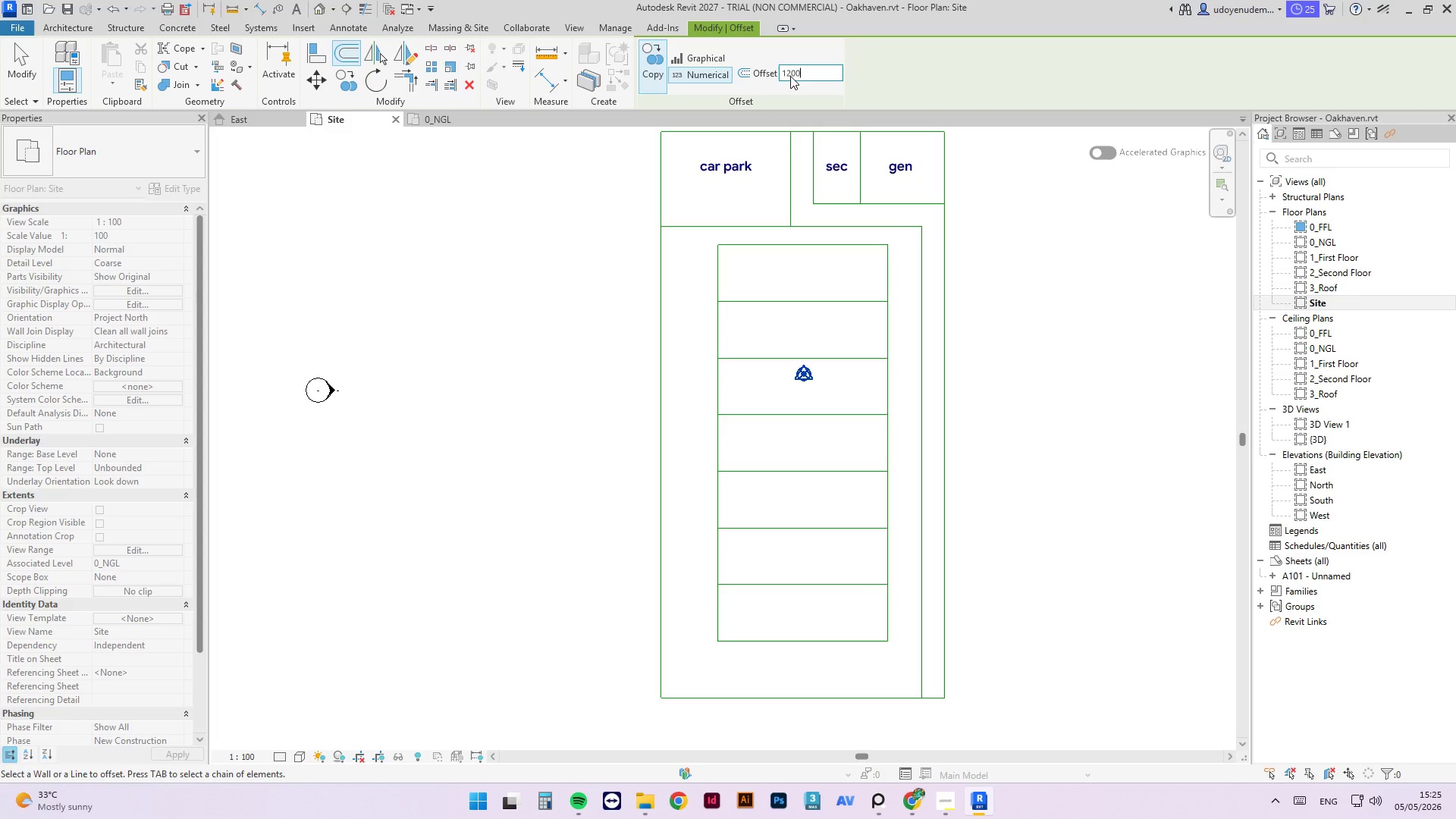 
key(NumpadEnter)
 